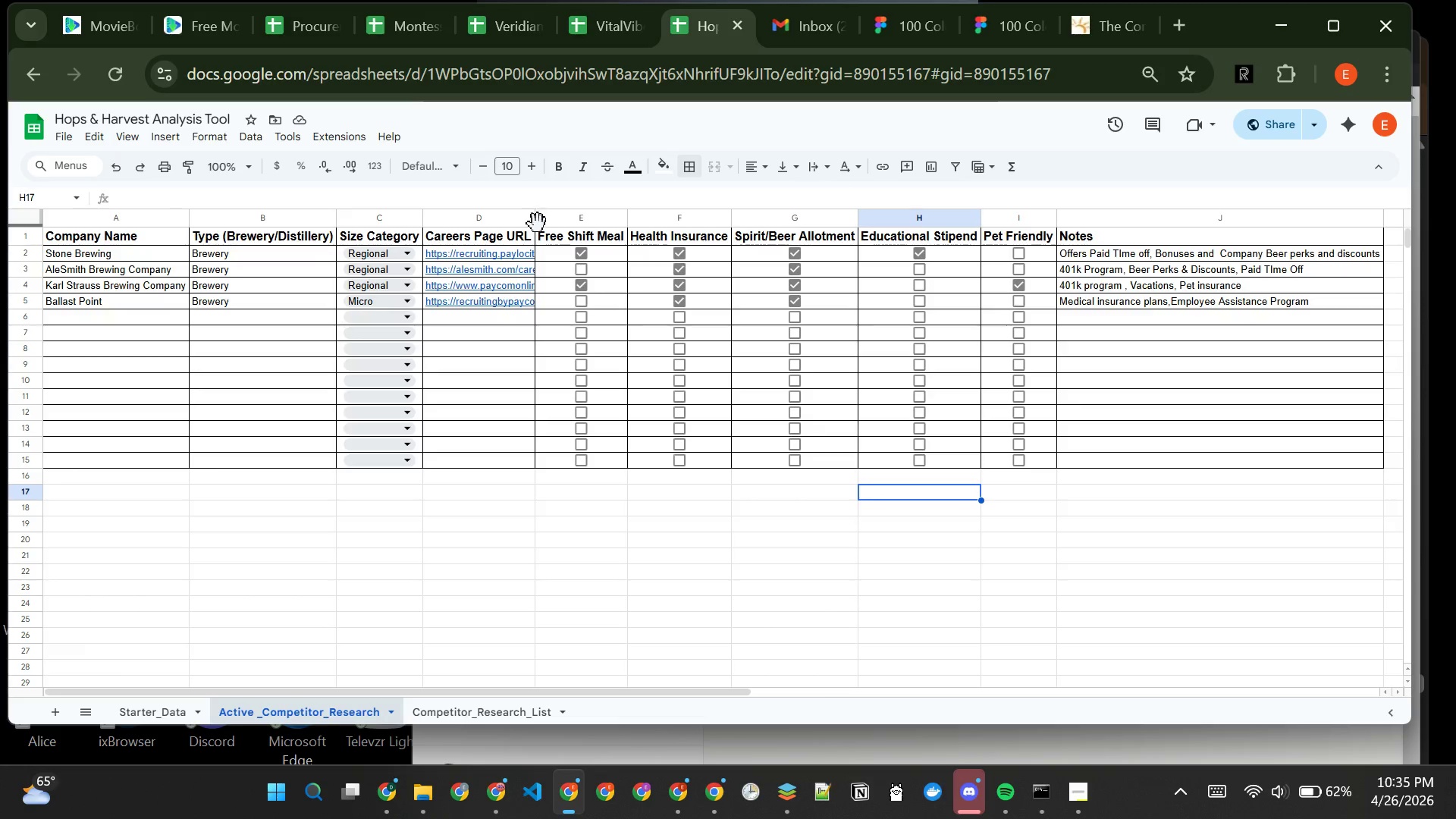 
double_click([535, 216])
 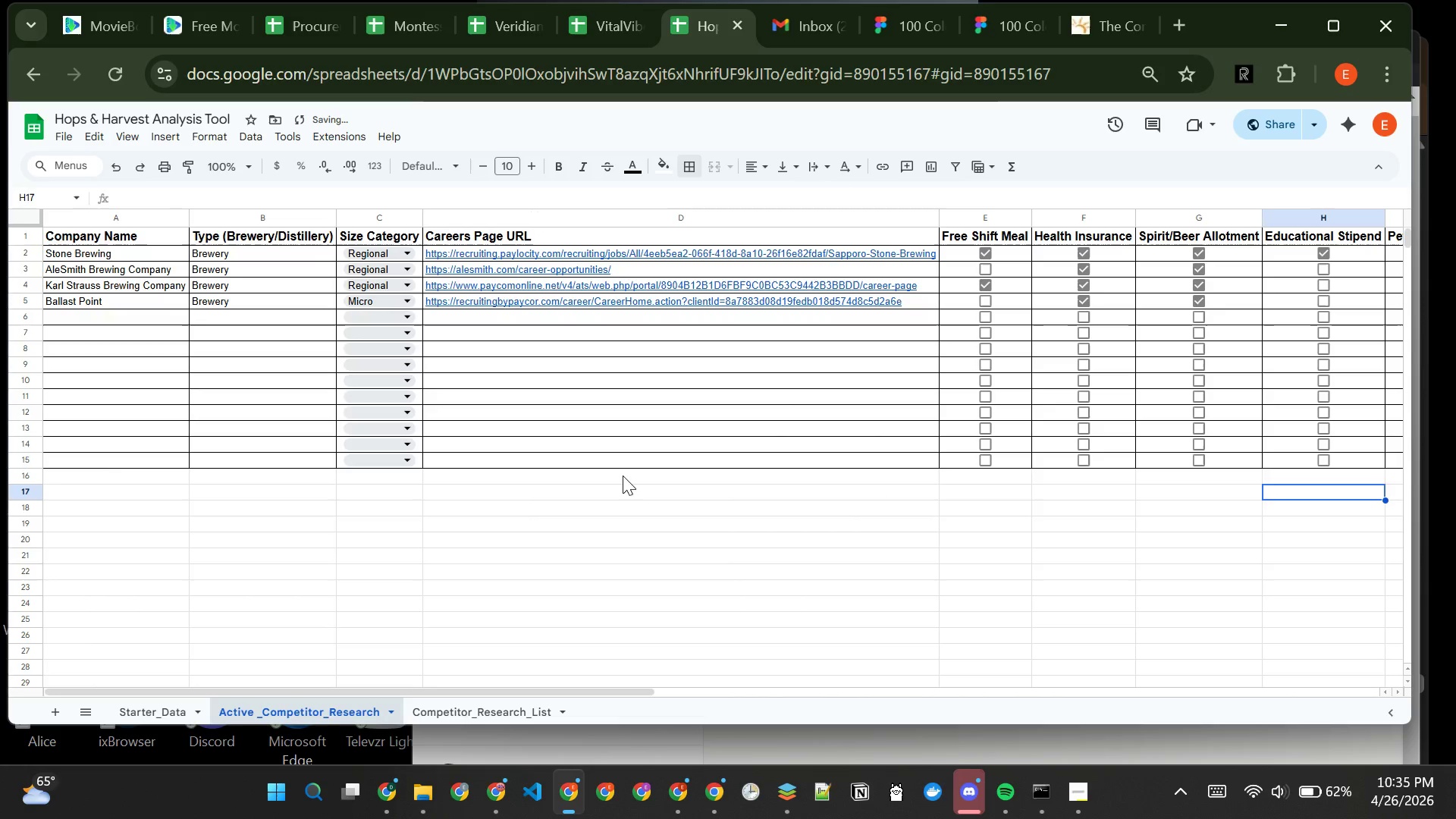 
left_click([623, 475])
 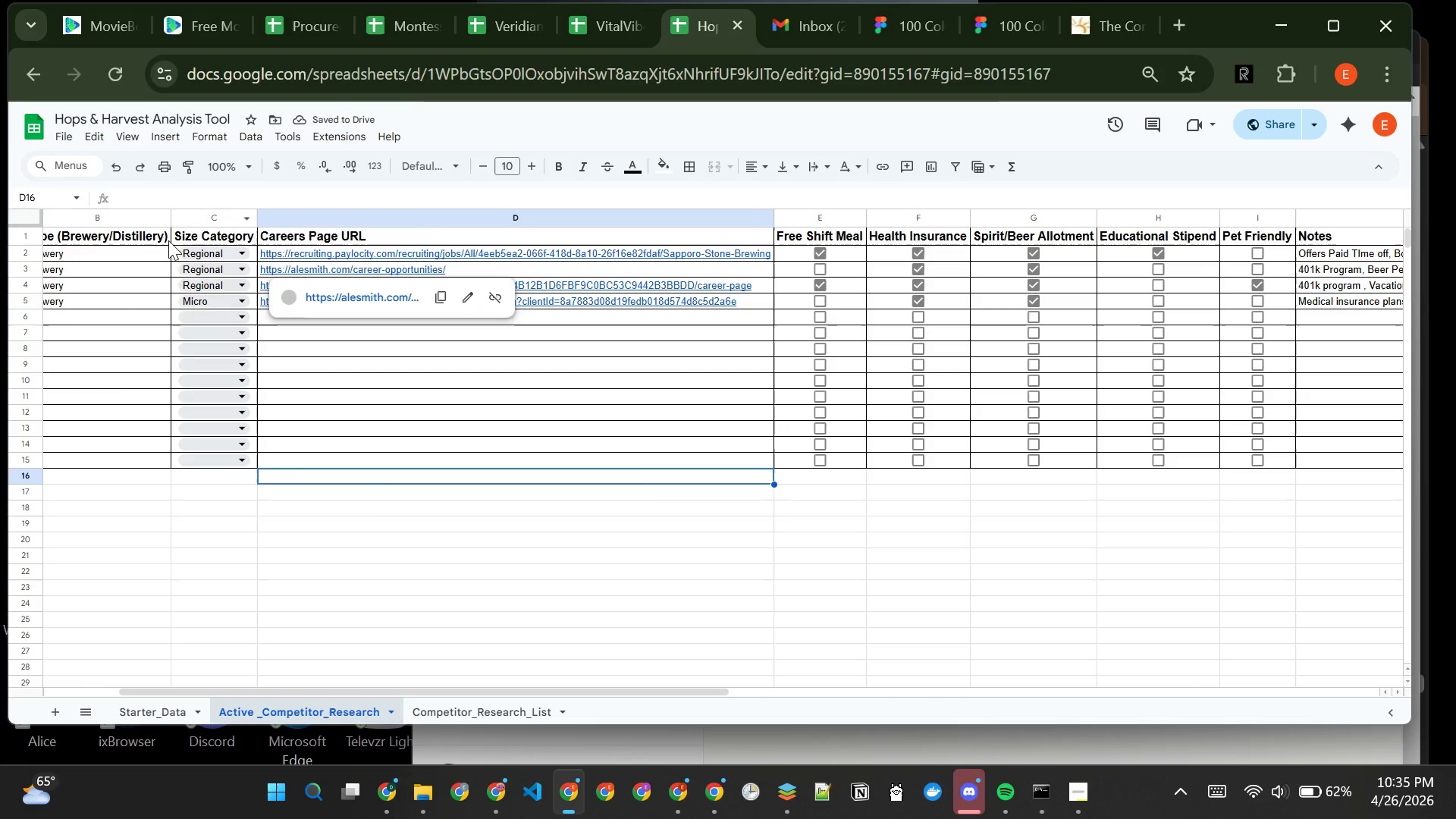 
left_click([119, 141])
 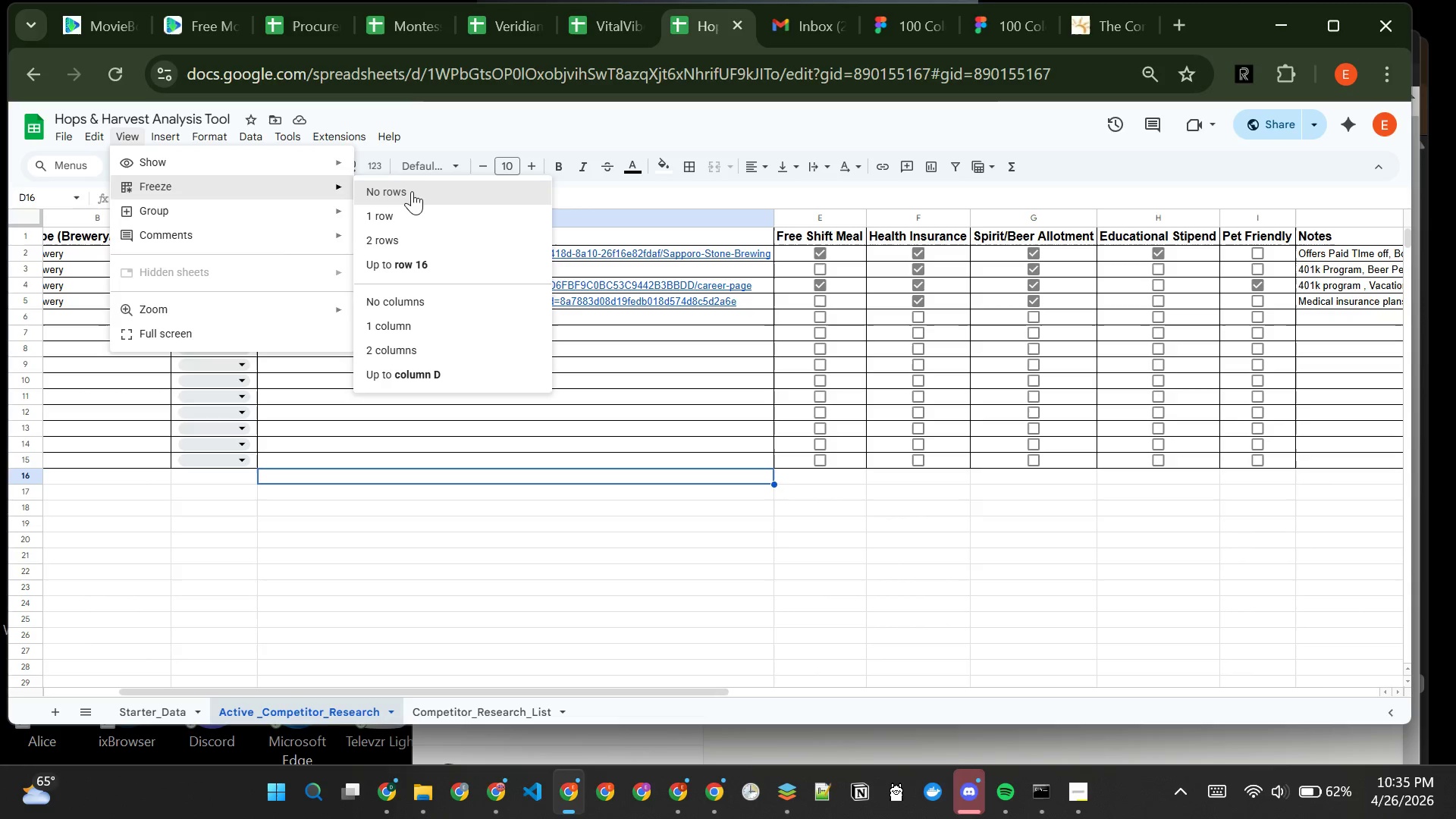 
left_click([415, 209])
 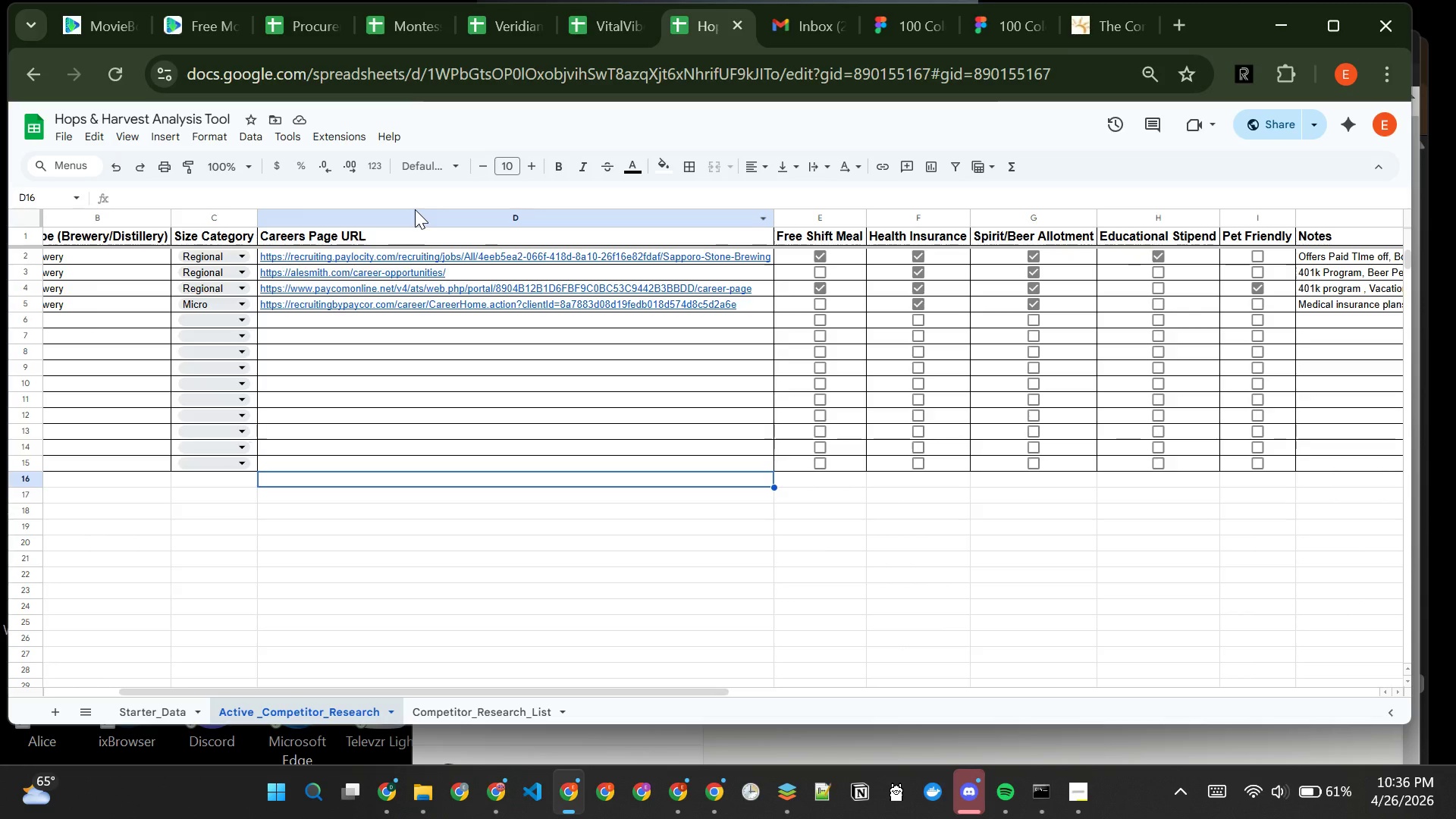 
wait(76.33)
 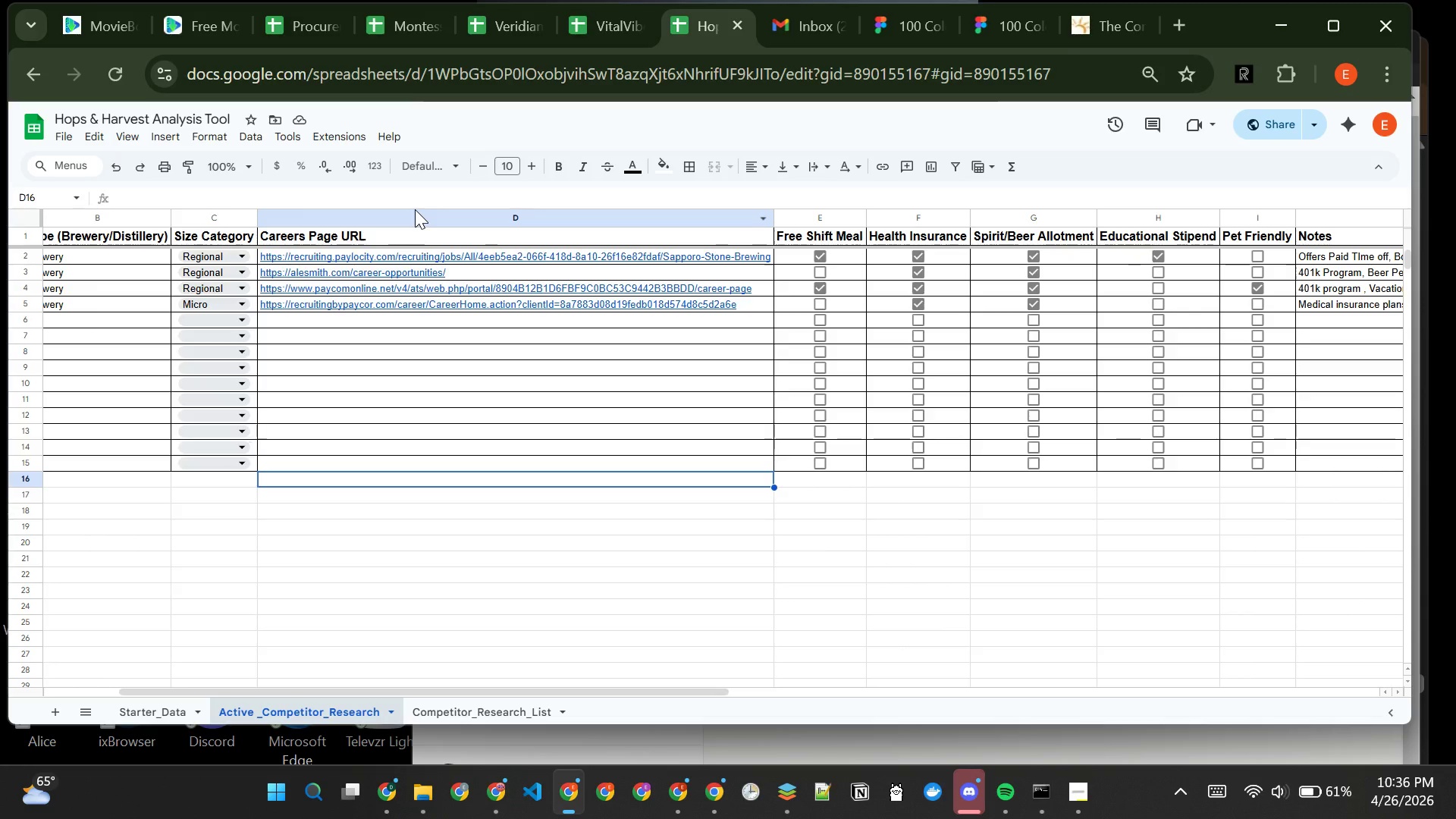 
left_click([139, 708])
 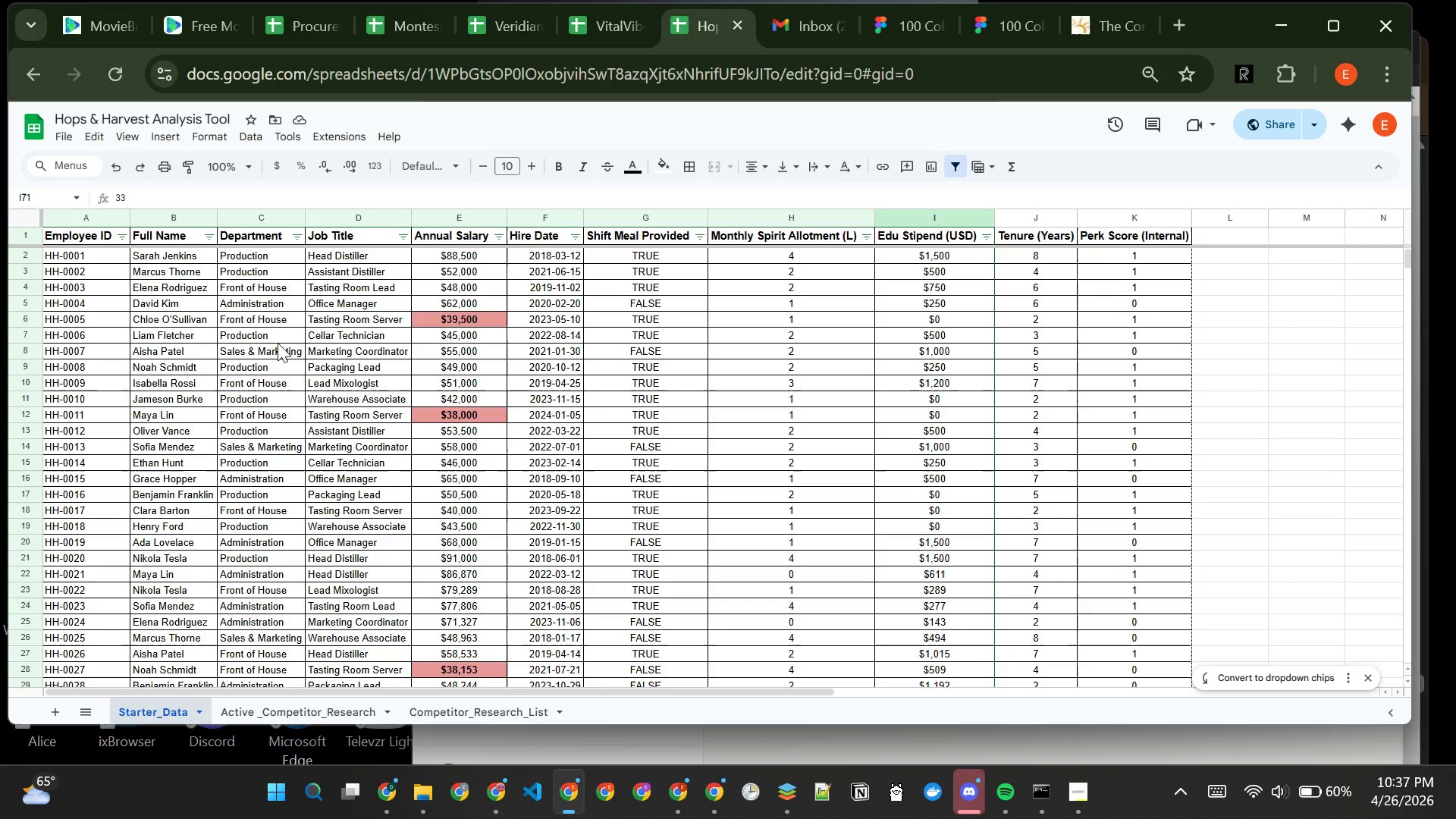 
wait(53.69)
 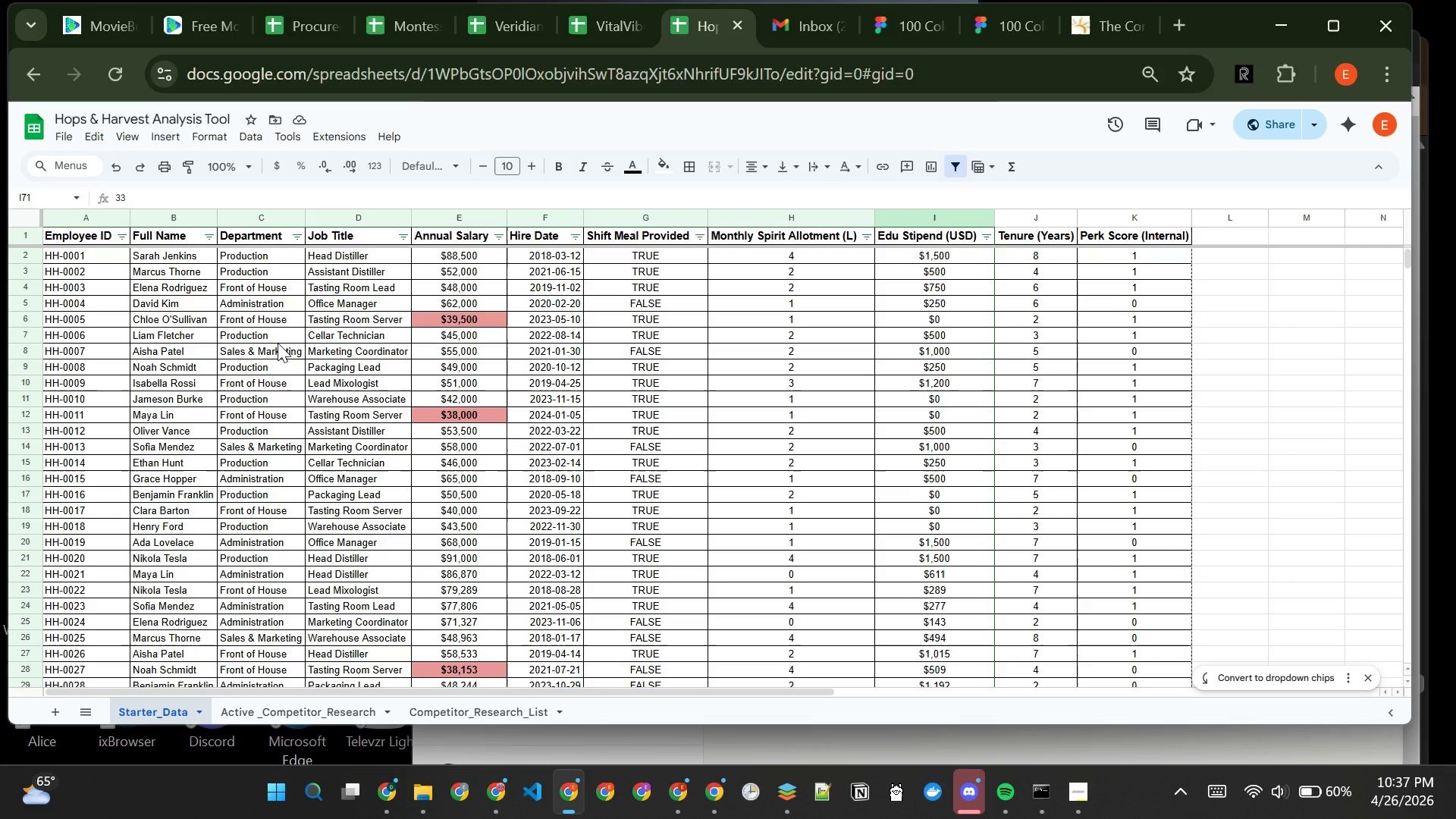 
left_click([418, 713])
 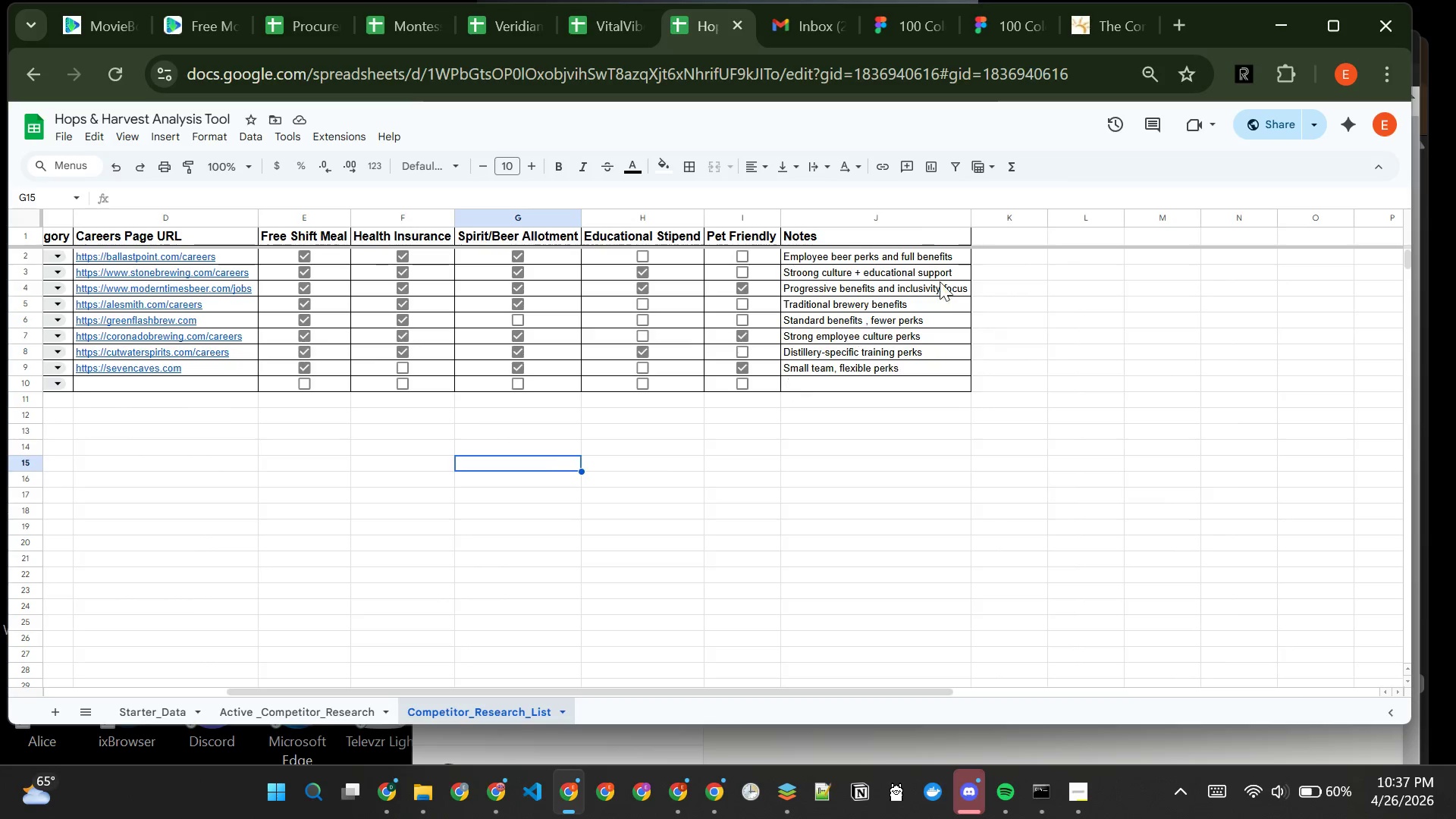 
left_click([999, 243])
 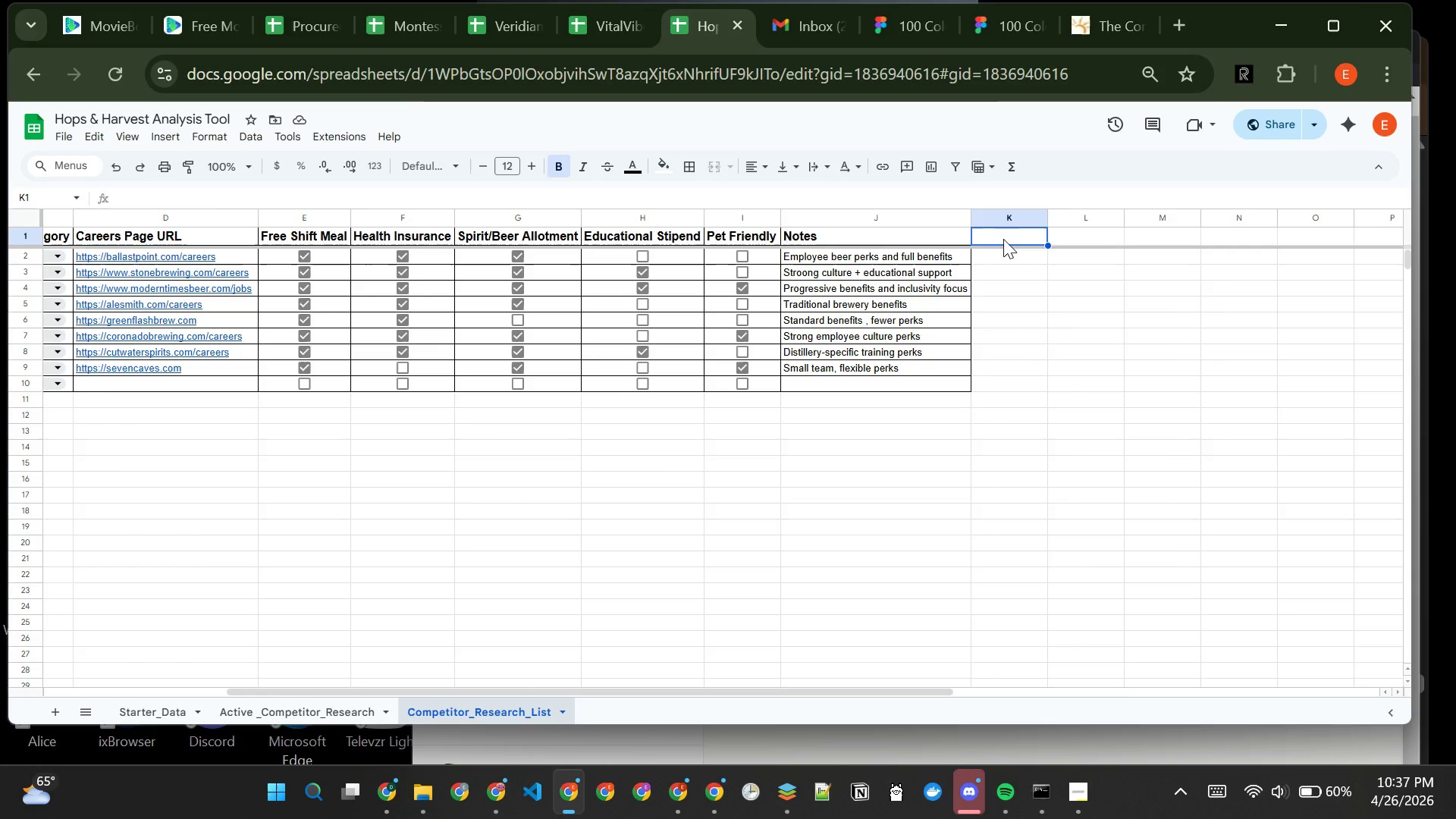 
type(Total Perks Score)
 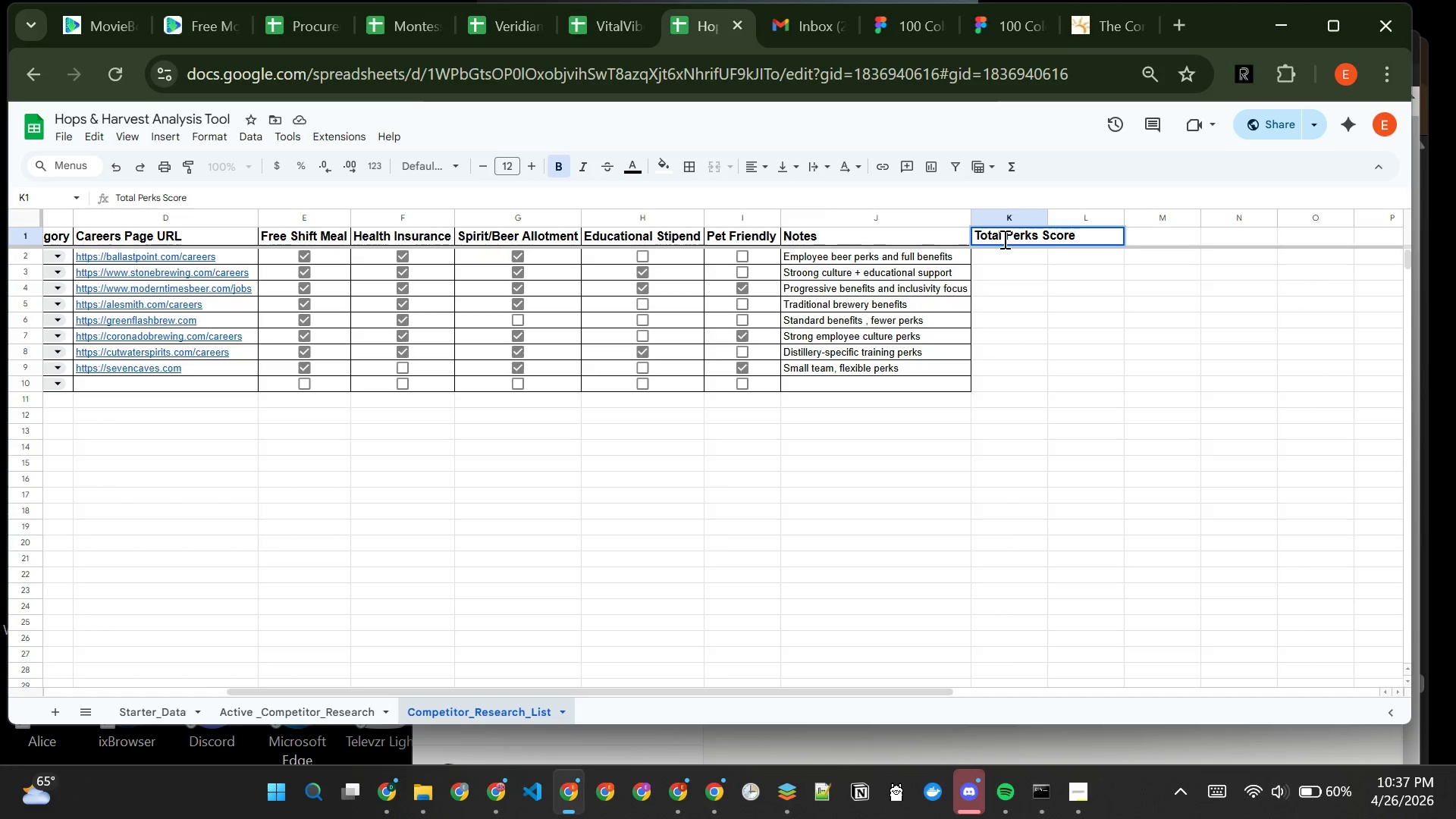 
key(Enter)
 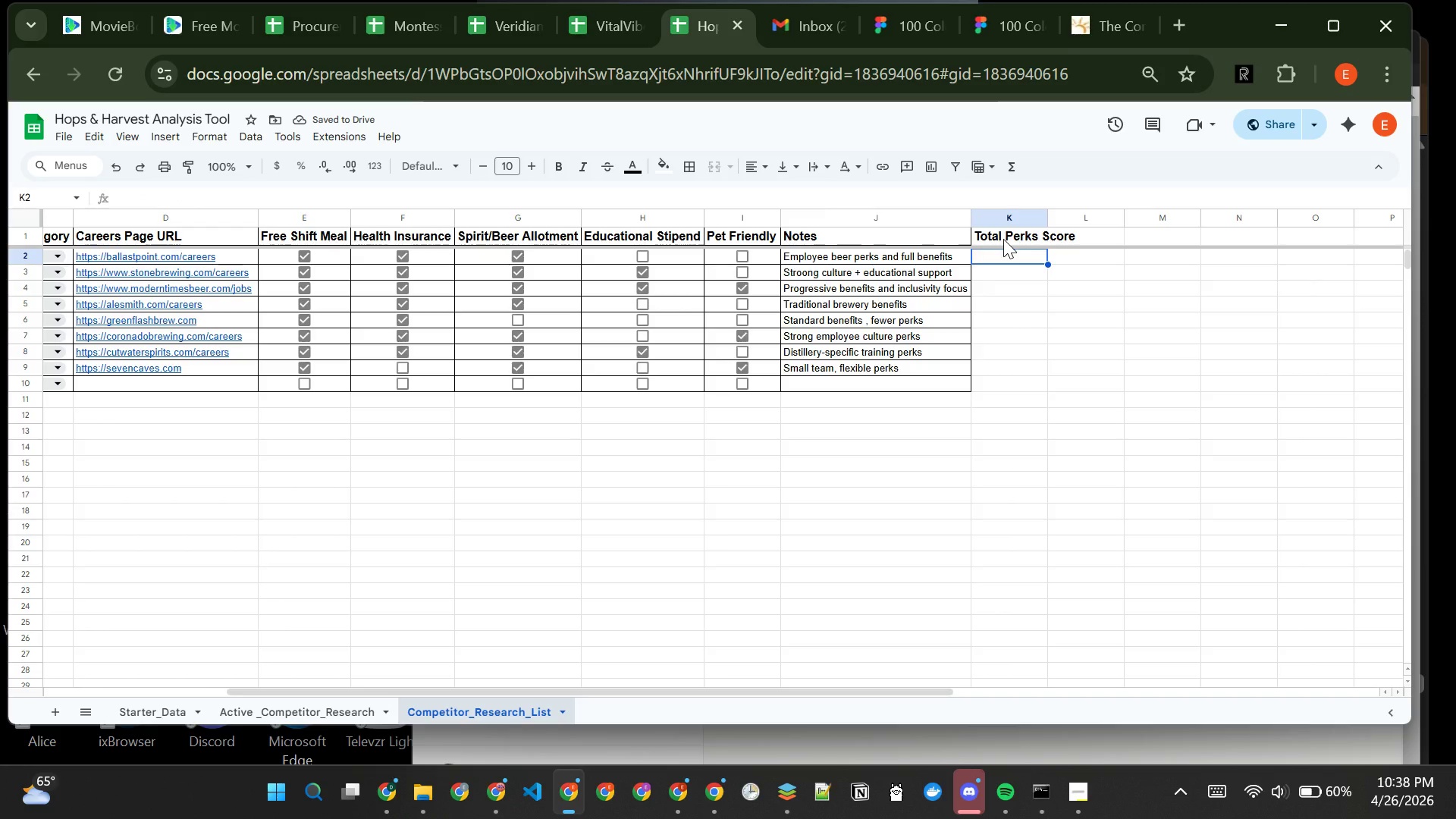 
wait(9.41)
 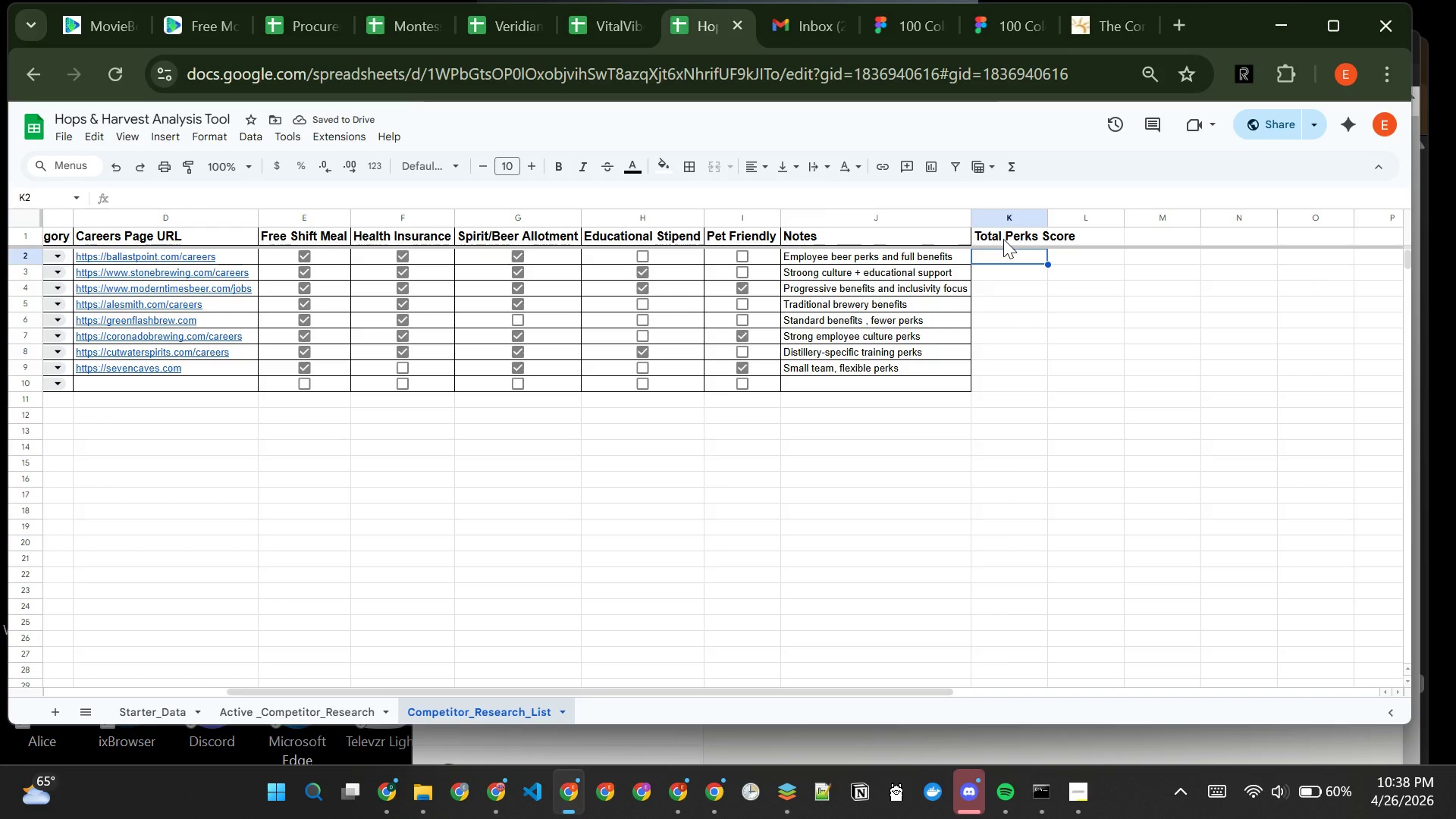 
left_click([1011, 238])
 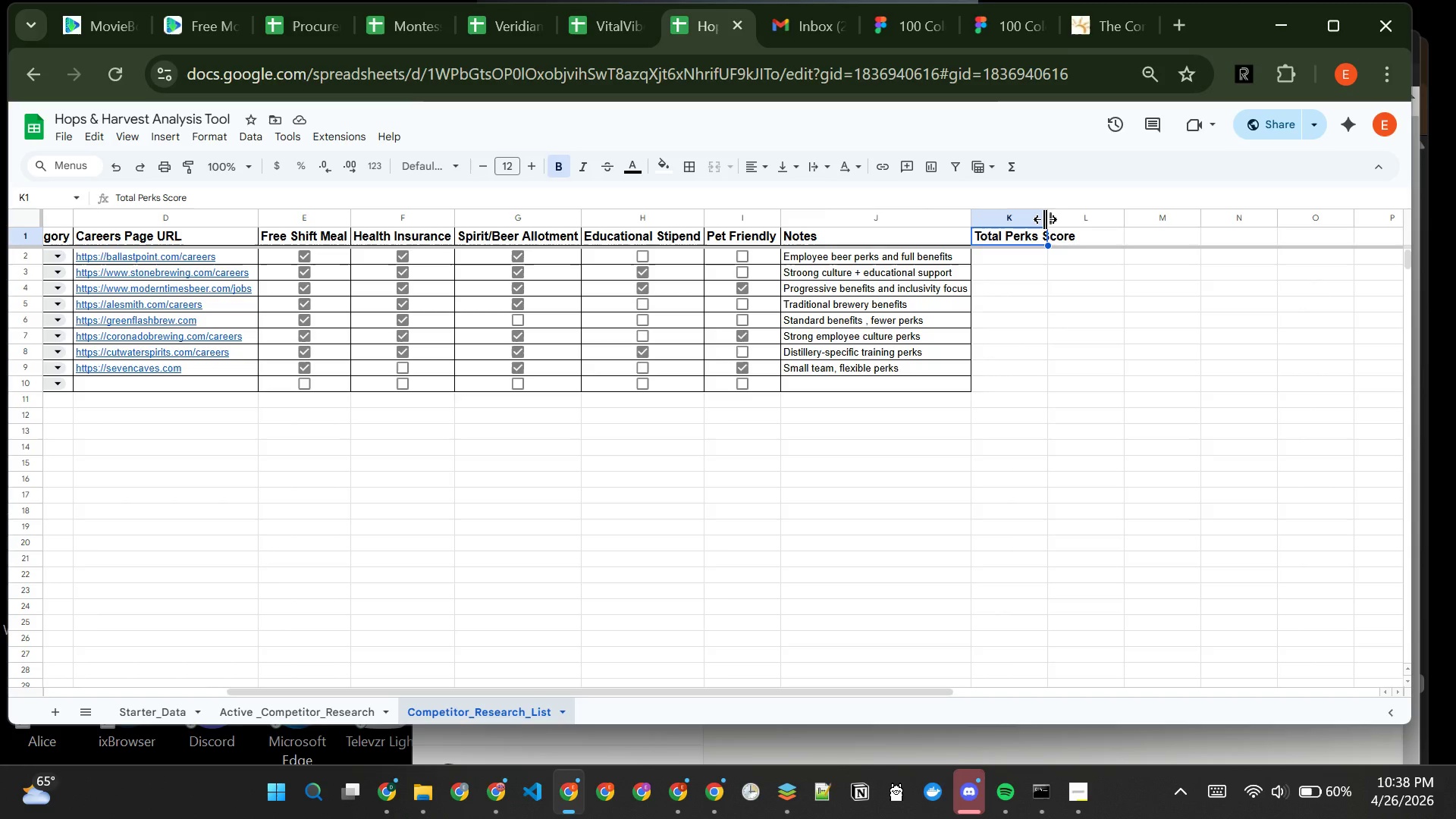 
double_click([1045, 219])
 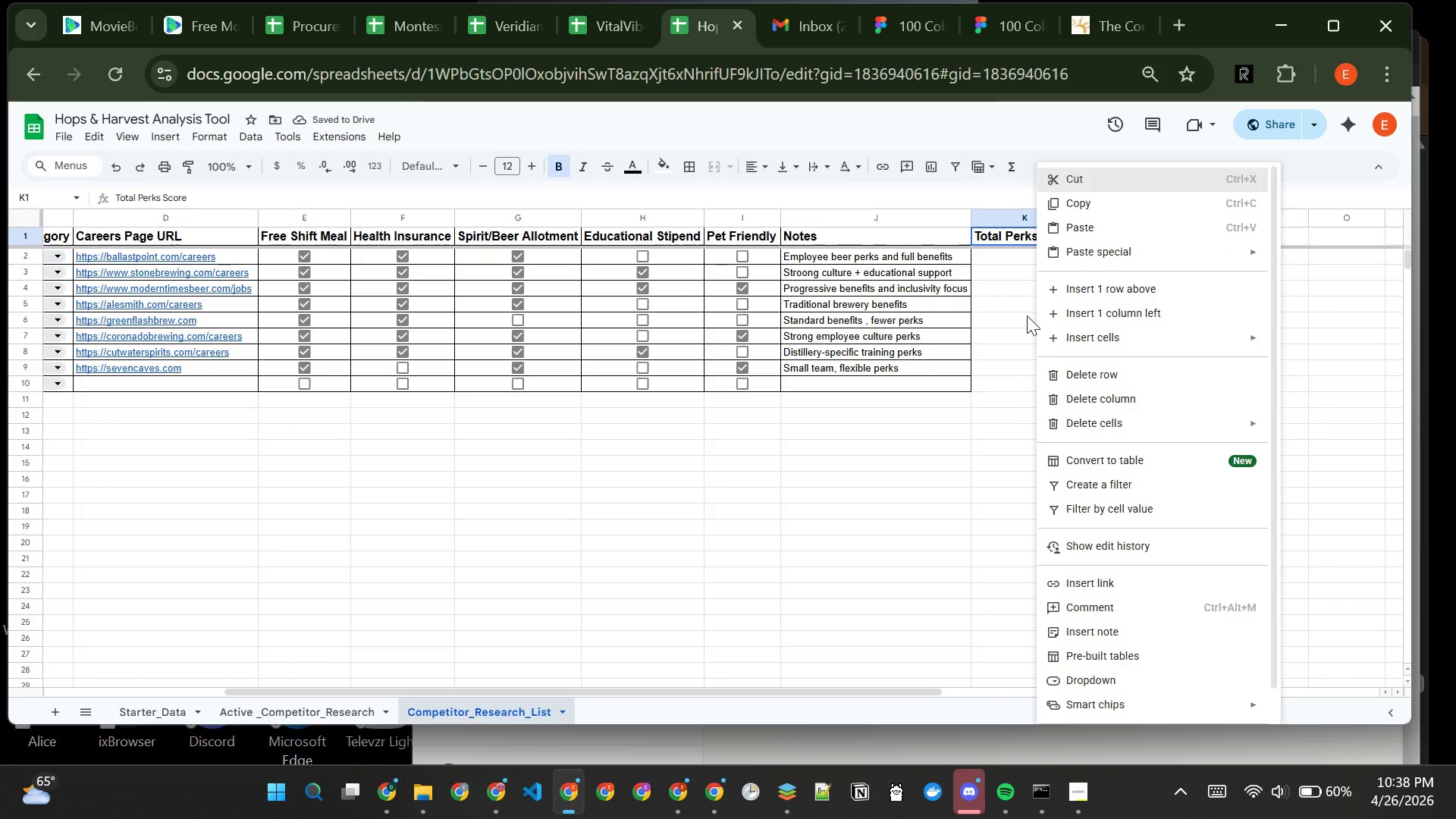 
left_click([1009, 248])
 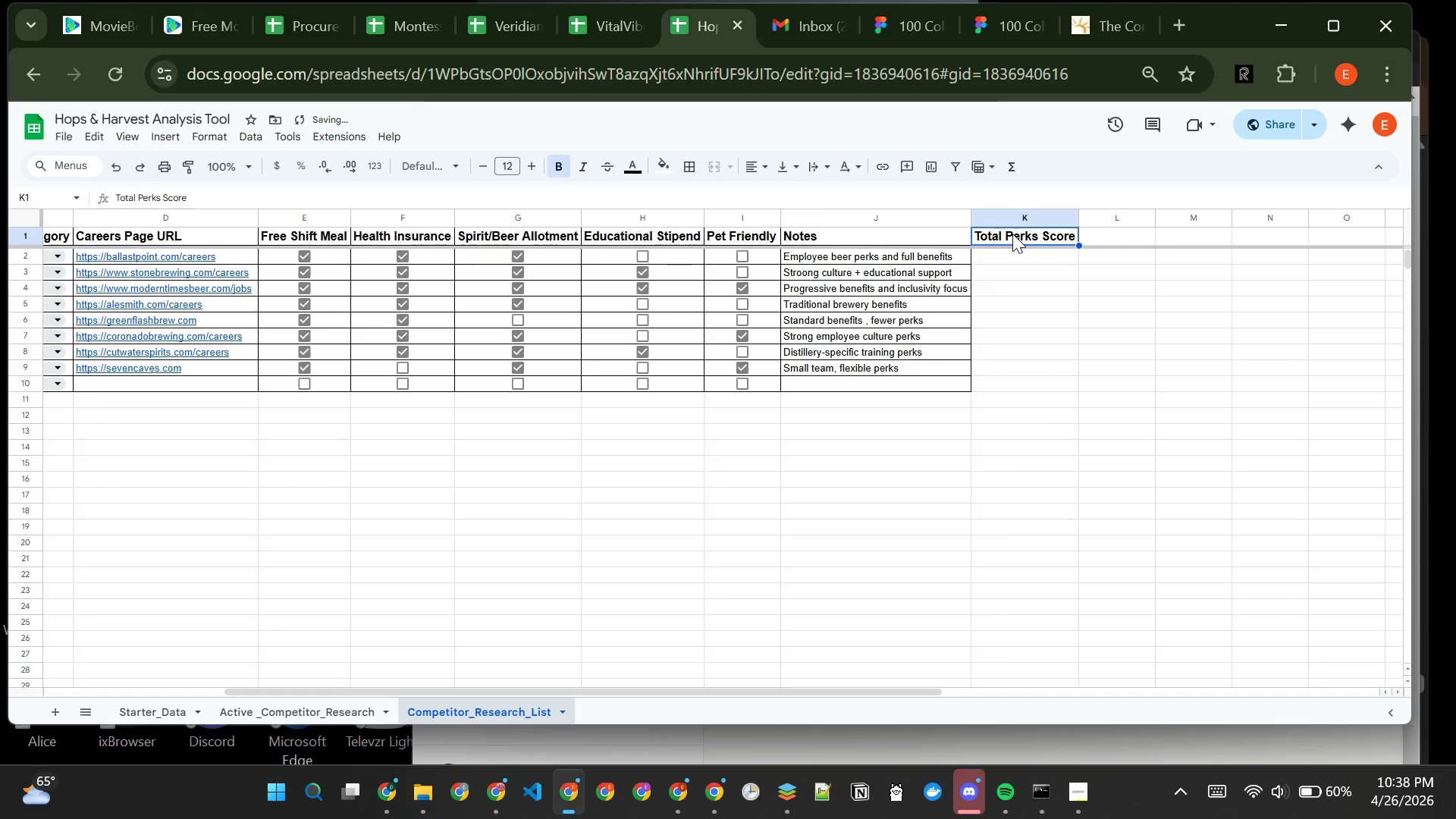 
left_click_drag(start_coordinate=[1012, 234], to_coordinate=[1013, 383])
 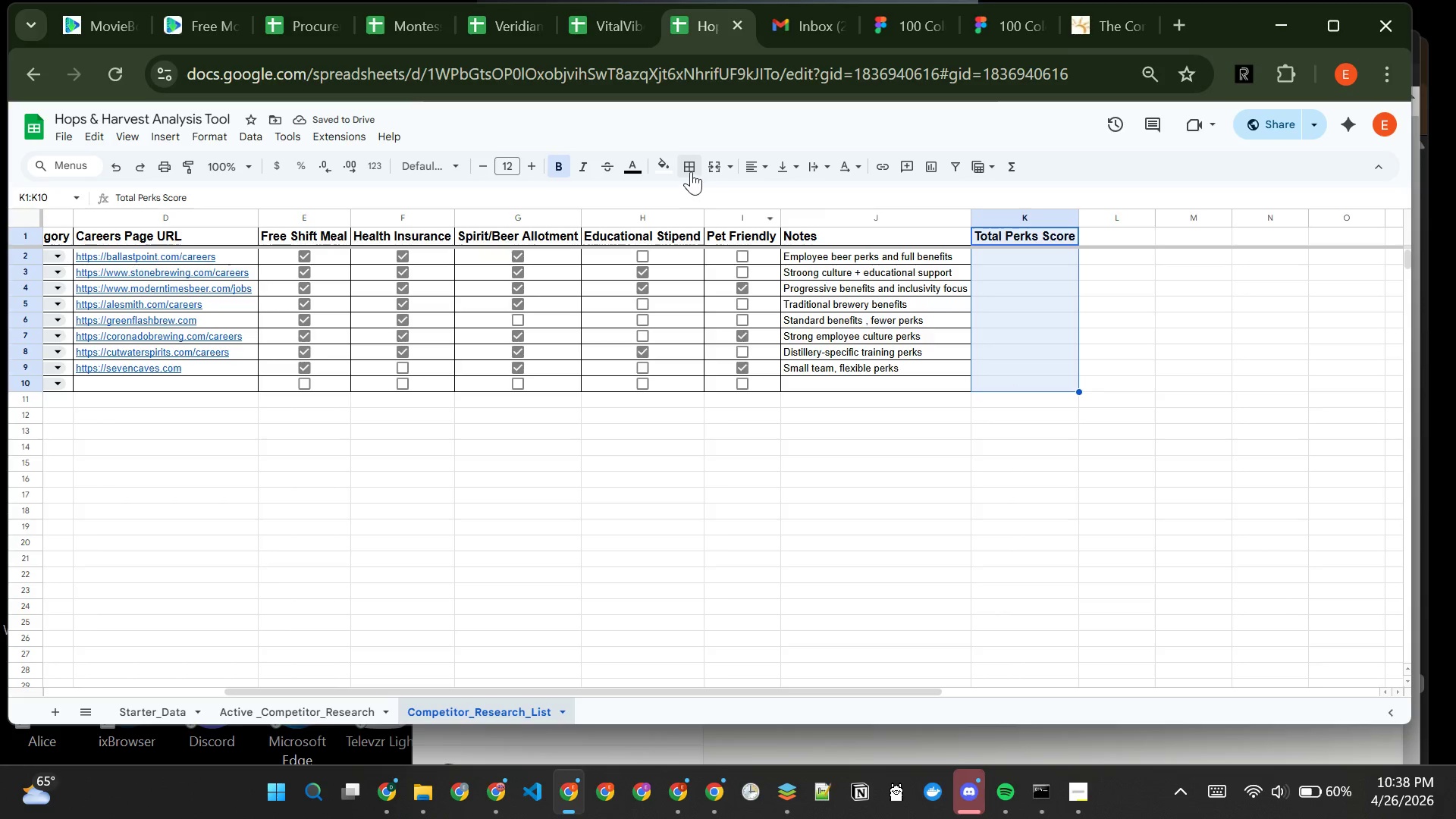 
left_click([691, 168])
 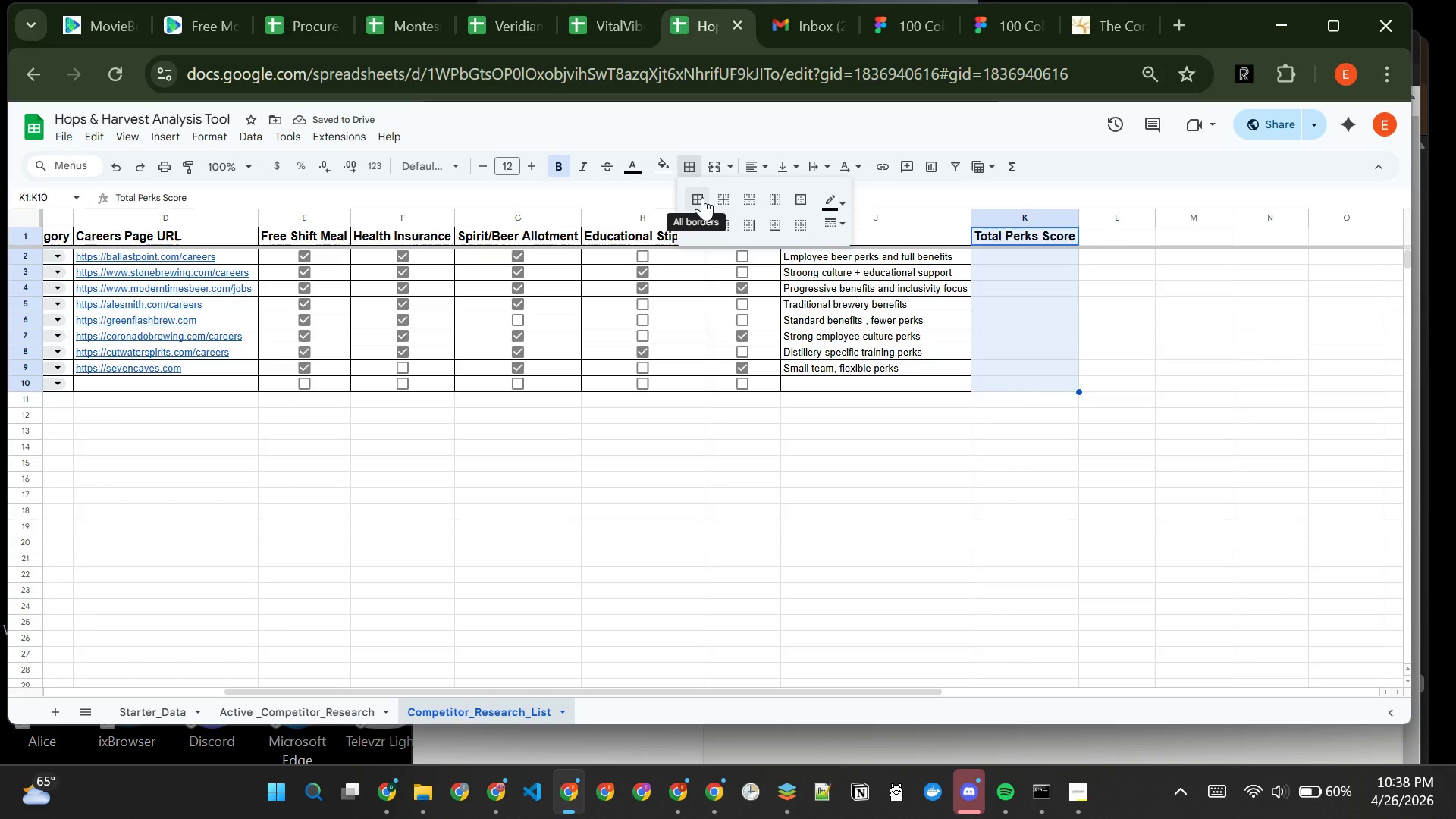 
left_click([702, 197])
 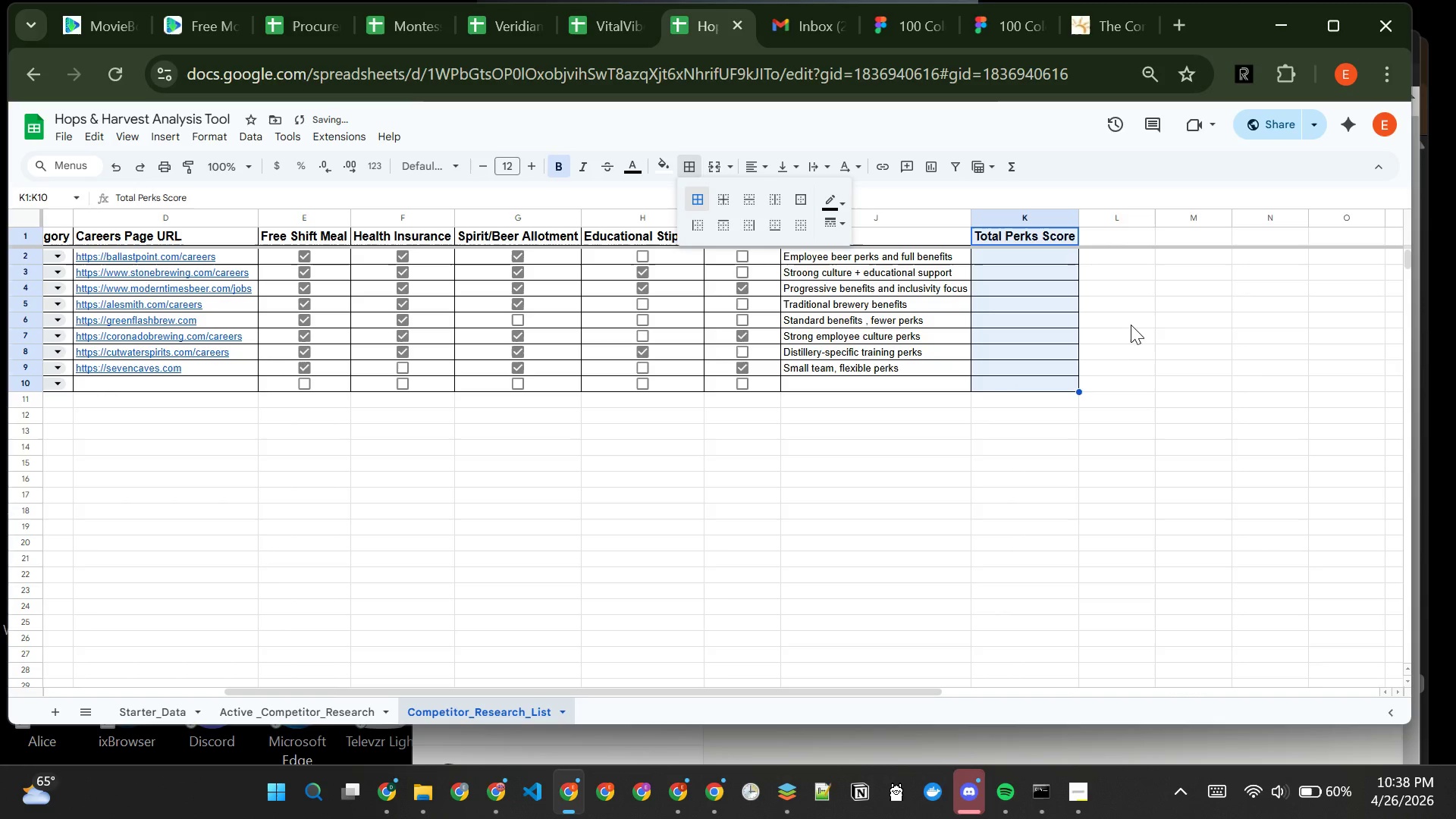 
left_click([1131, 324])
 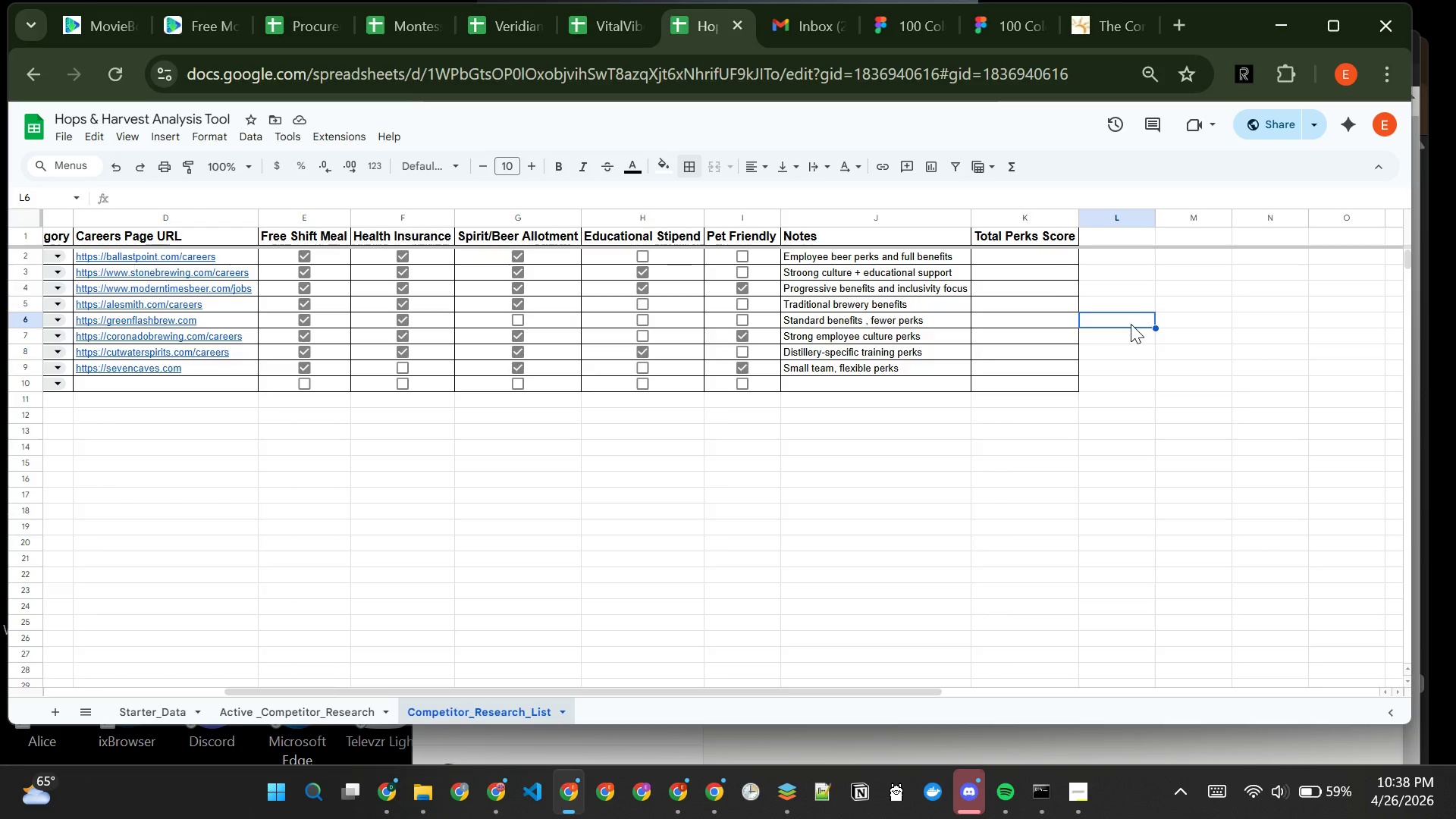 
wait(12.53)
 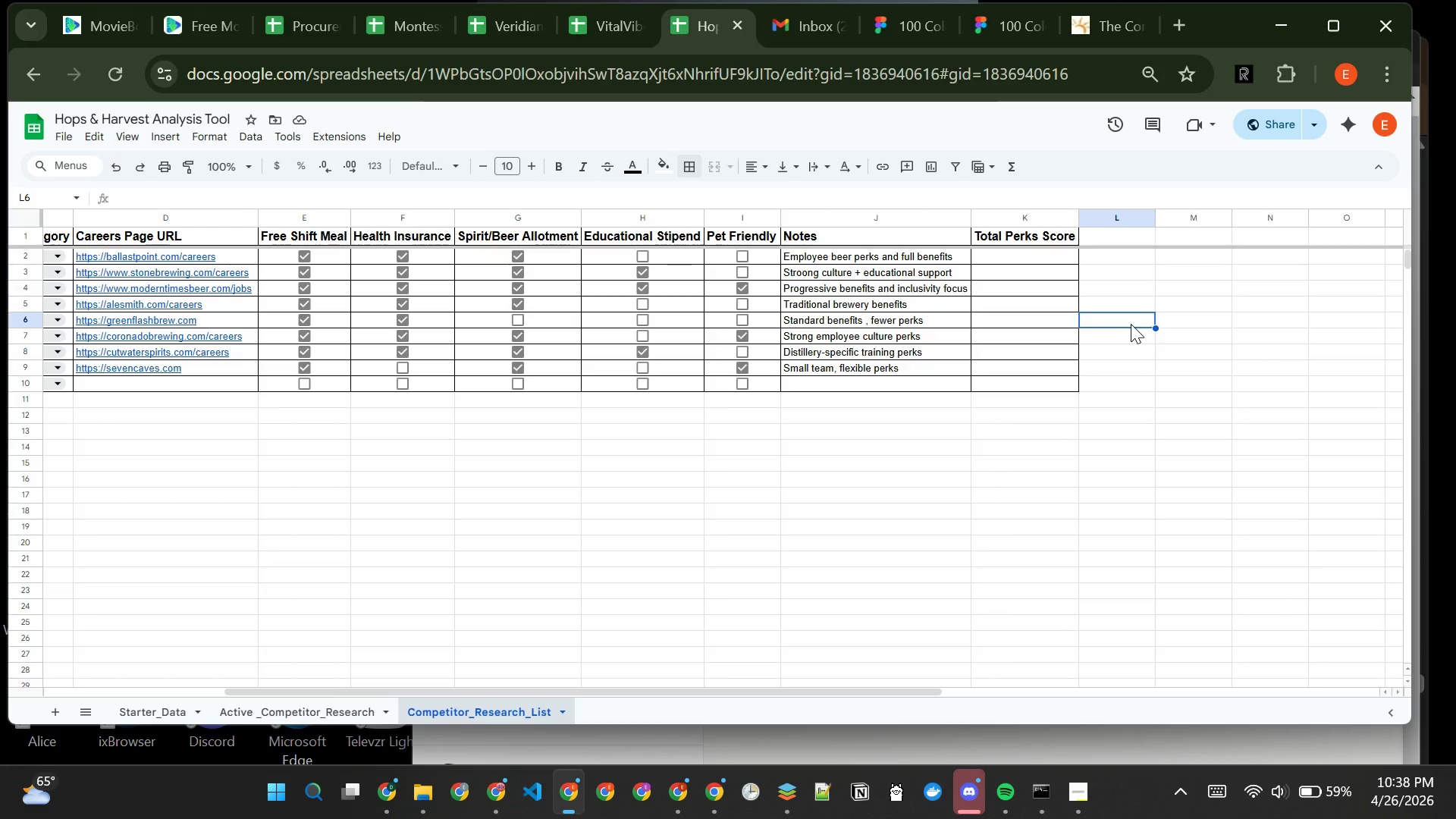 
left_click([143, 698])
 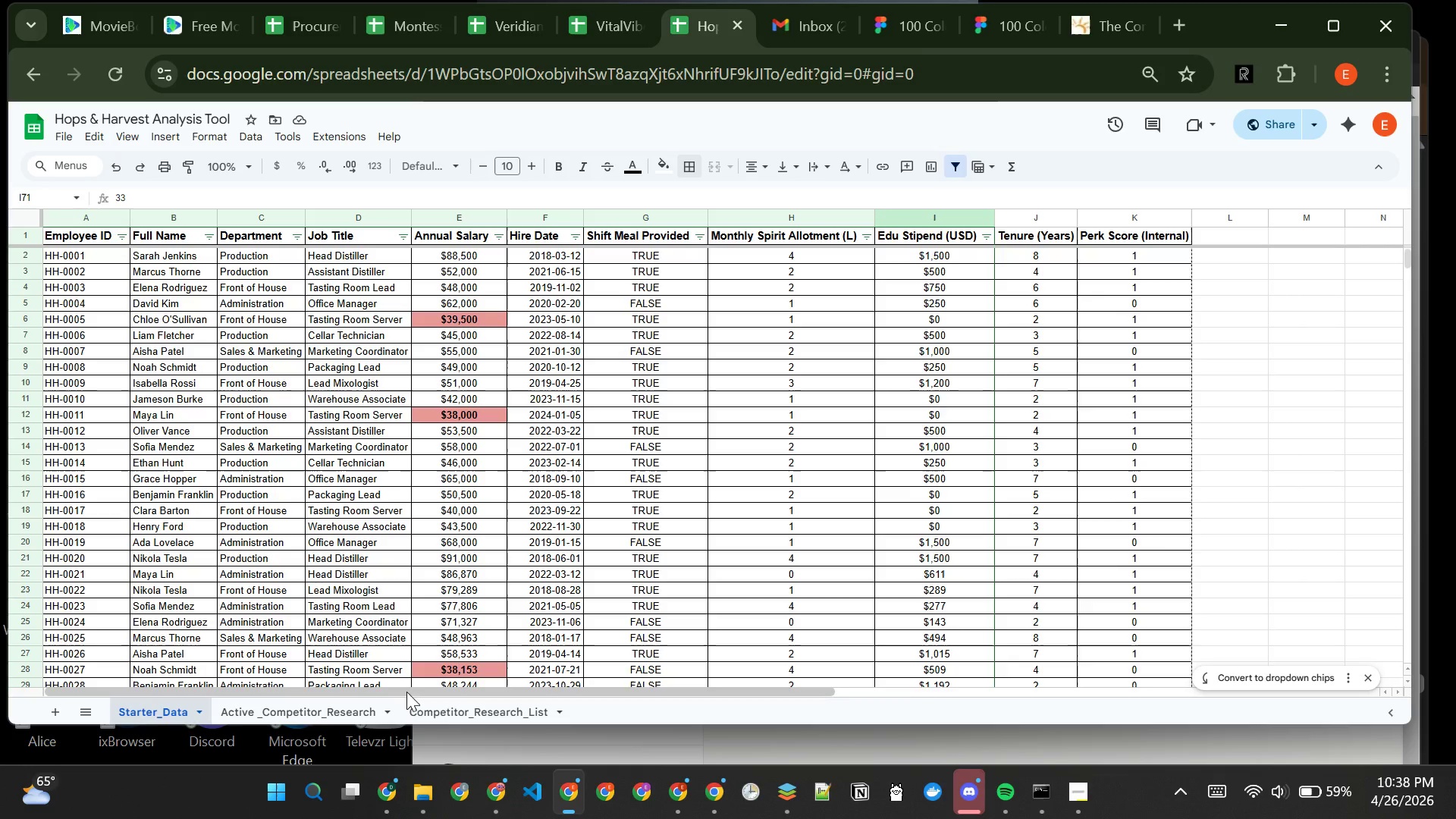 
left_click([473, 704])
 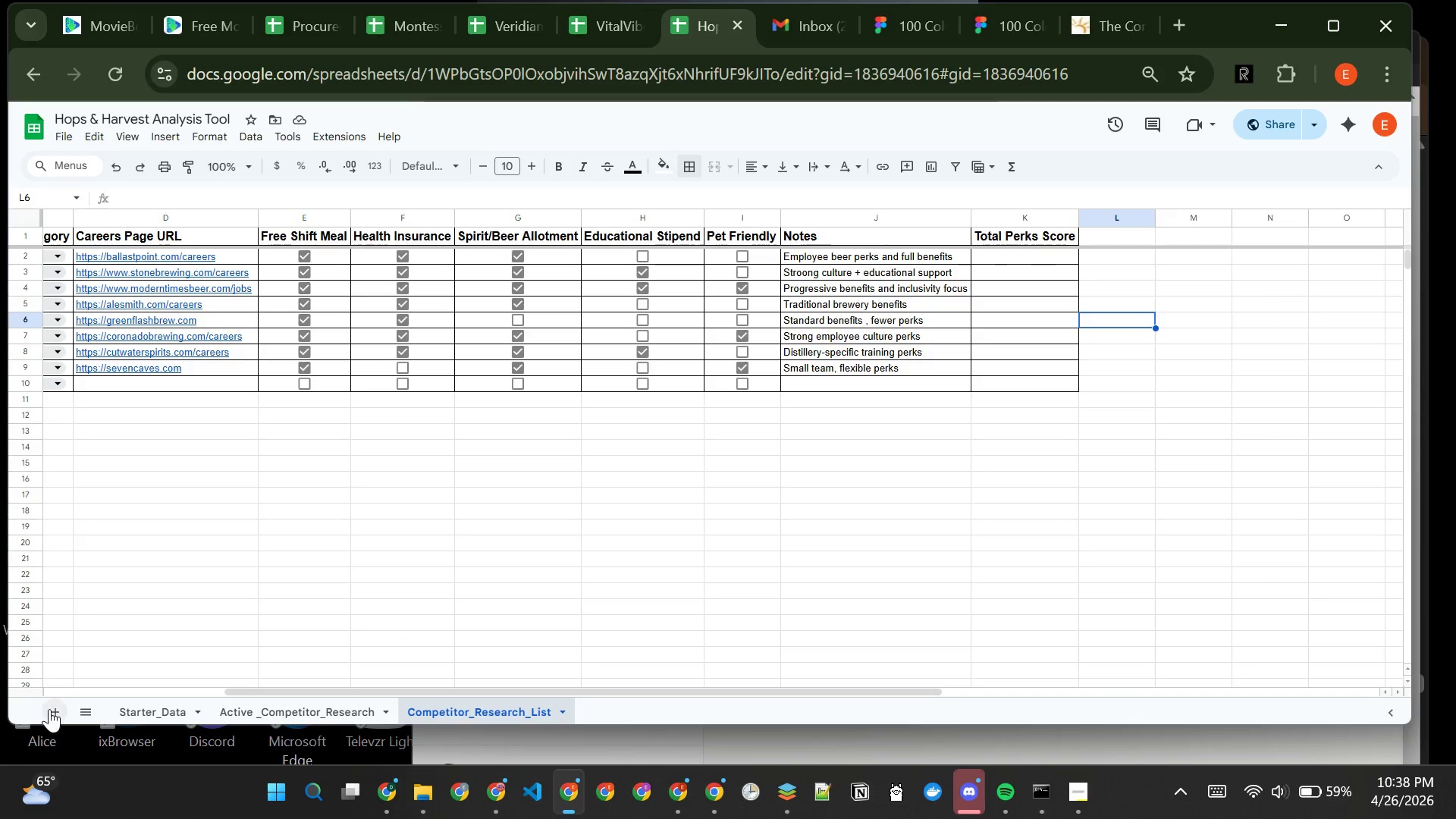 
left_click([55, 713])
 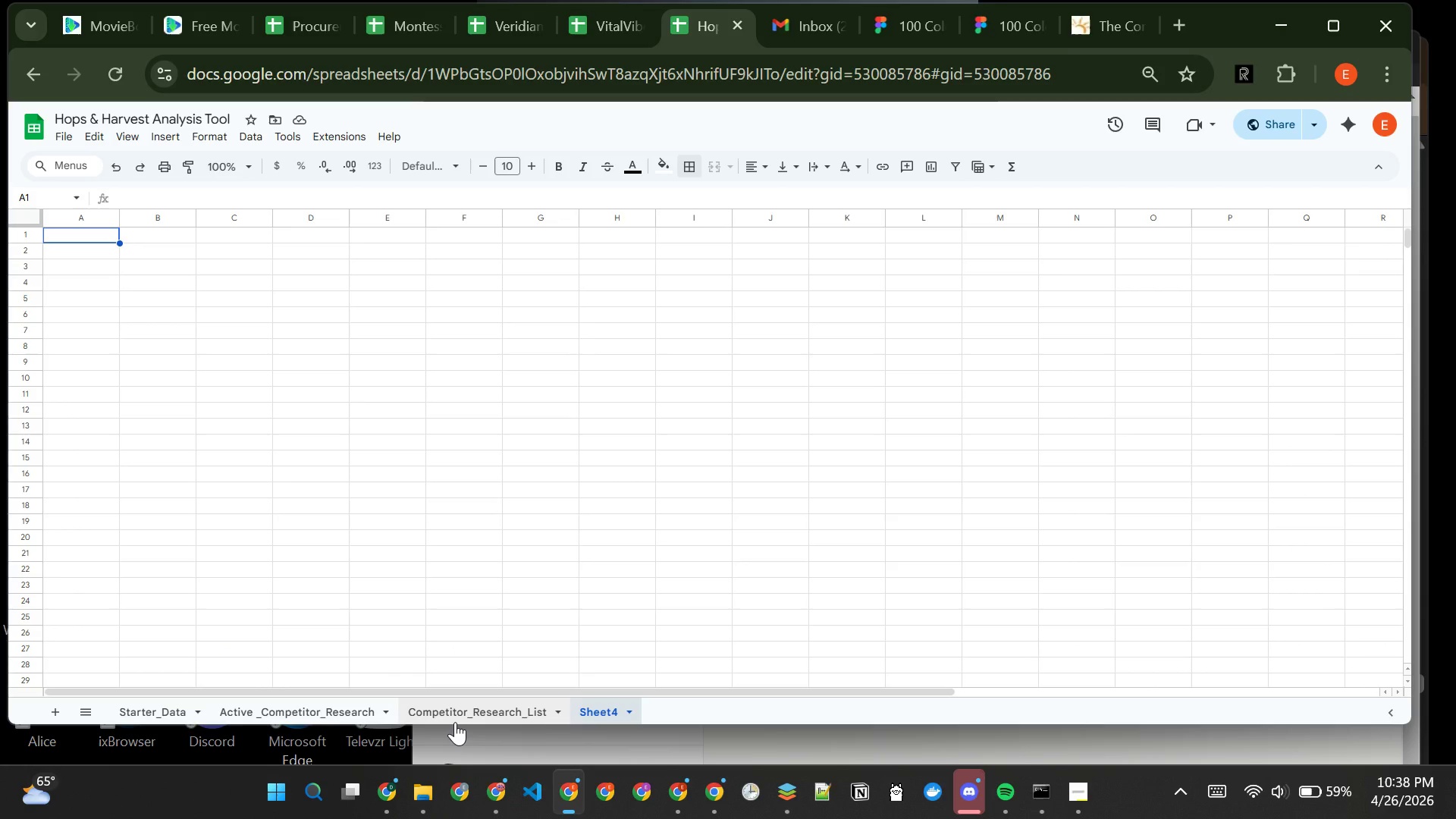 
wait(18.88)
 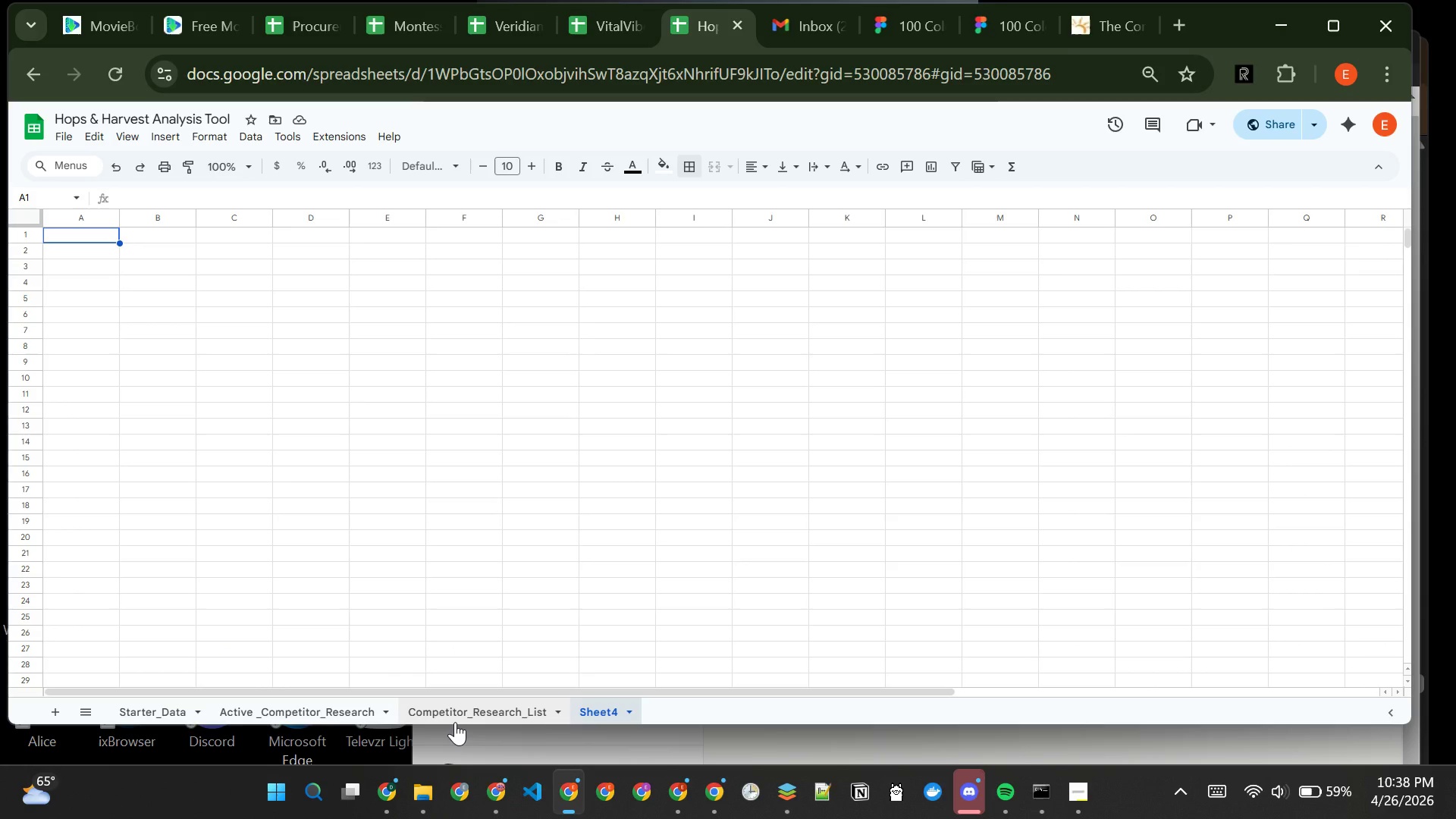 
type(Market )
key(Backspace)
key(Backspace)
key(Backspace)
key(Backspace)
key(Backspace)
key(Backspace)
key(Backspace)
key(Backspace)
key(Backspace)
key(Backspace)
 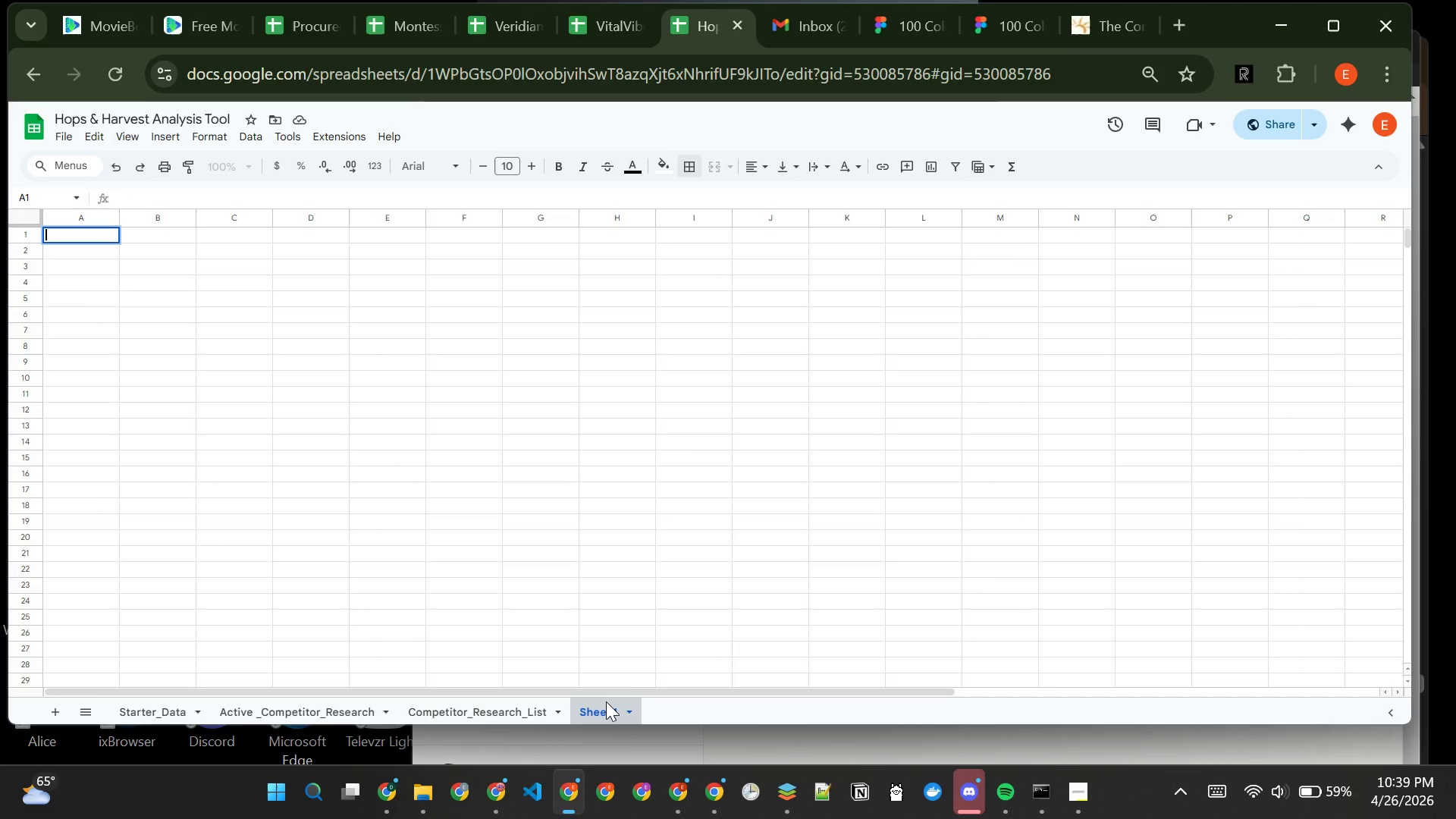 
double_click([606, 701])
 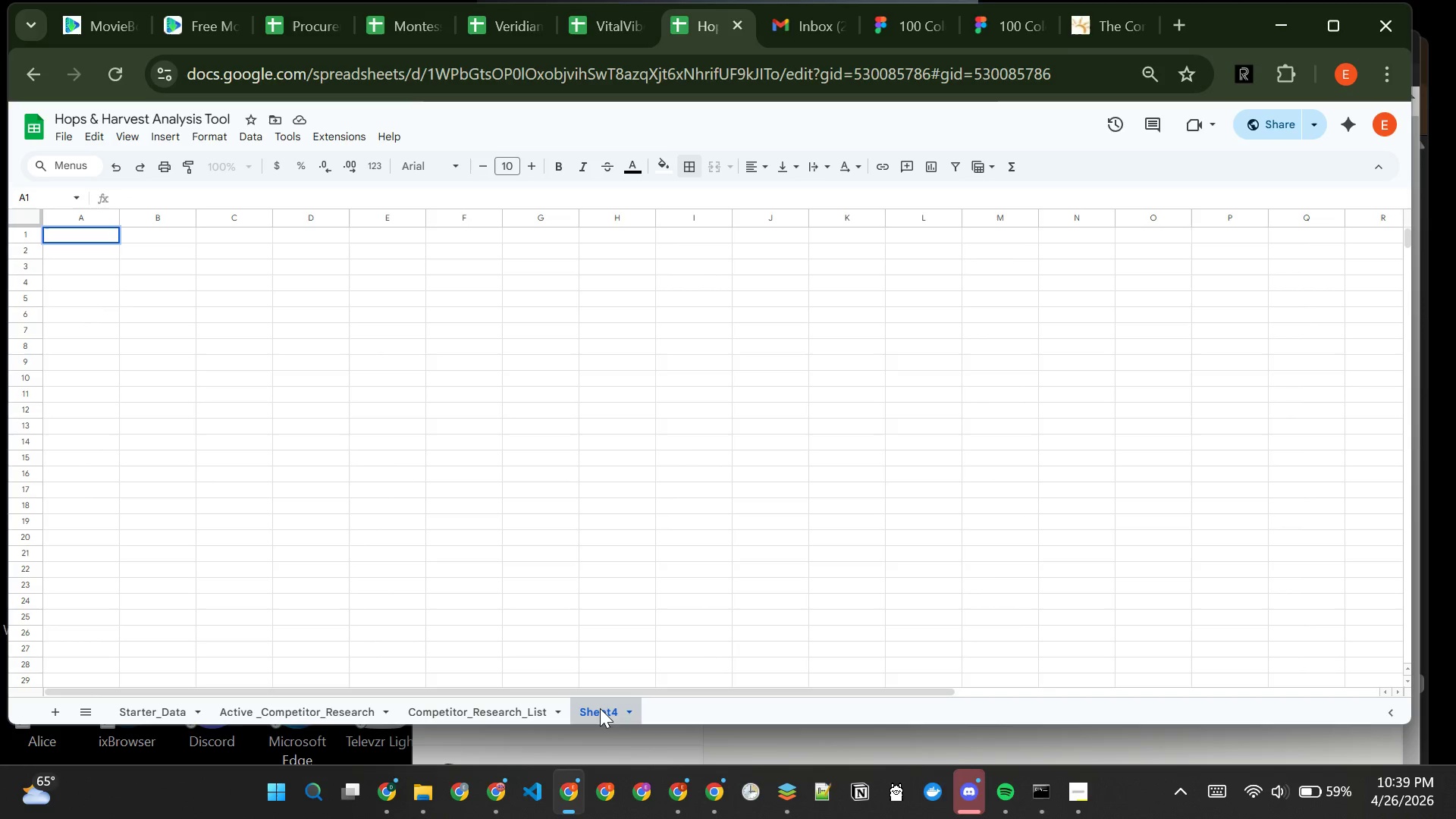 
double_click([600, 708])
 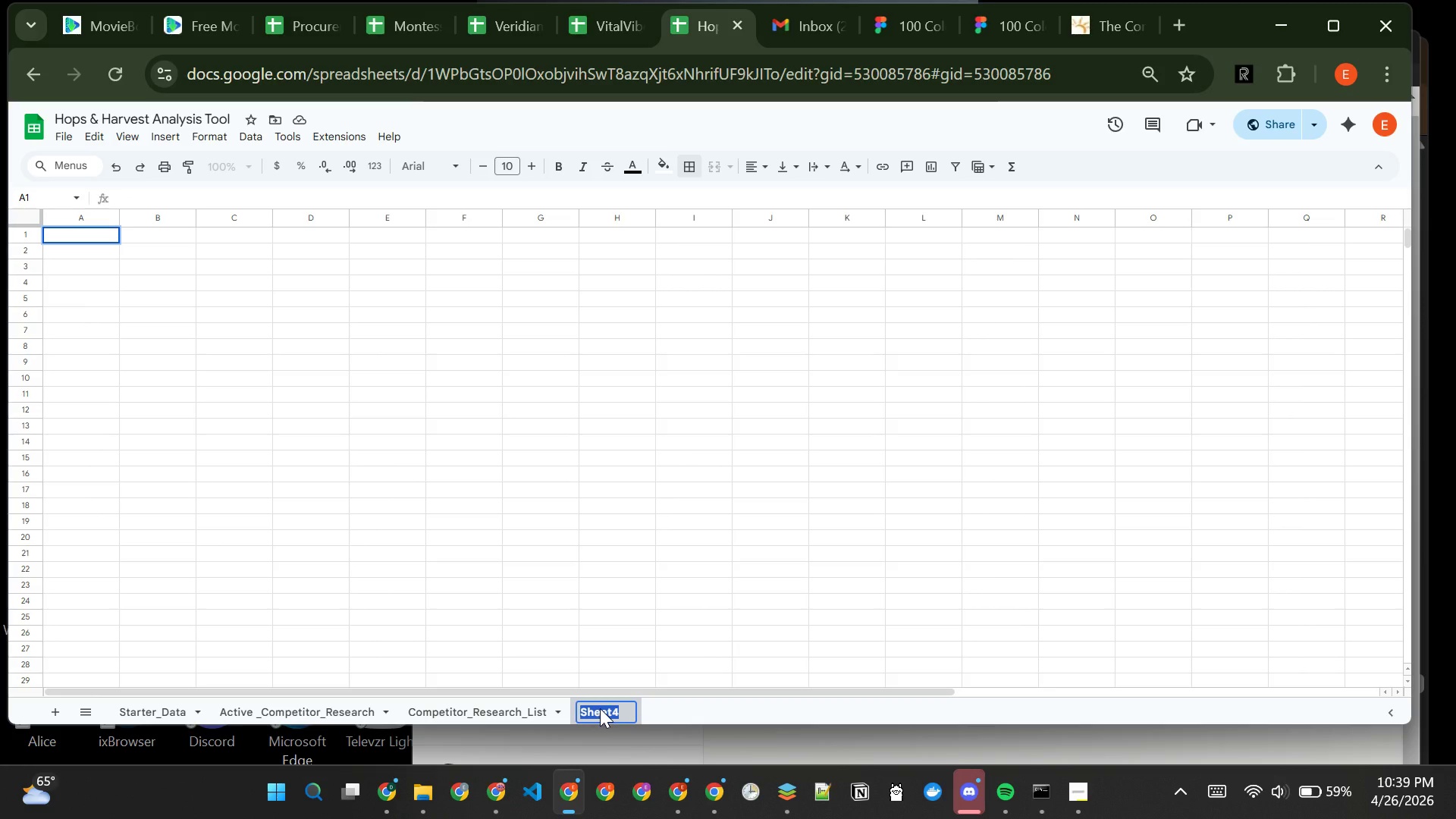 
type(Market_Benchmarks)
 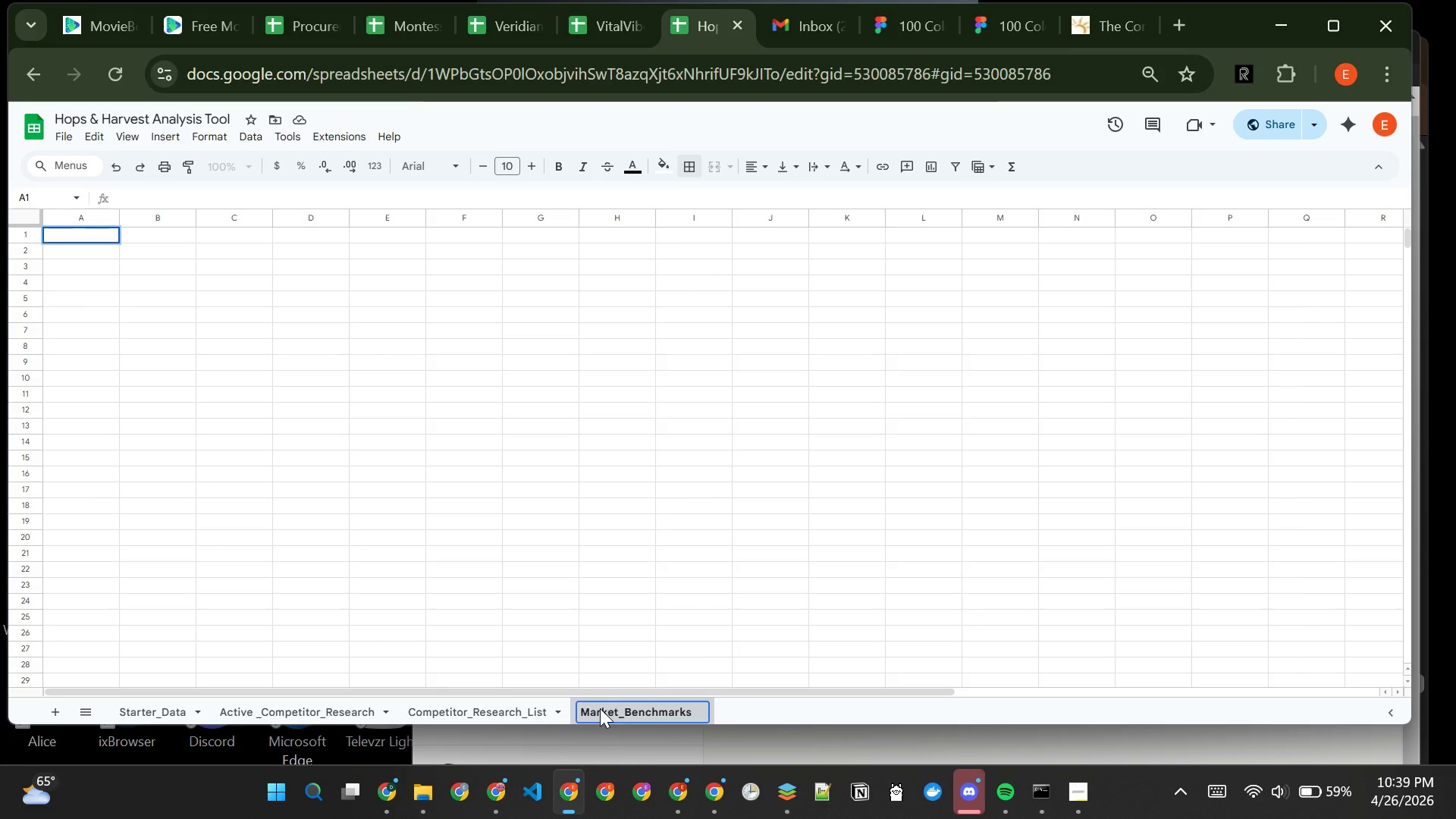 
key(Enter)
 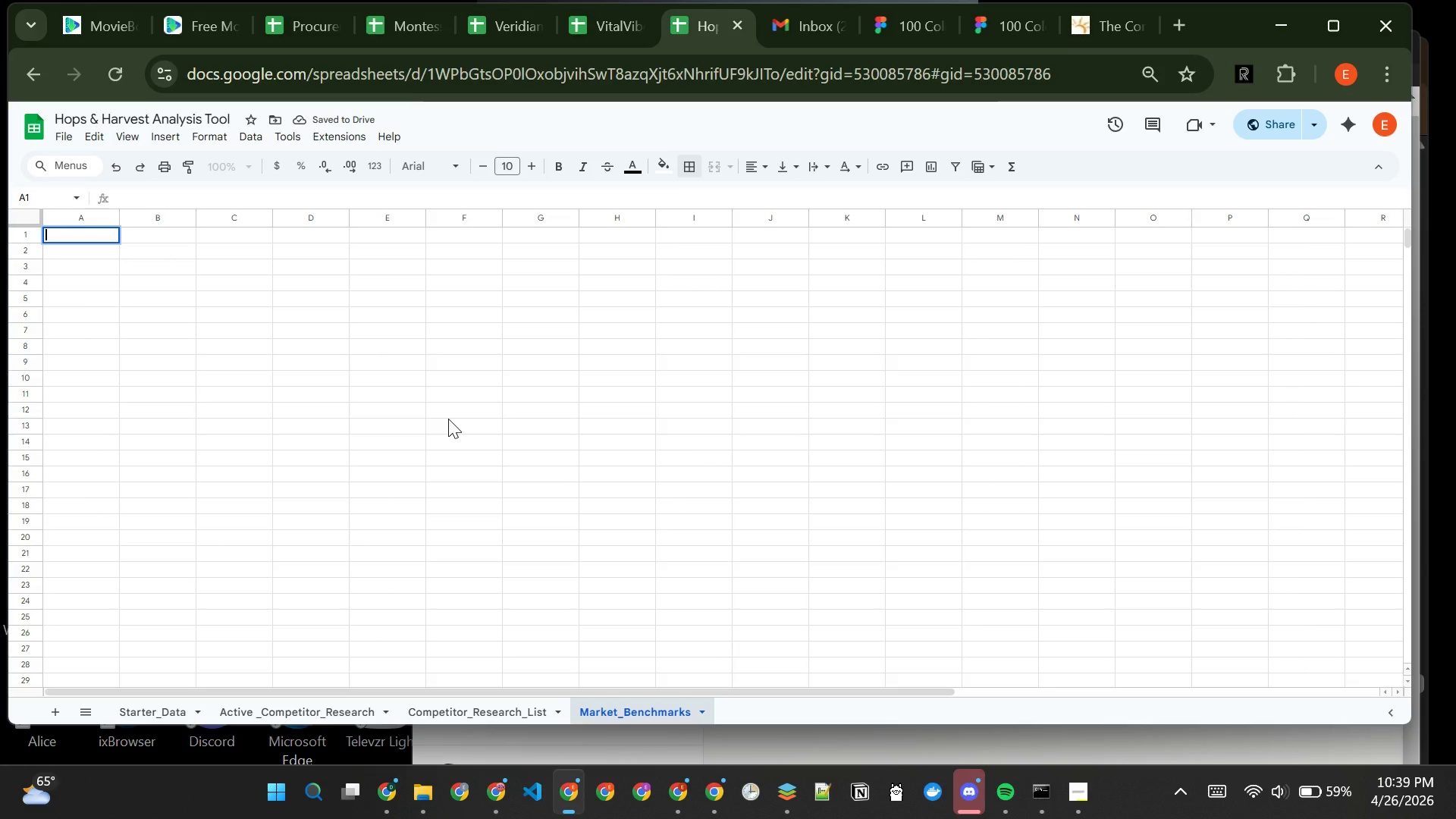 
type(Department)
key(Tab)
type(Market )
key(Tab)
type(Mid Salary)
 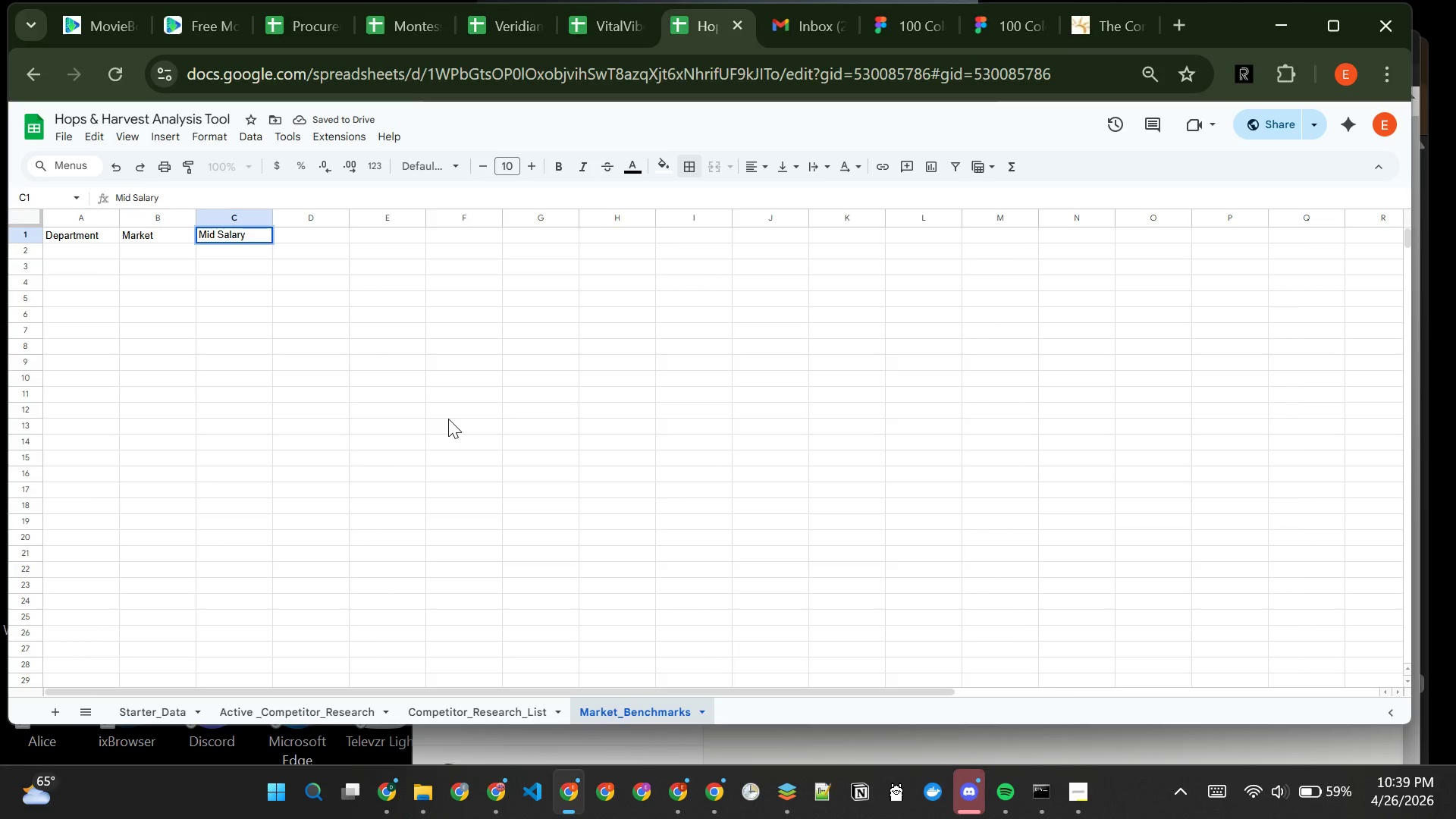 
key(Enter)
 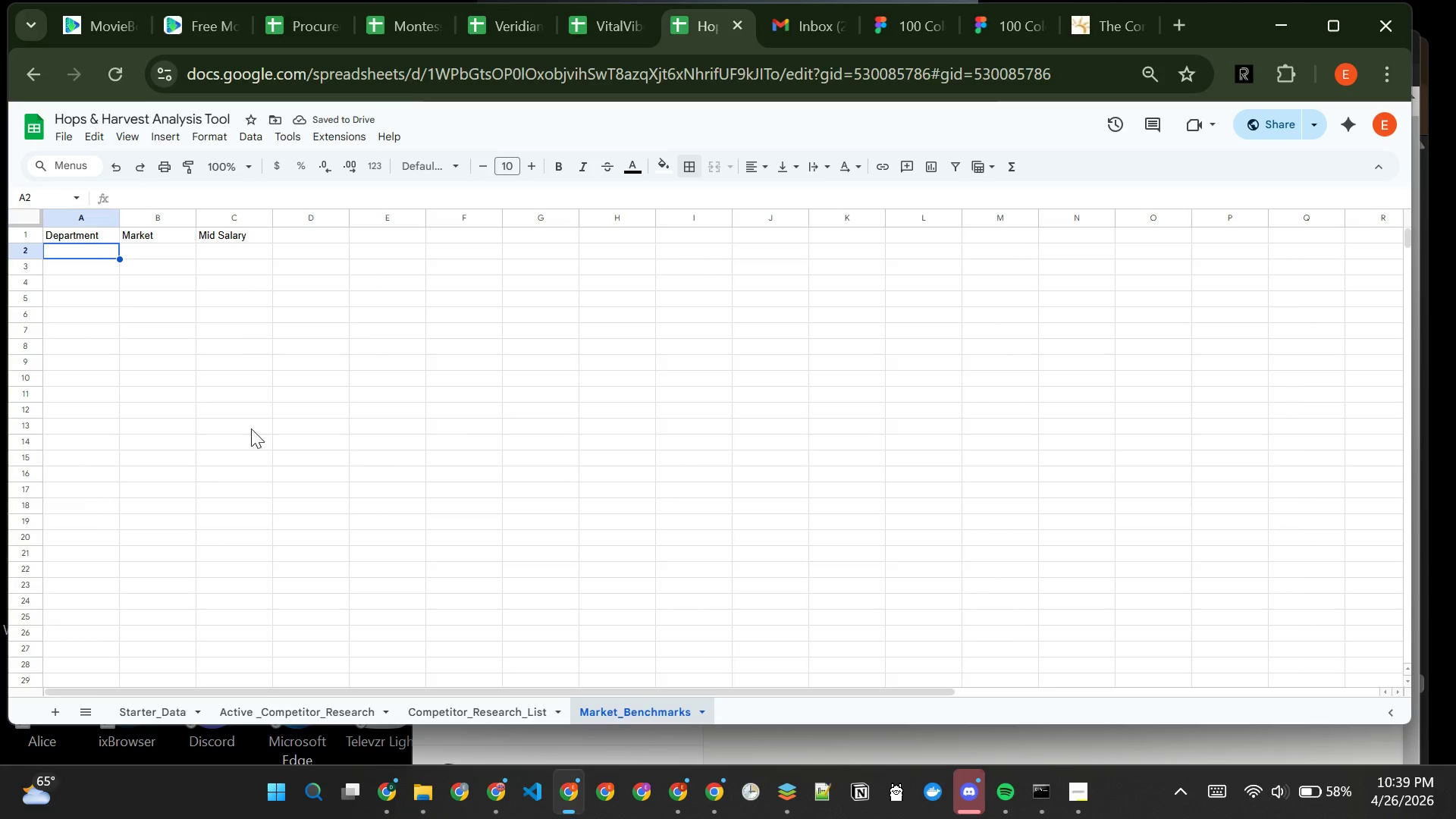 
wait(6.34)
 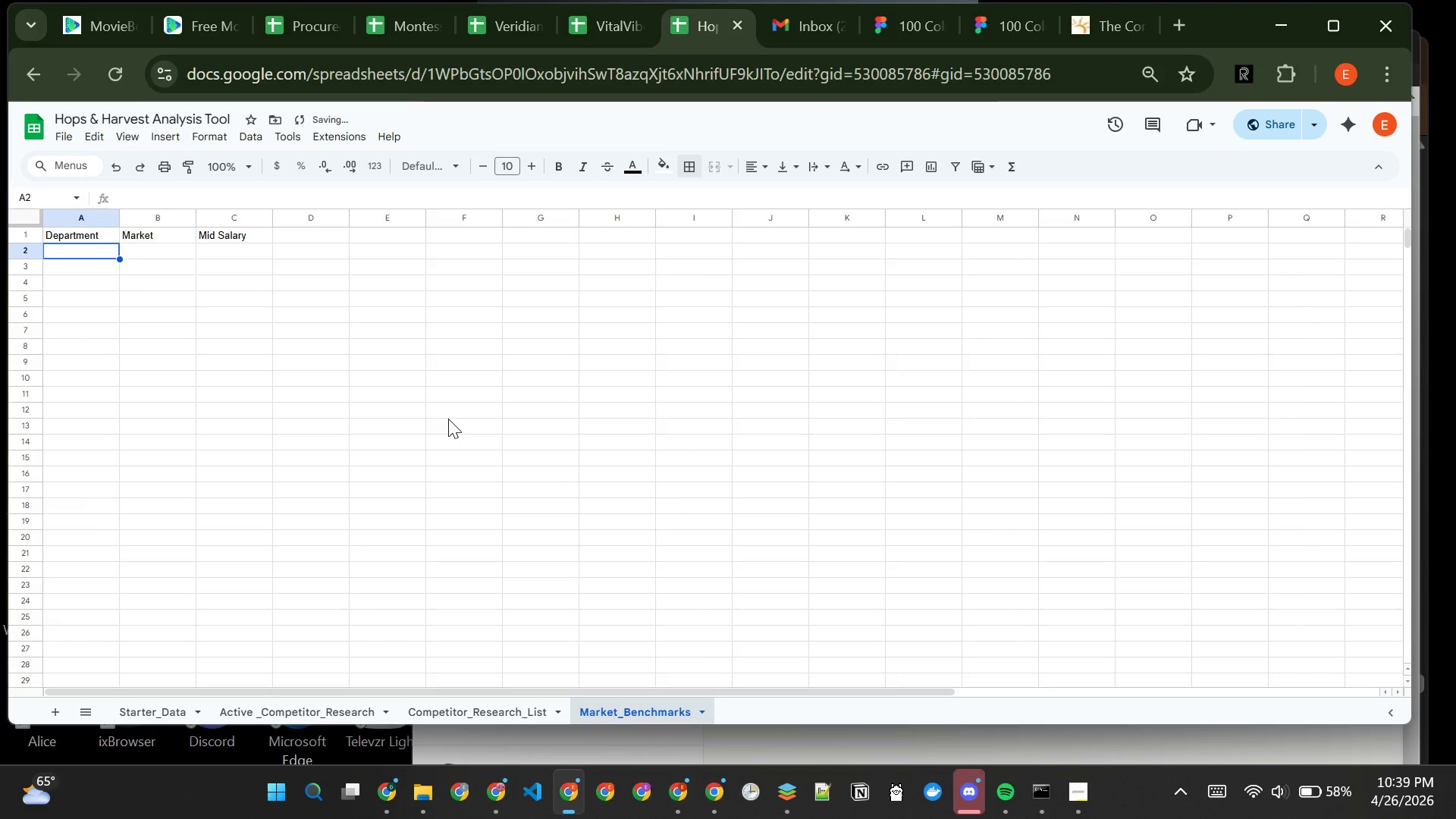 
left_click([135, 698])
 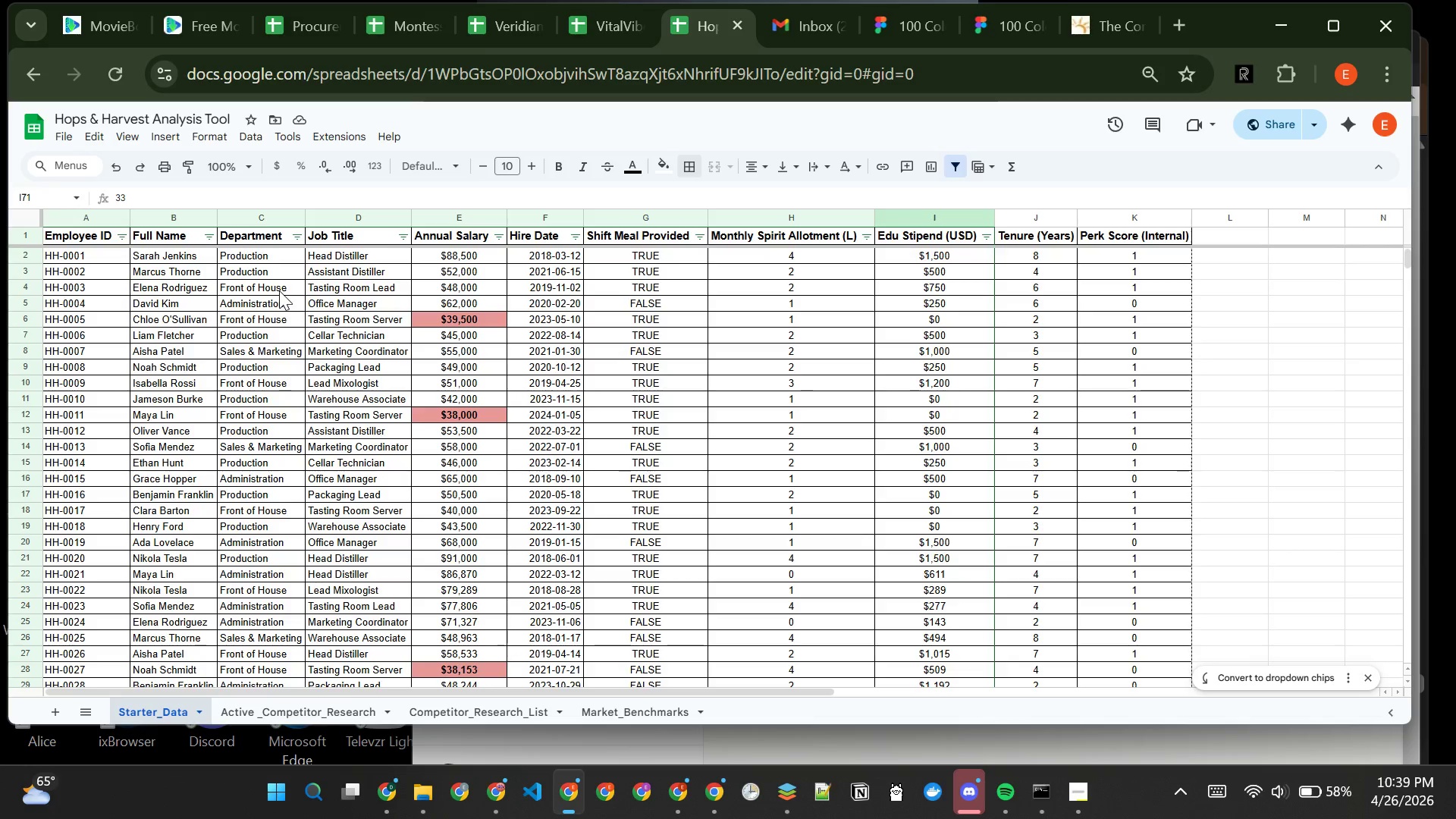 
wait(5.72)
 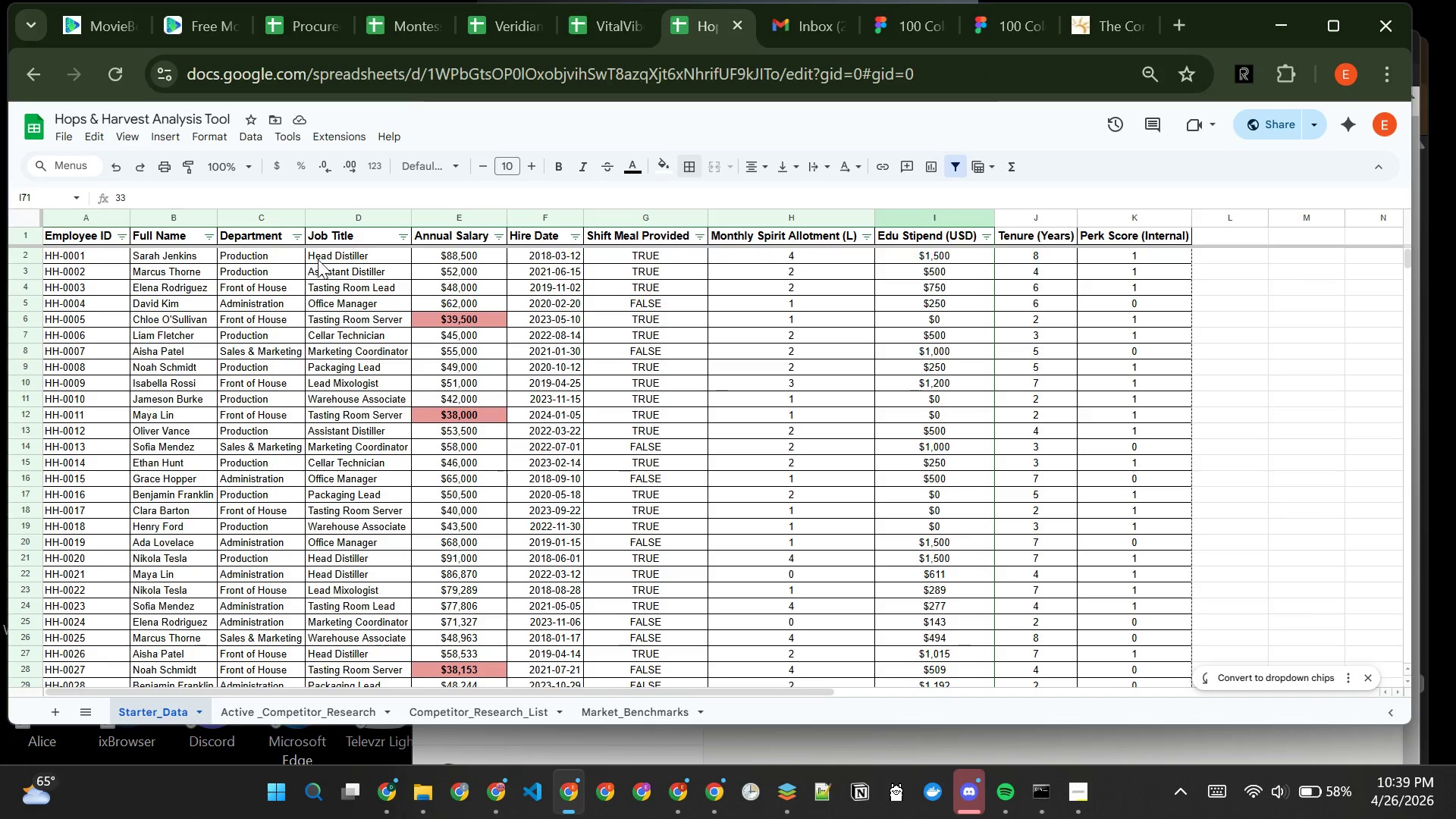 
left_click([293, 234])
 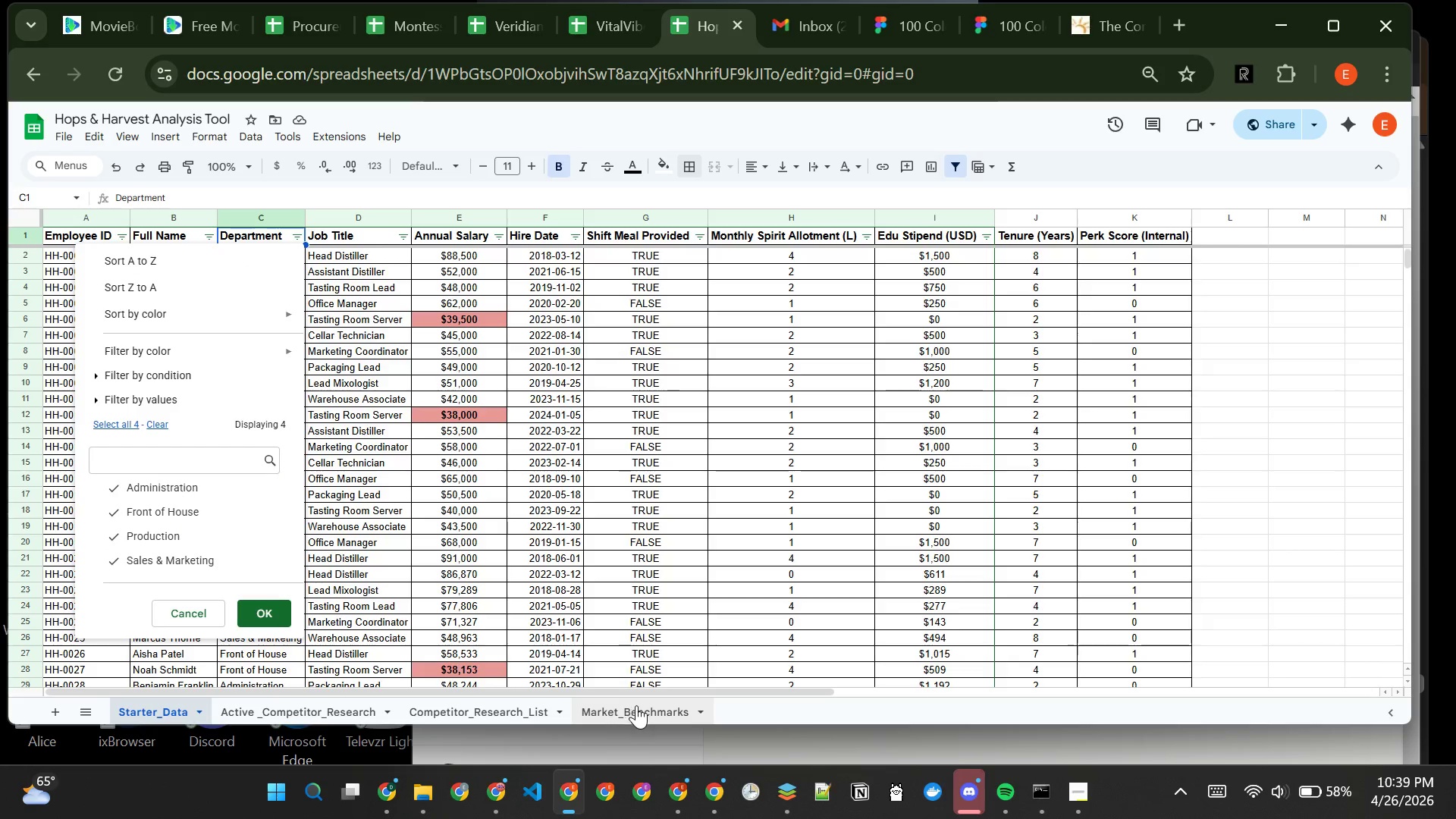 
left_click([635, 712])
 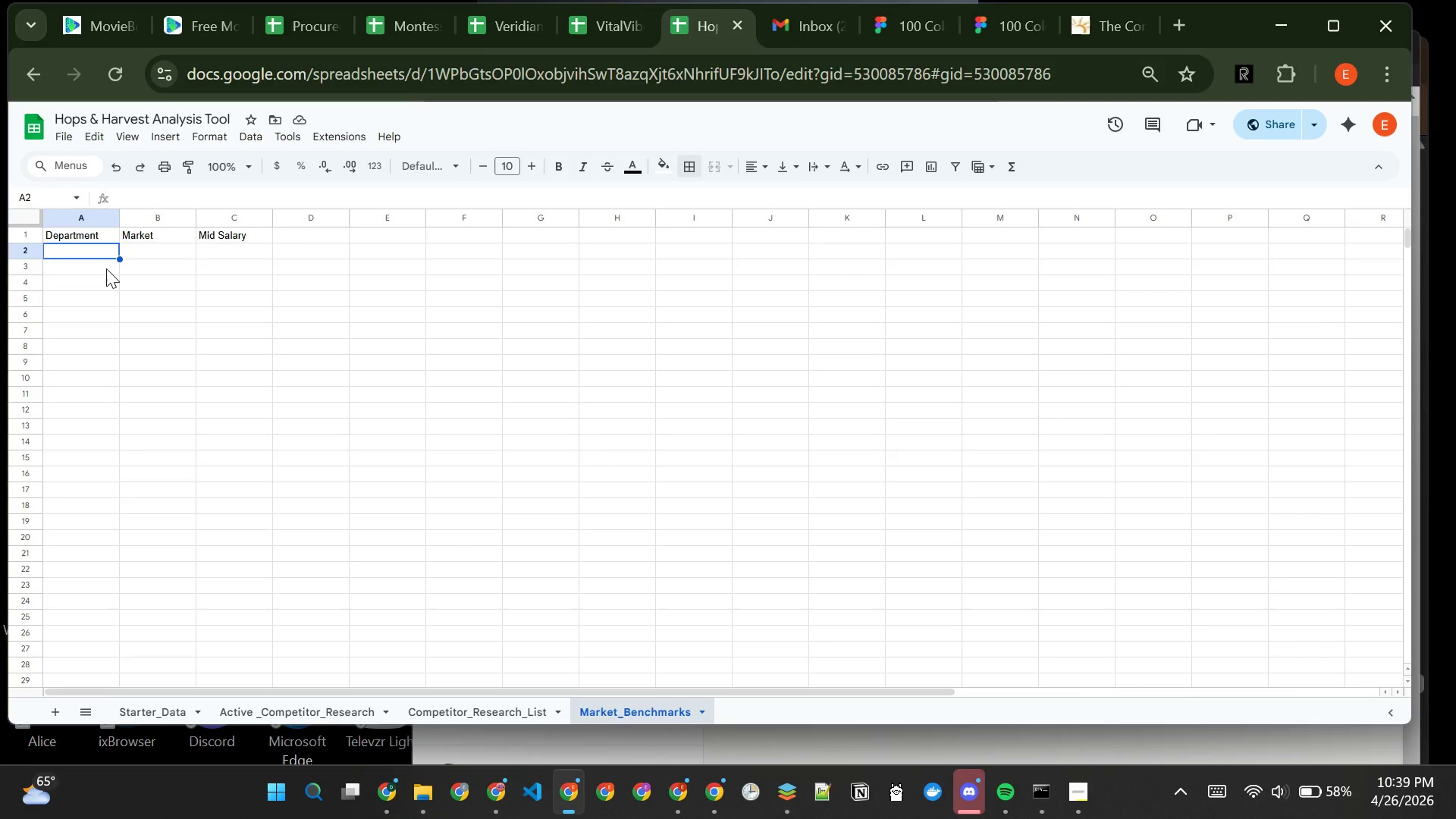 
type(Production)
 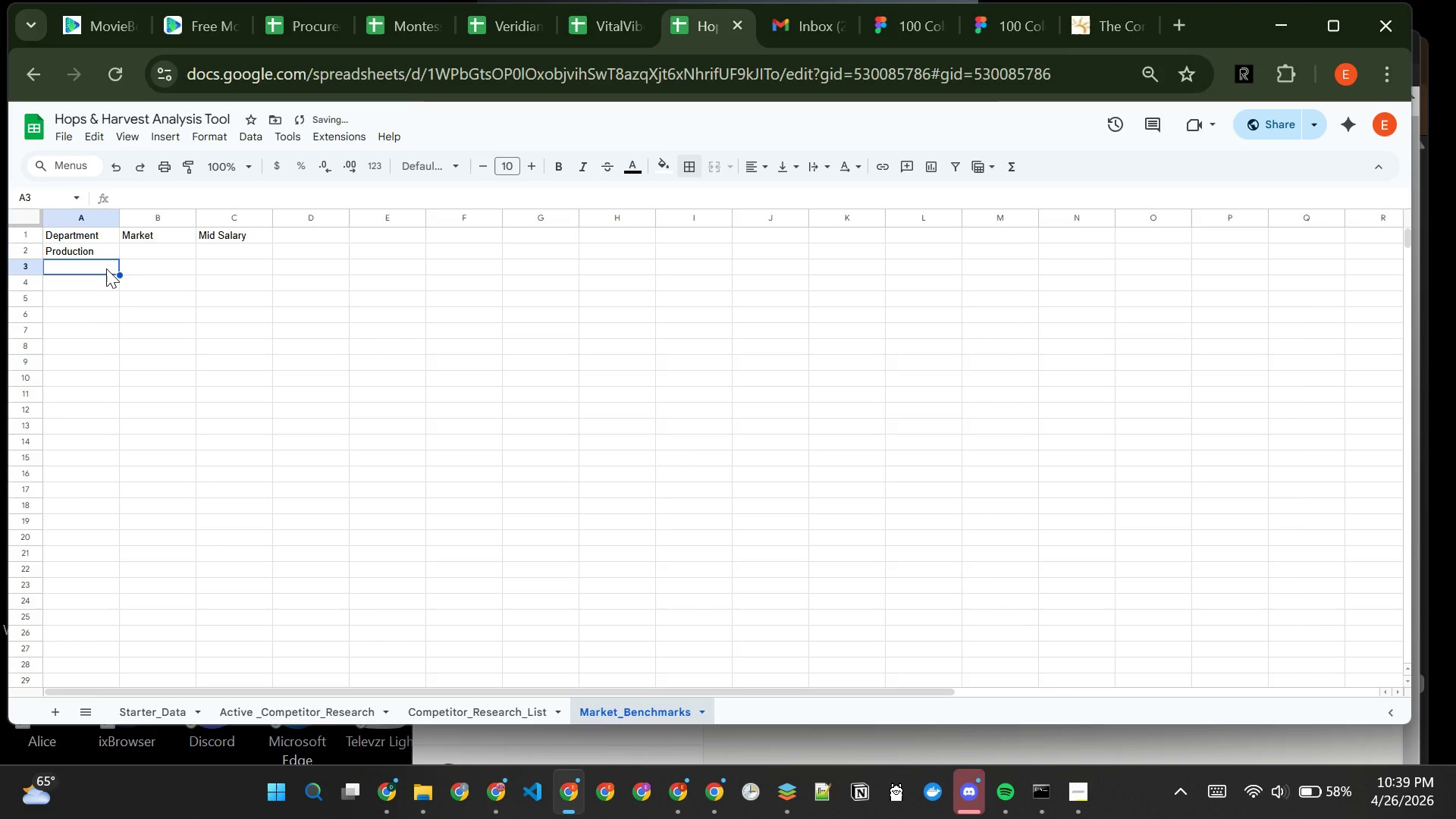 
key(Enter)
 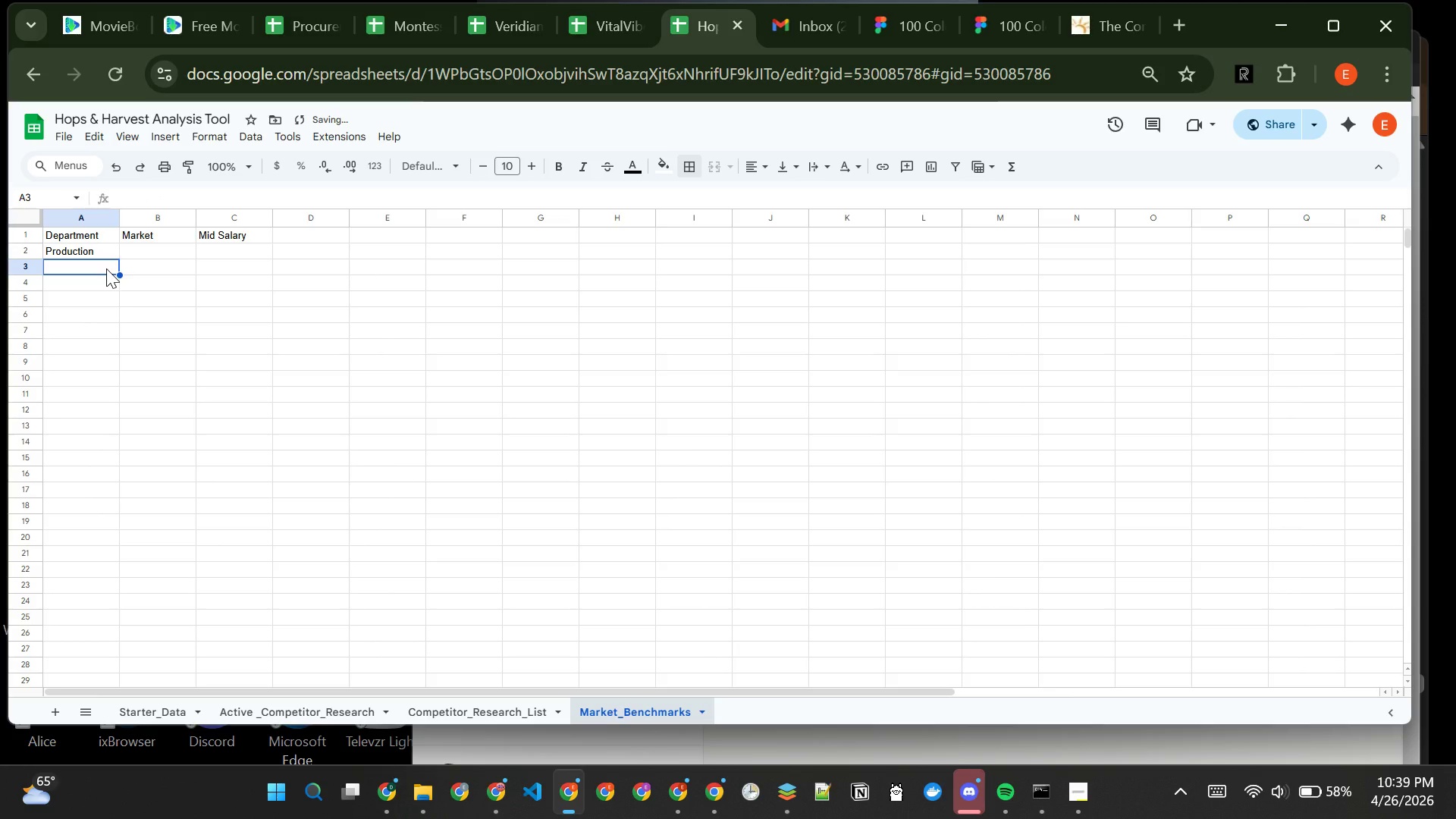 
type(Front of Huse)
 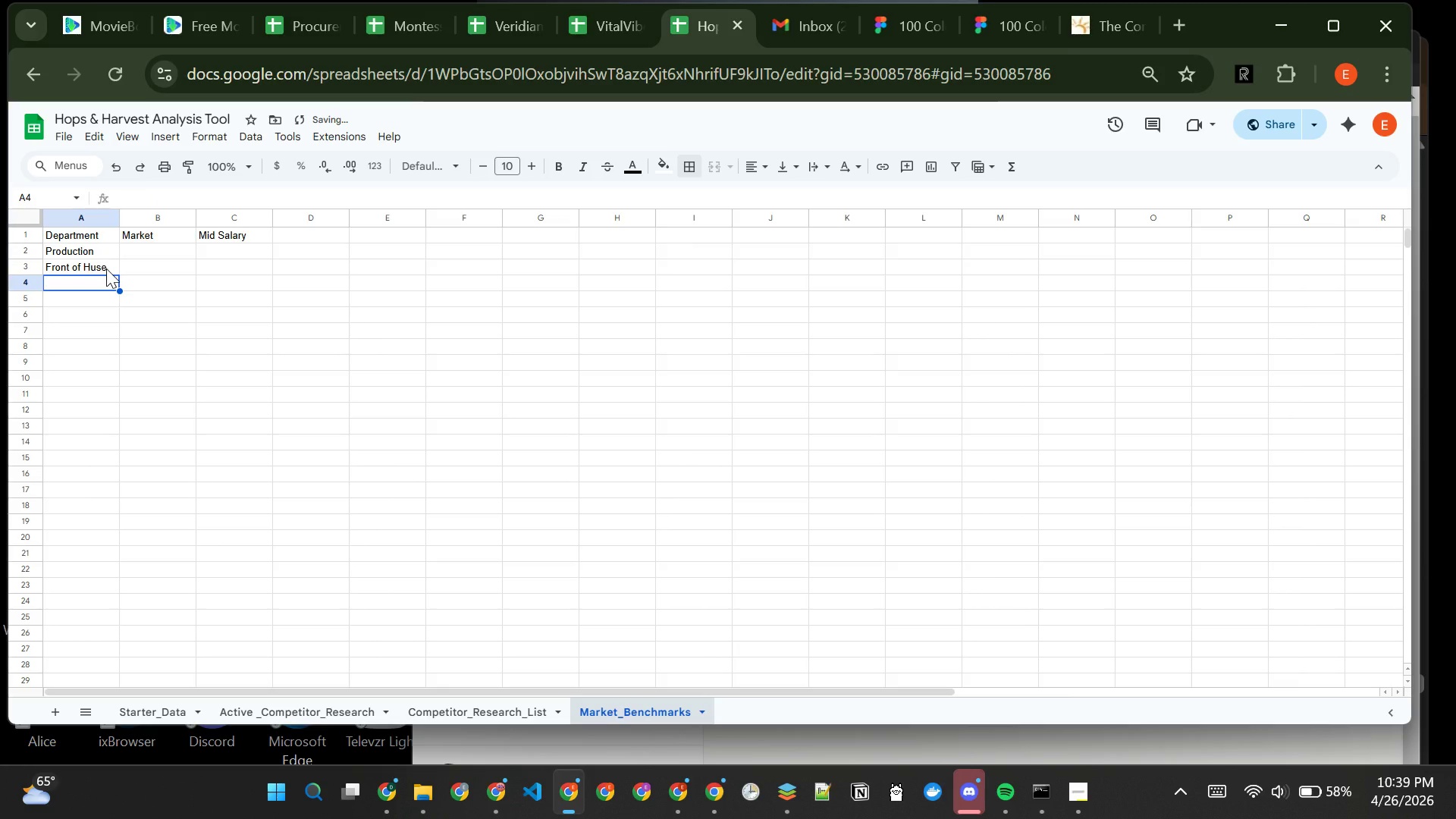 
 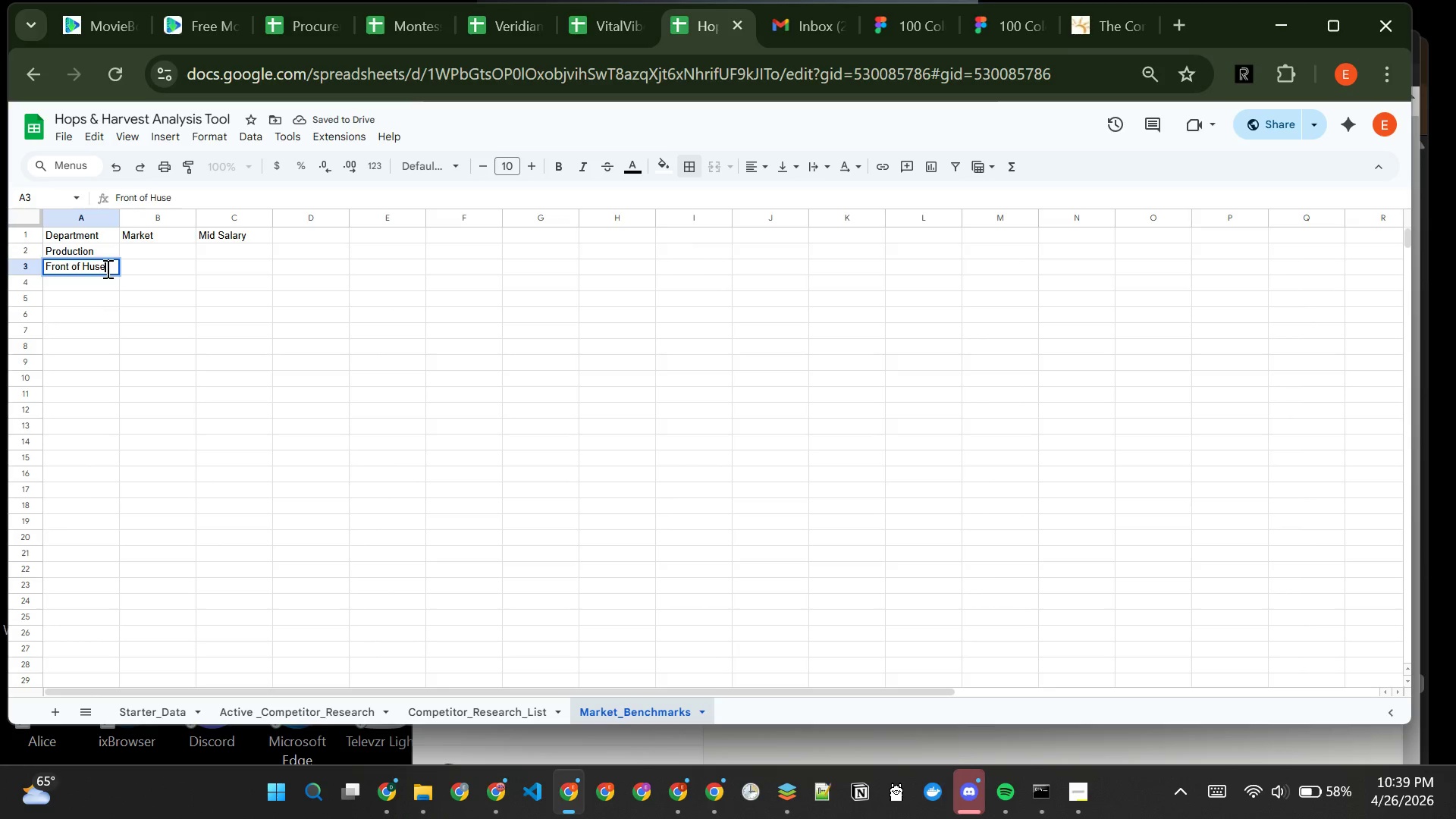 
key(Enter)
 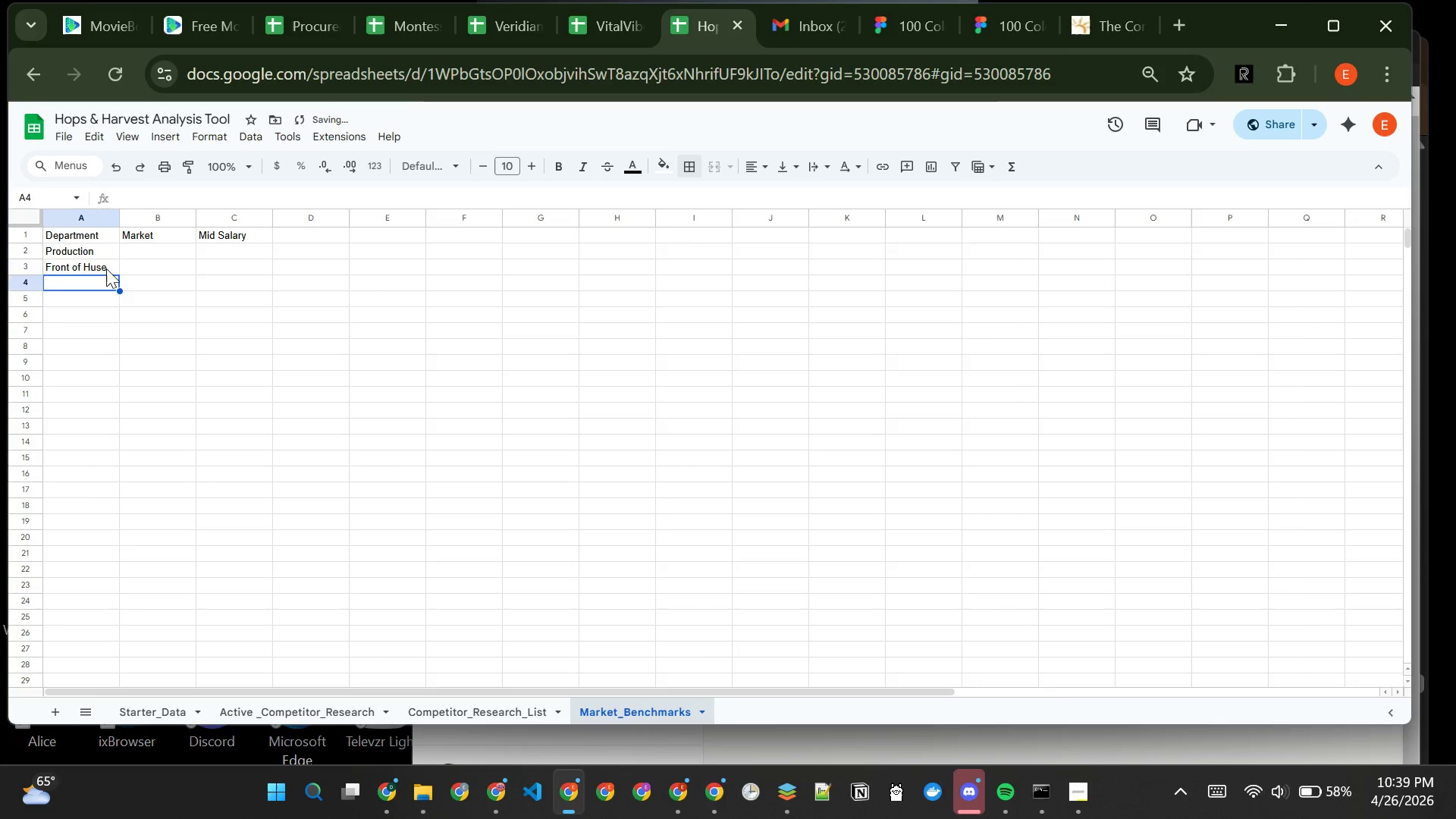 
left_click([106, 268])
 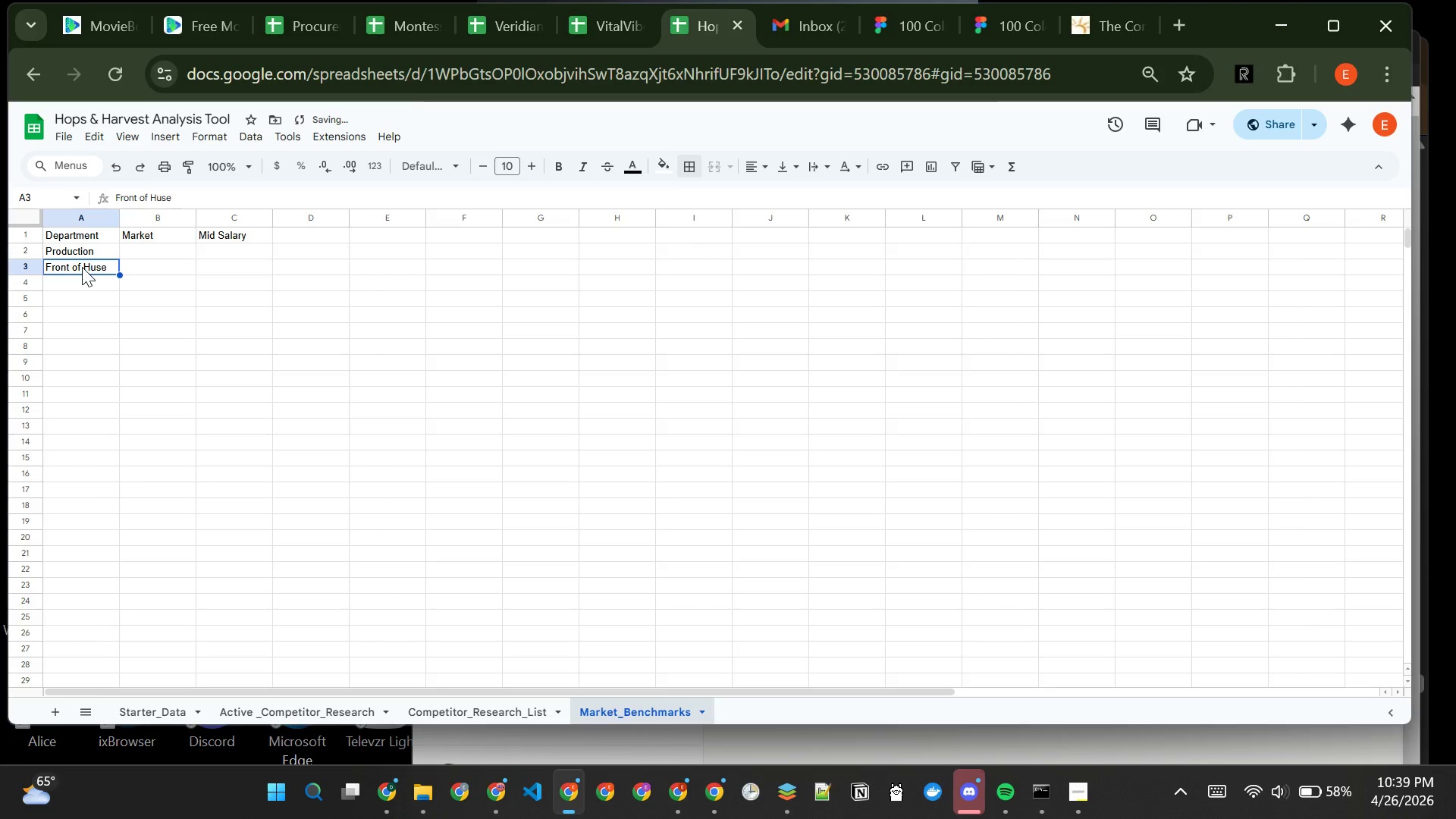 
double_click([82, 267])
 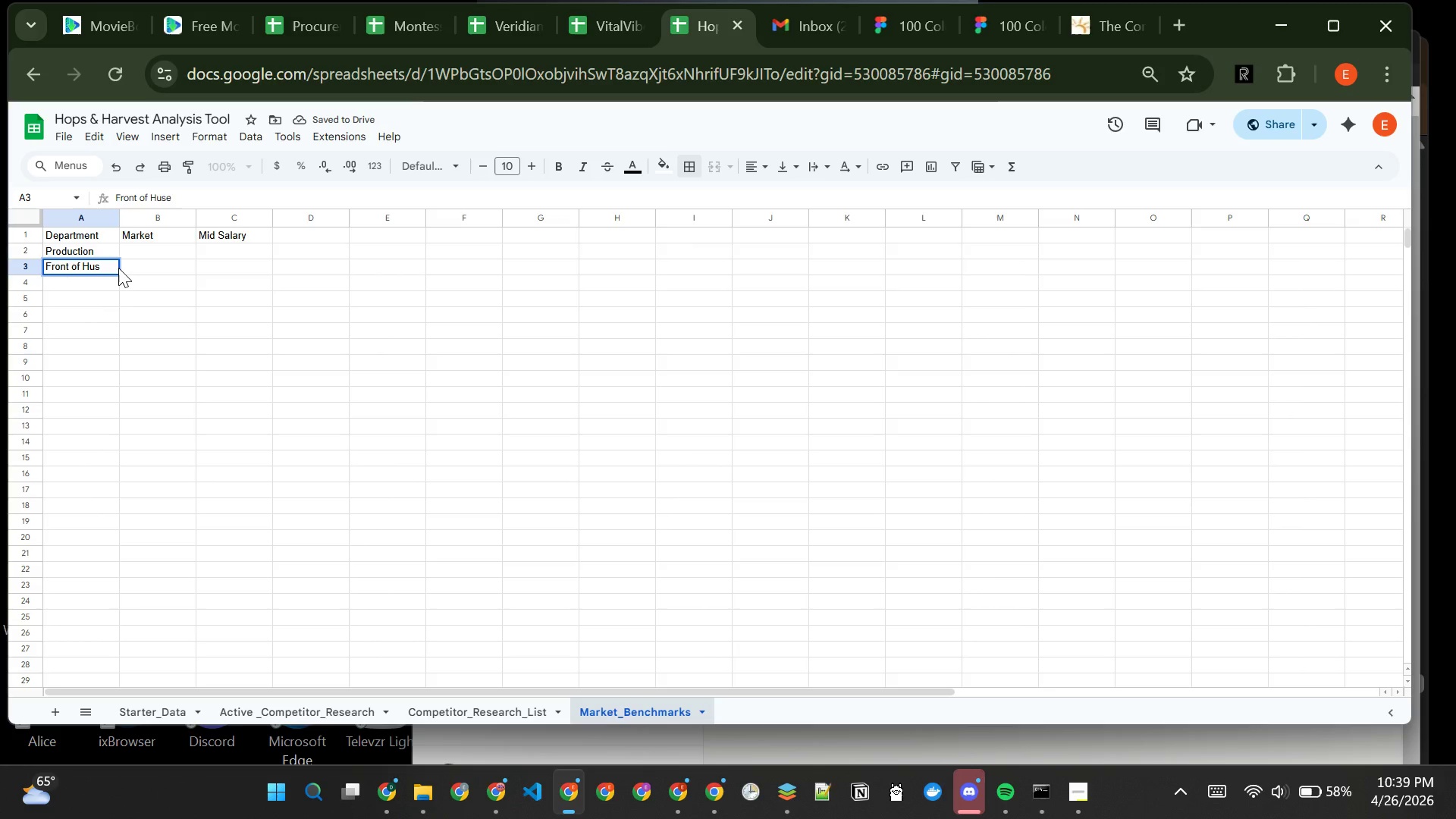 
key(Backspace)
key(Backspace)
key(Backspace)
type(ouse)
 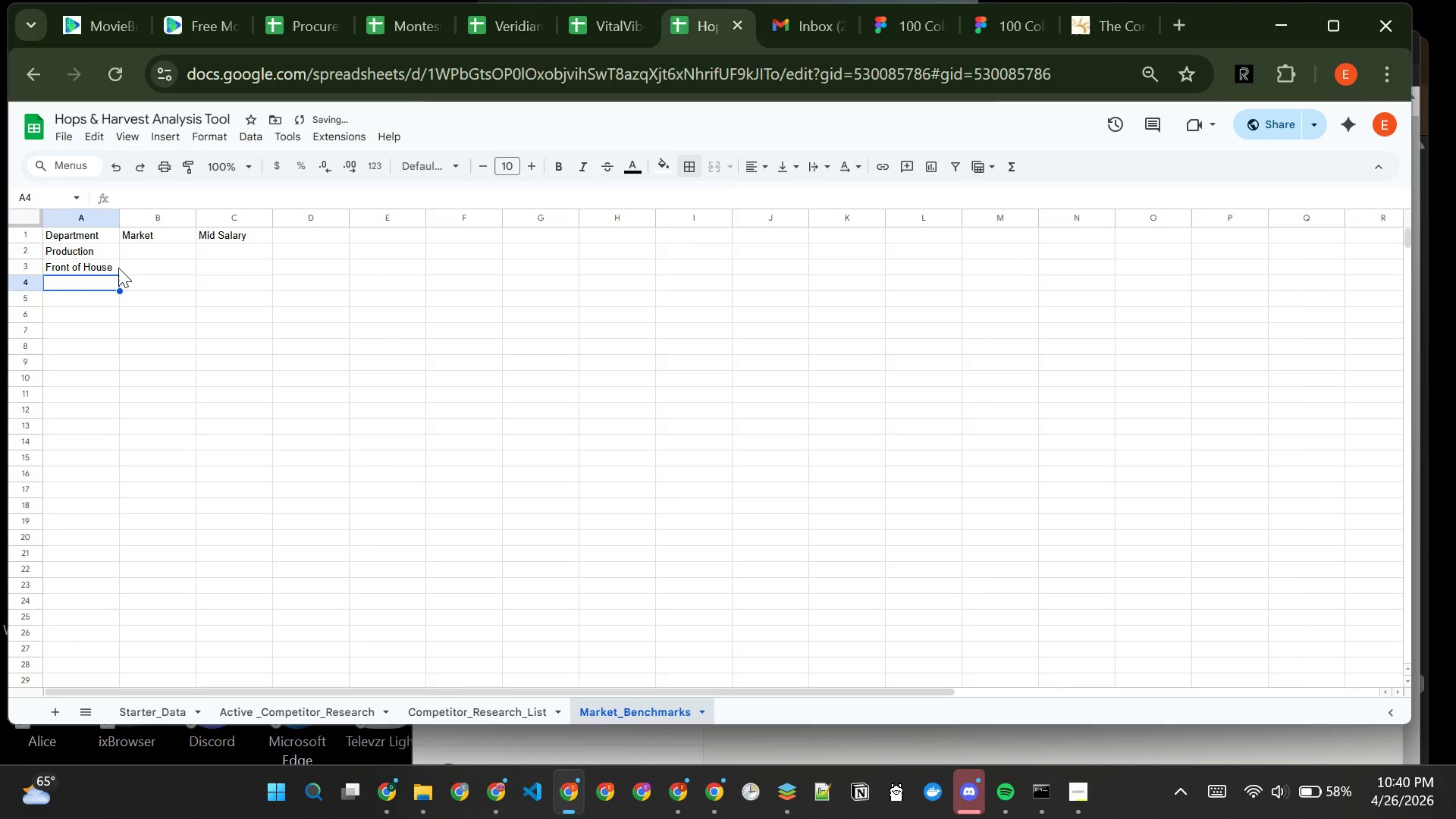 
key(Enter)
 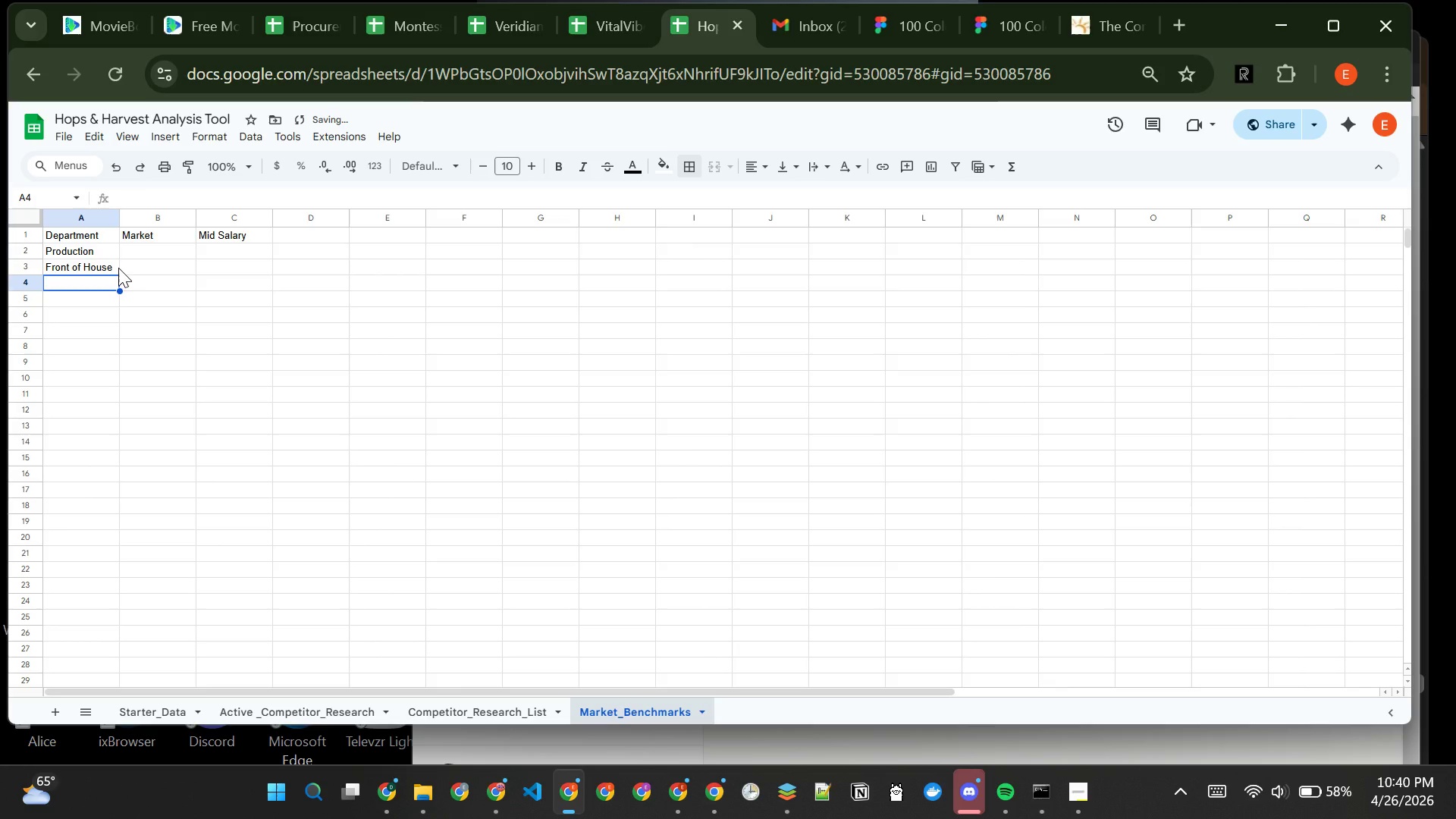 
type(Administration)
key(Tab)
 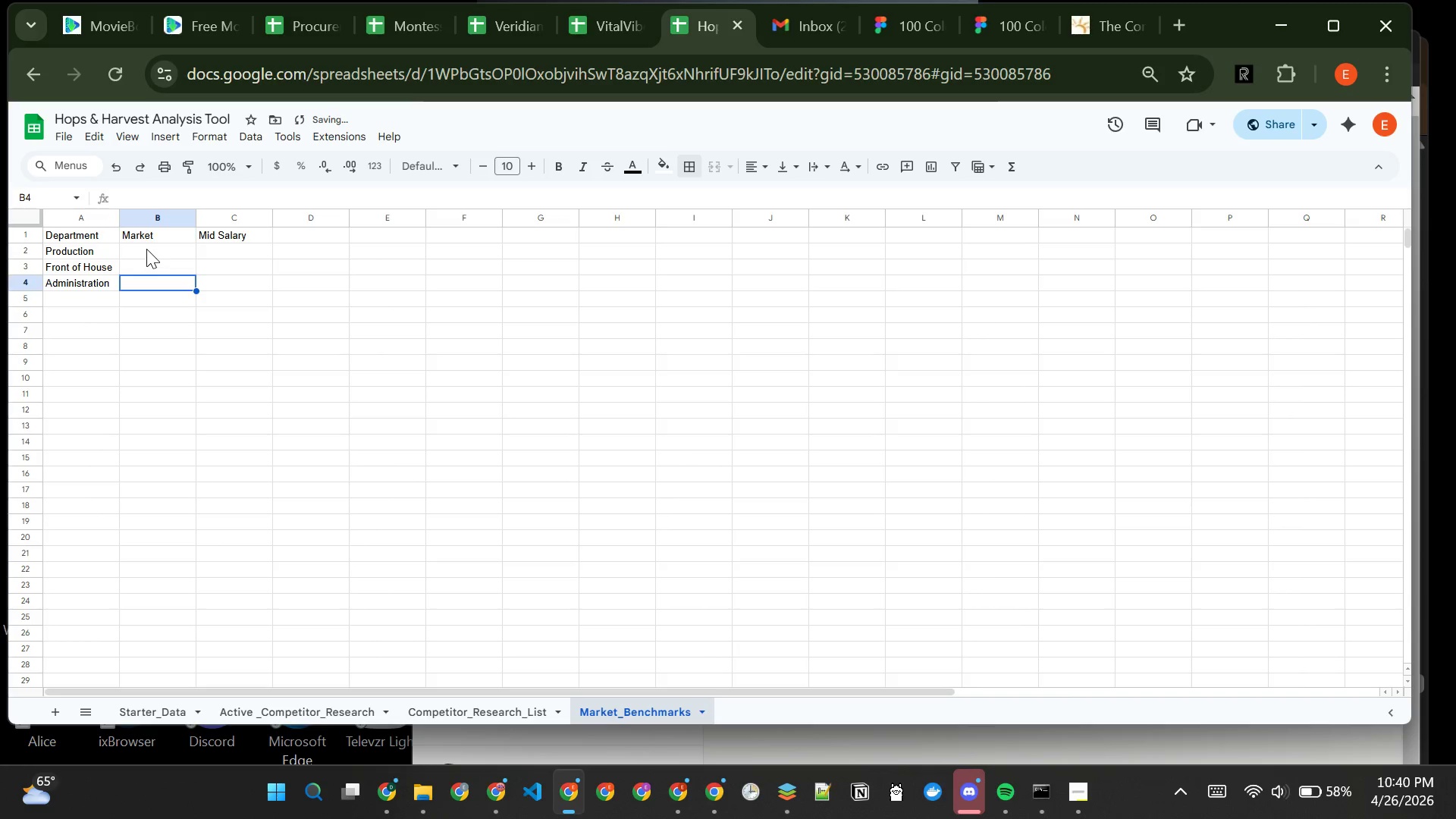 
left_click([147, 249])
 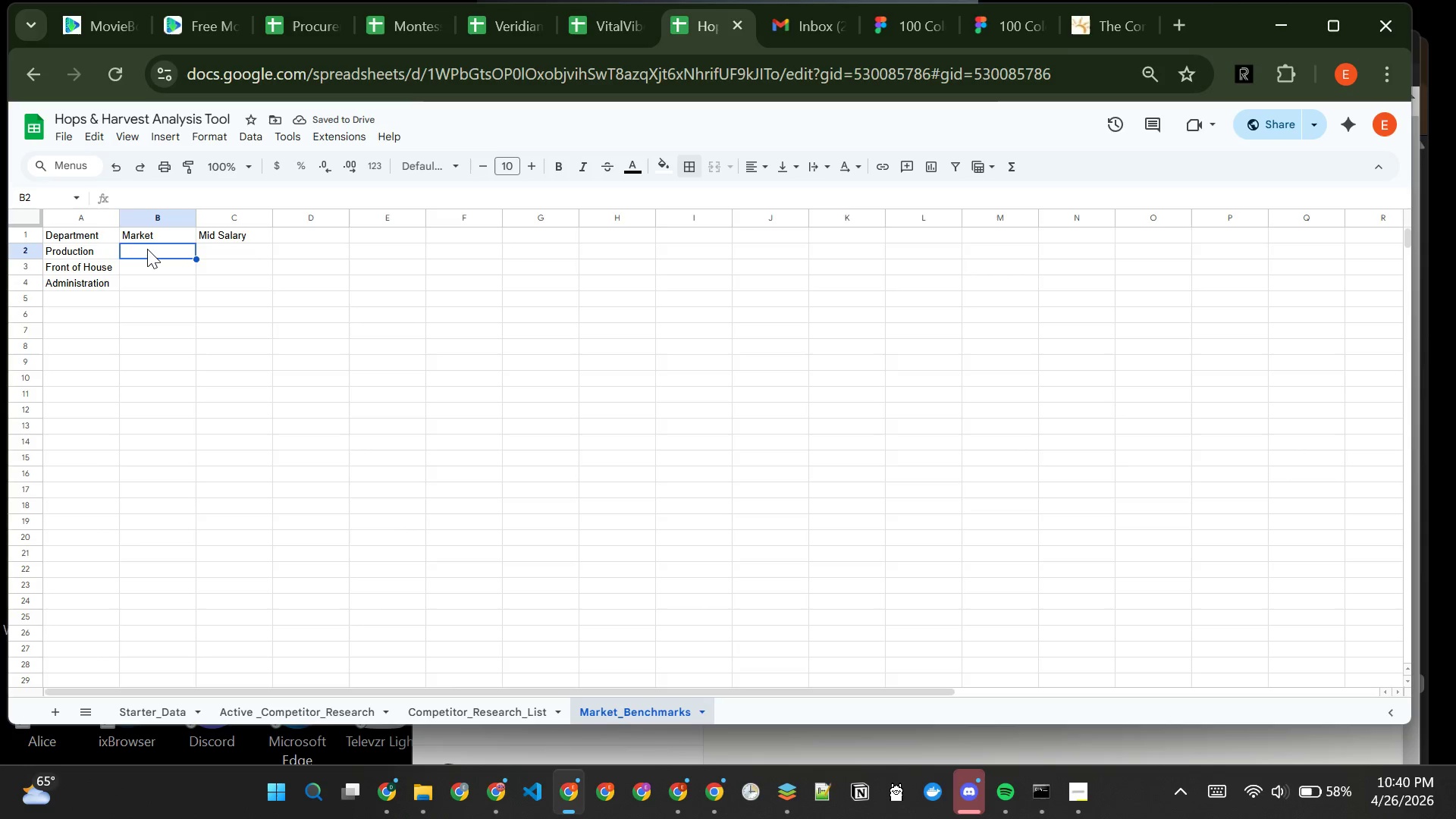 
type(52000)
 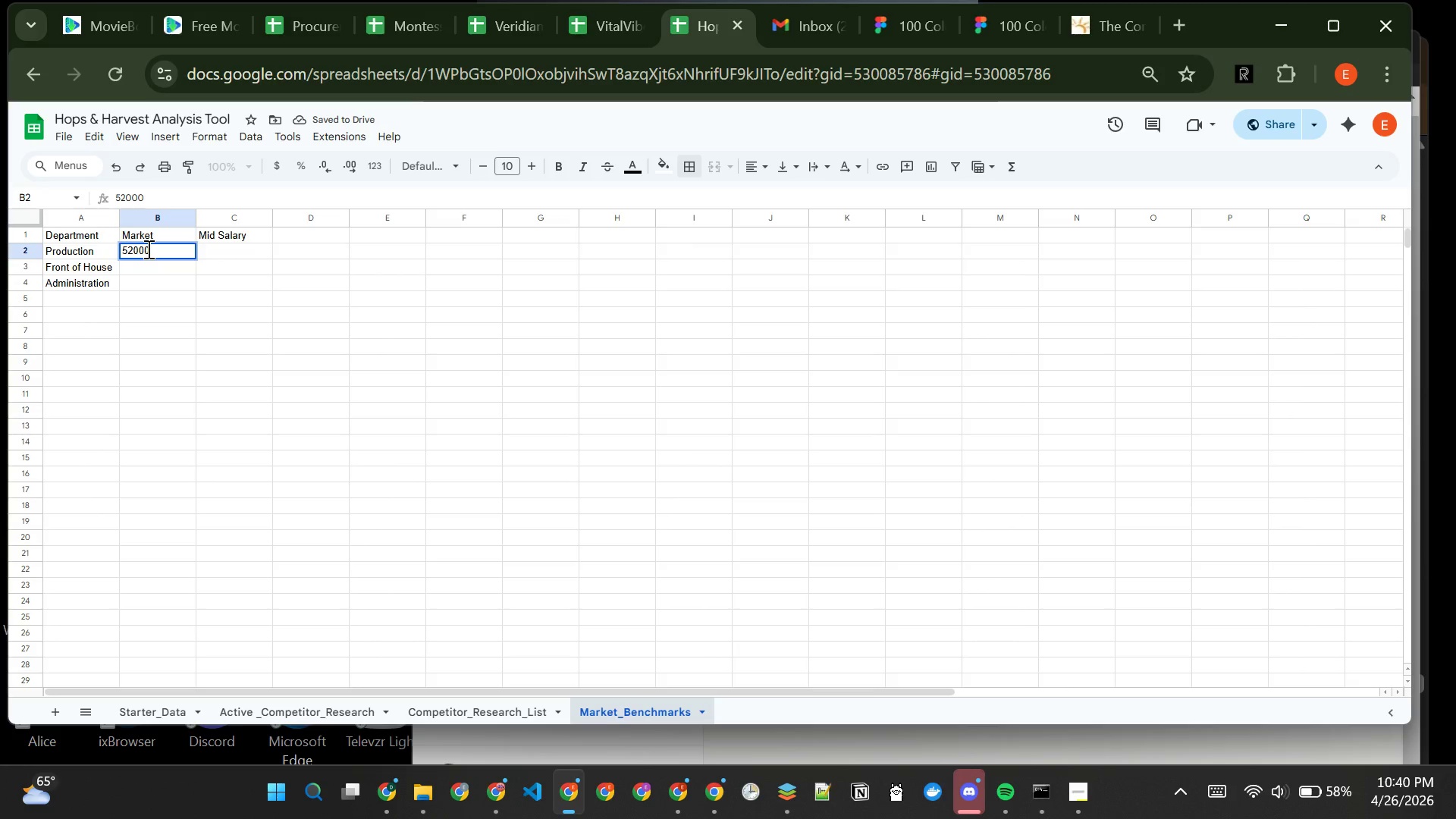 
key(Enter)
 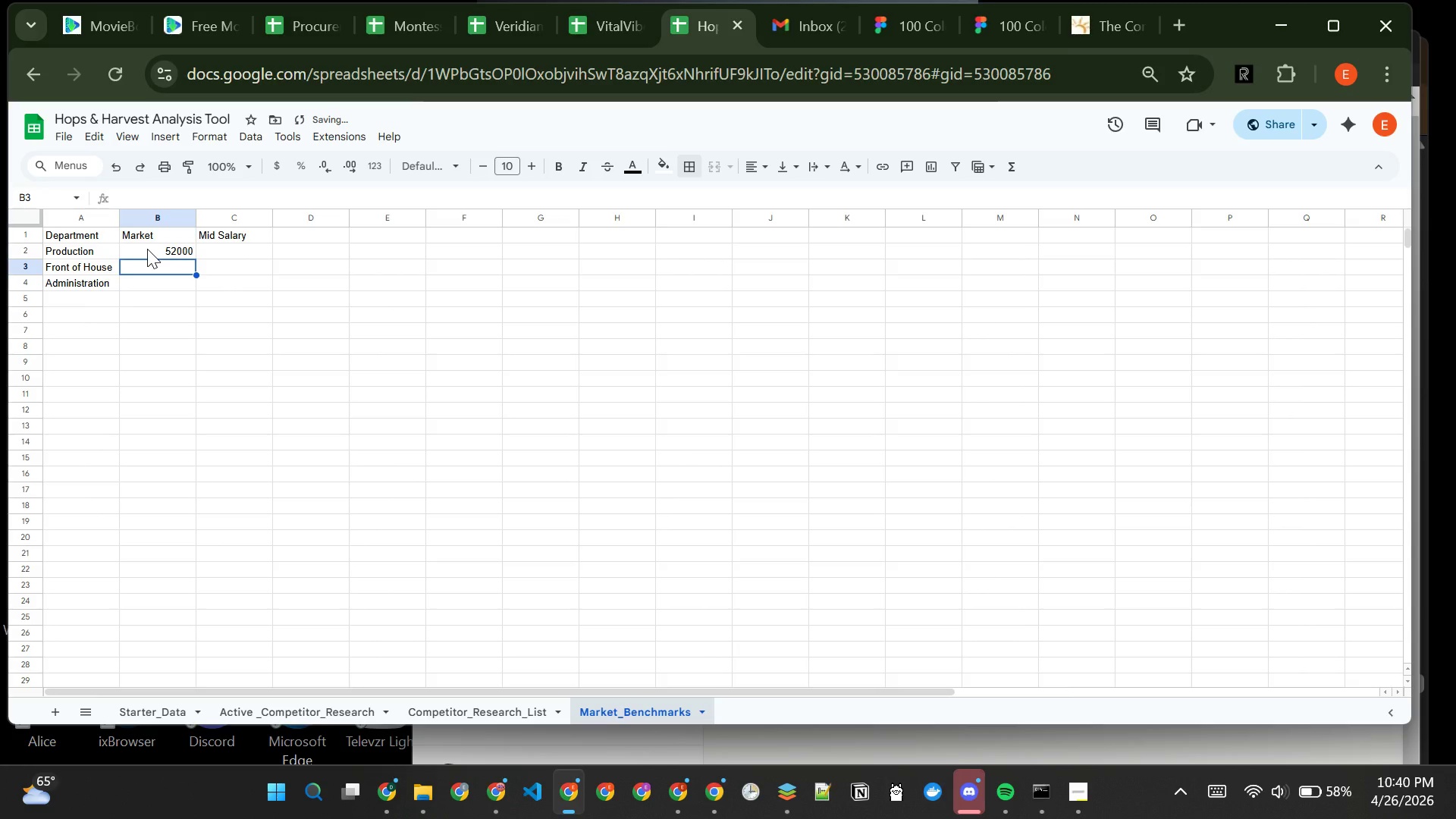 
type(42000)
 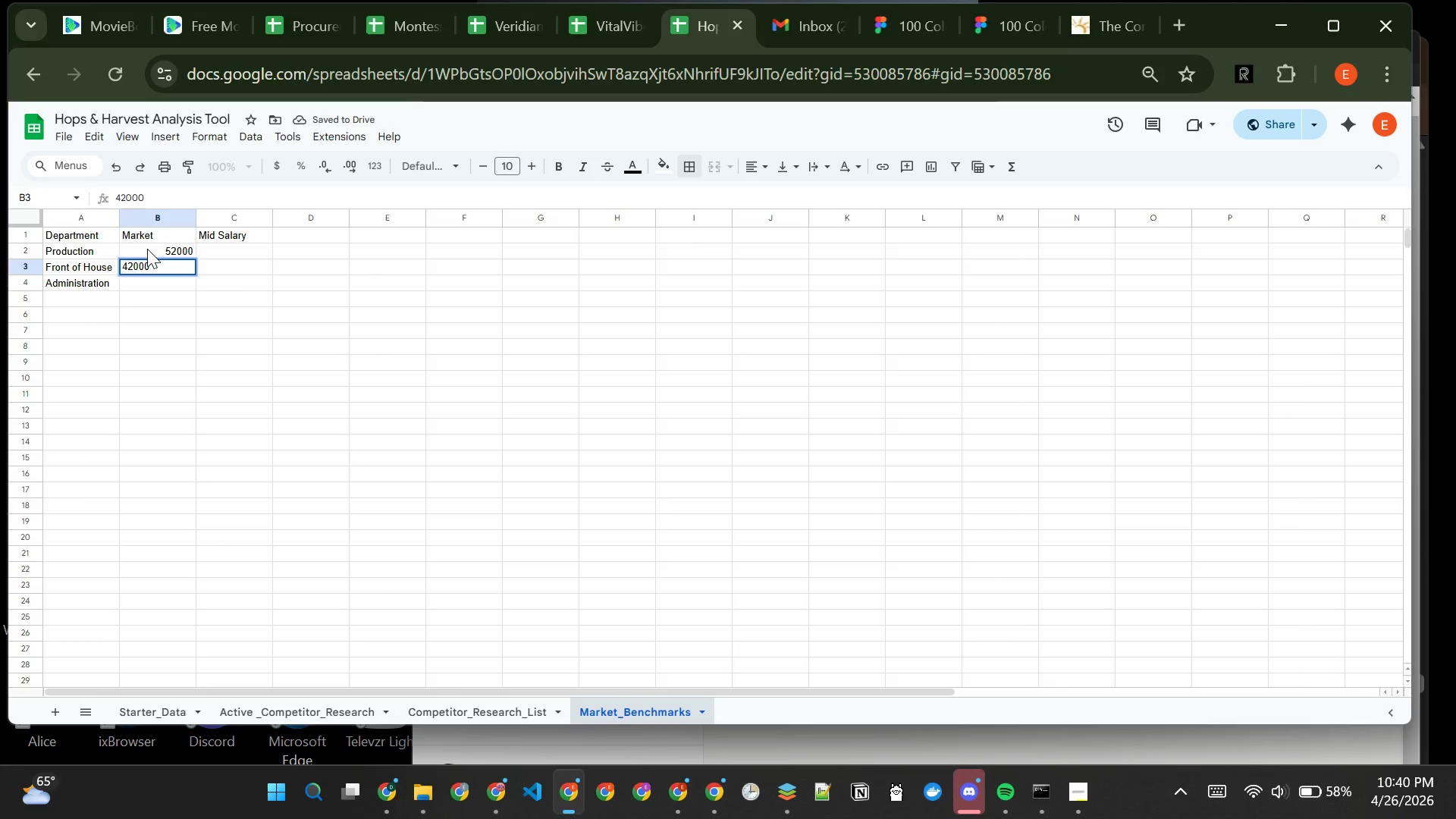 
key(Enter)
 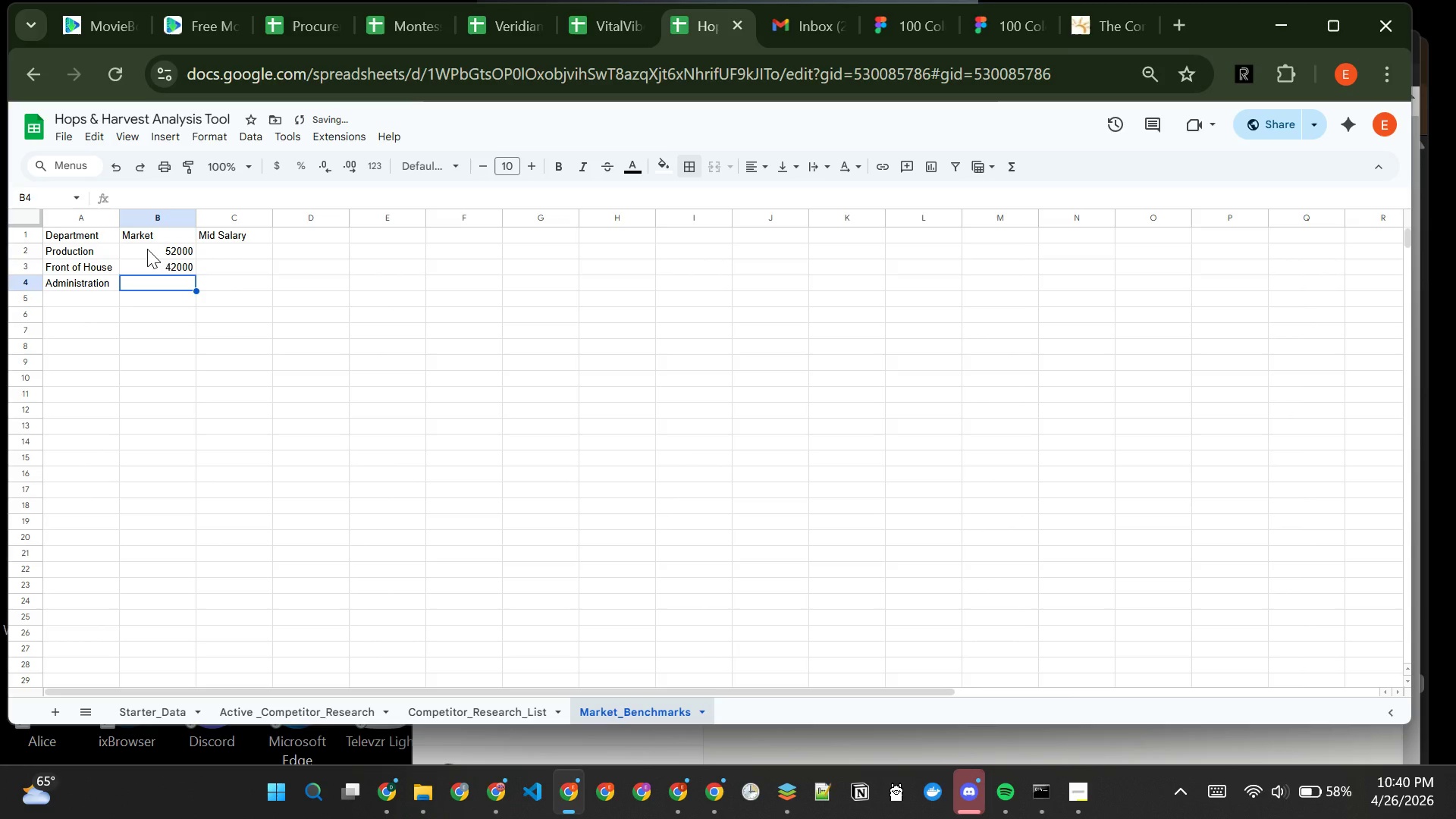 
type(60000)
 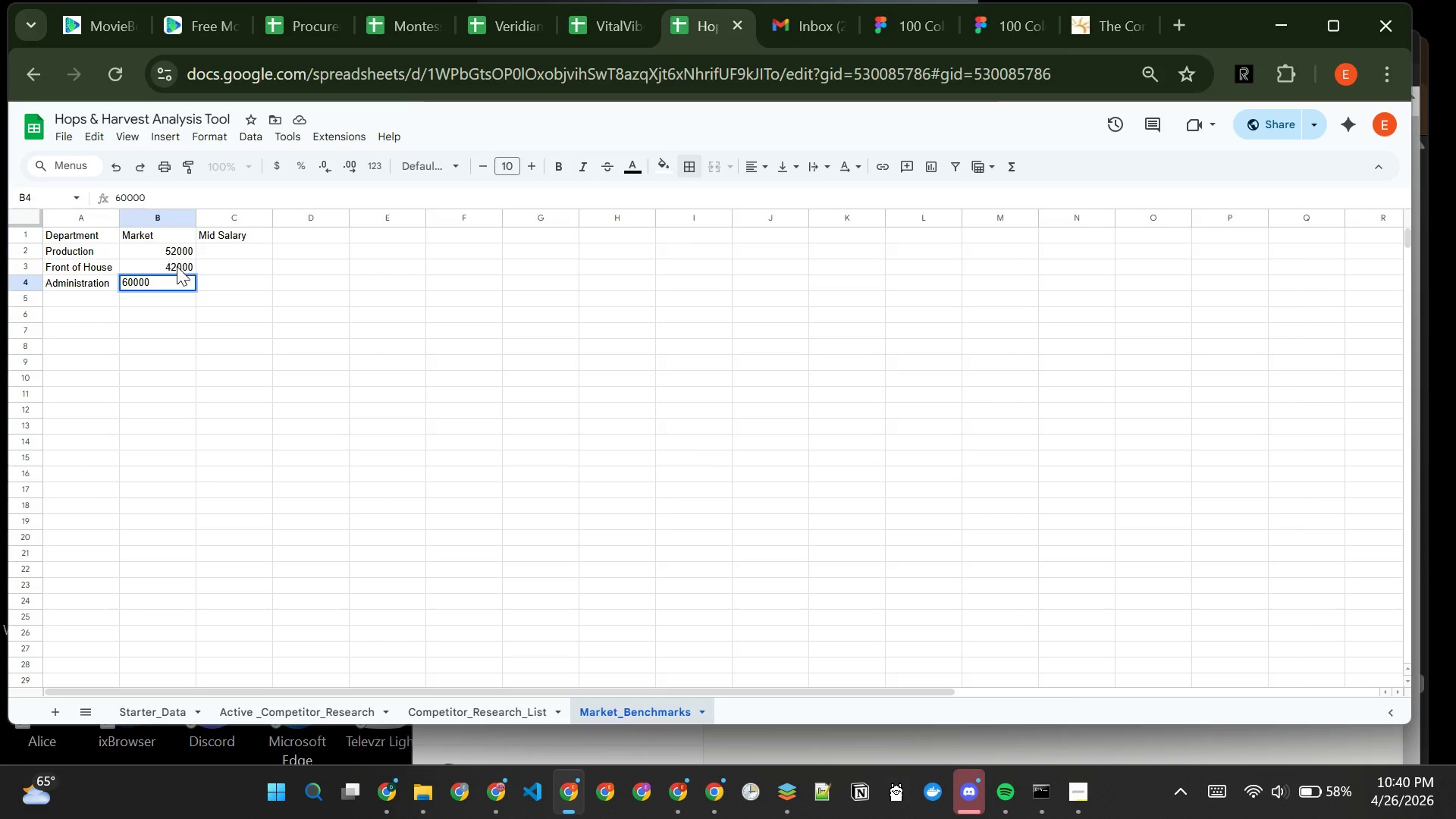 
double_click([177, 266])
 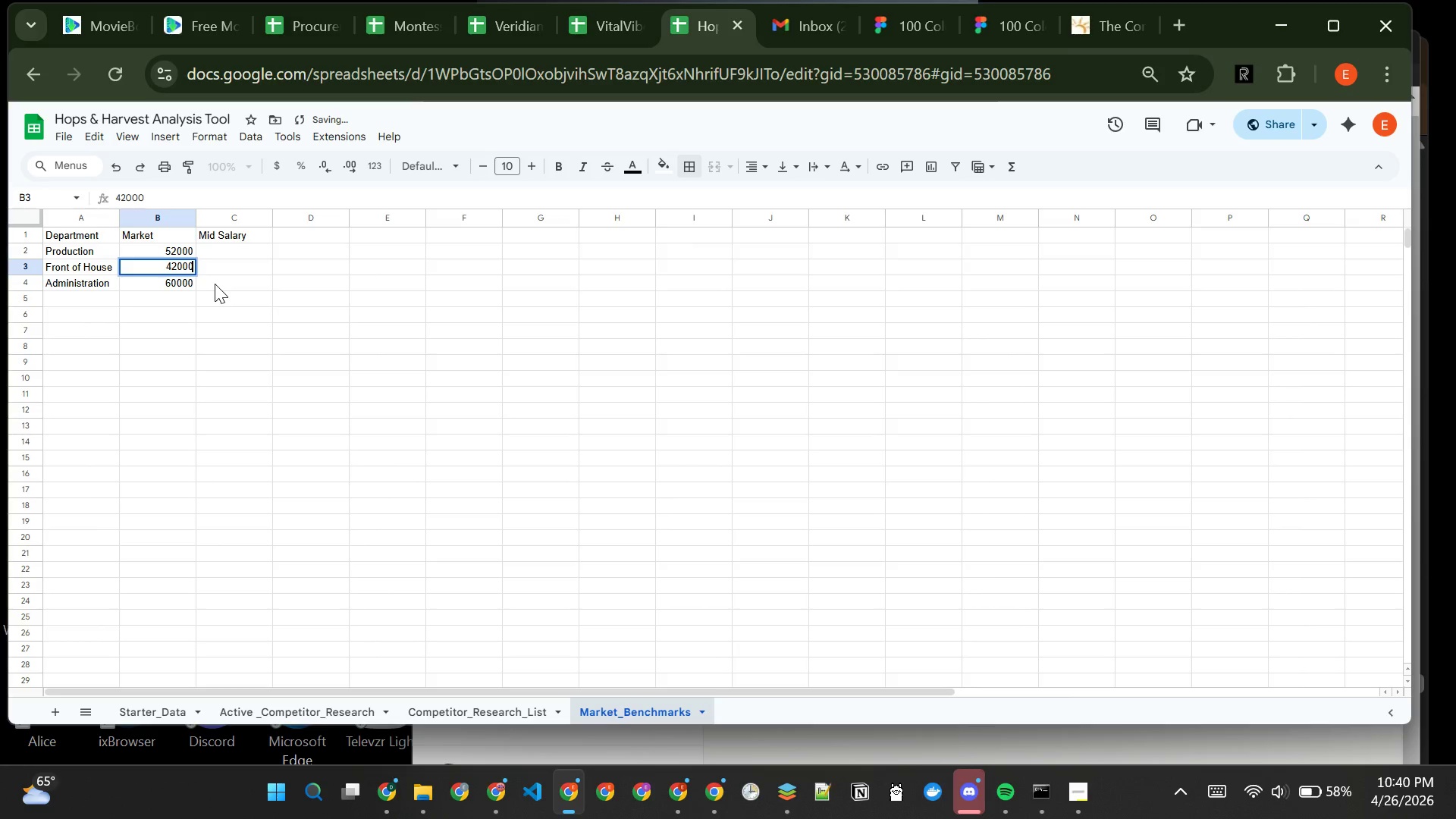 
left_click([215, 284])
 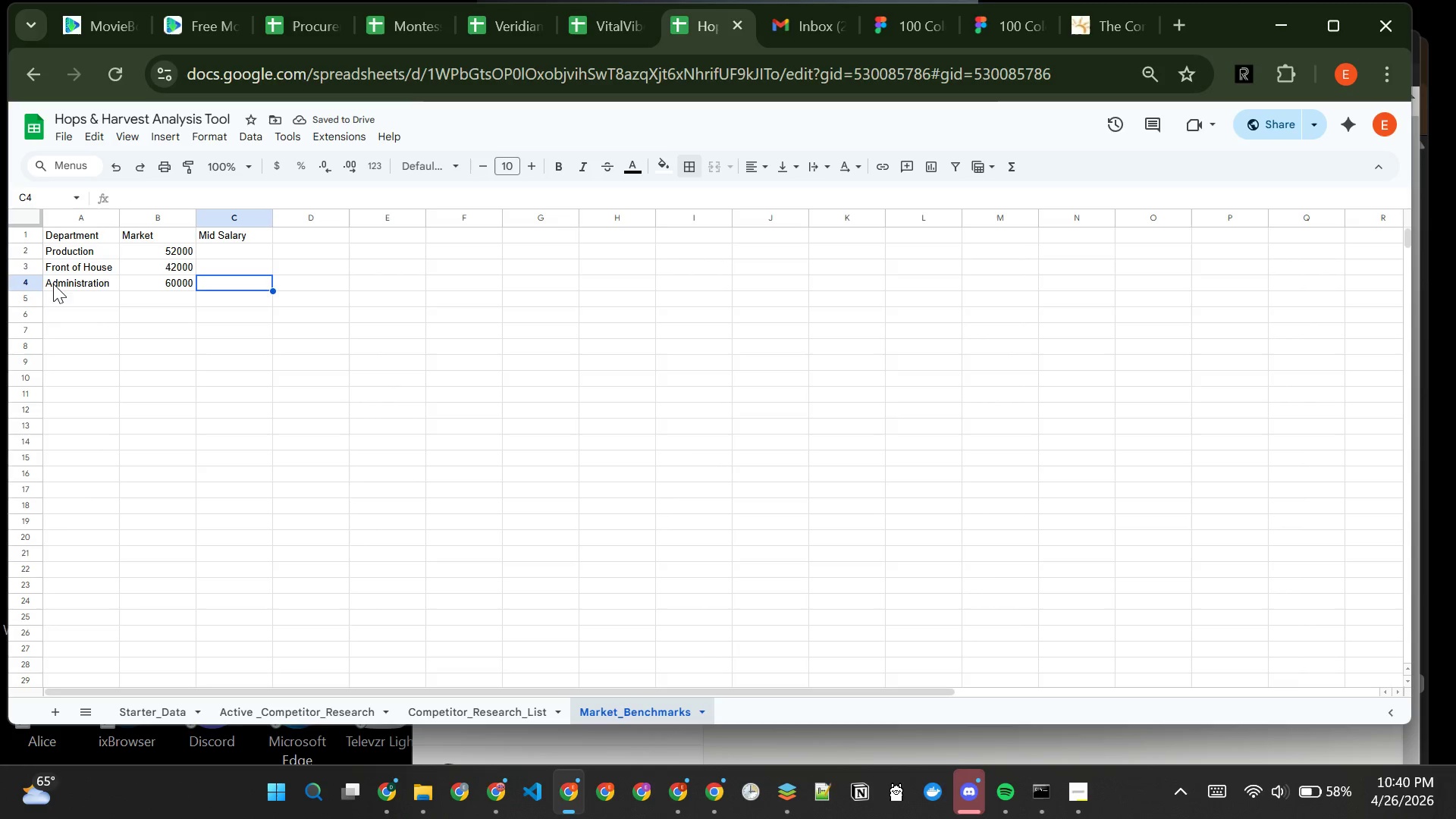 
left_click([59, 297])
 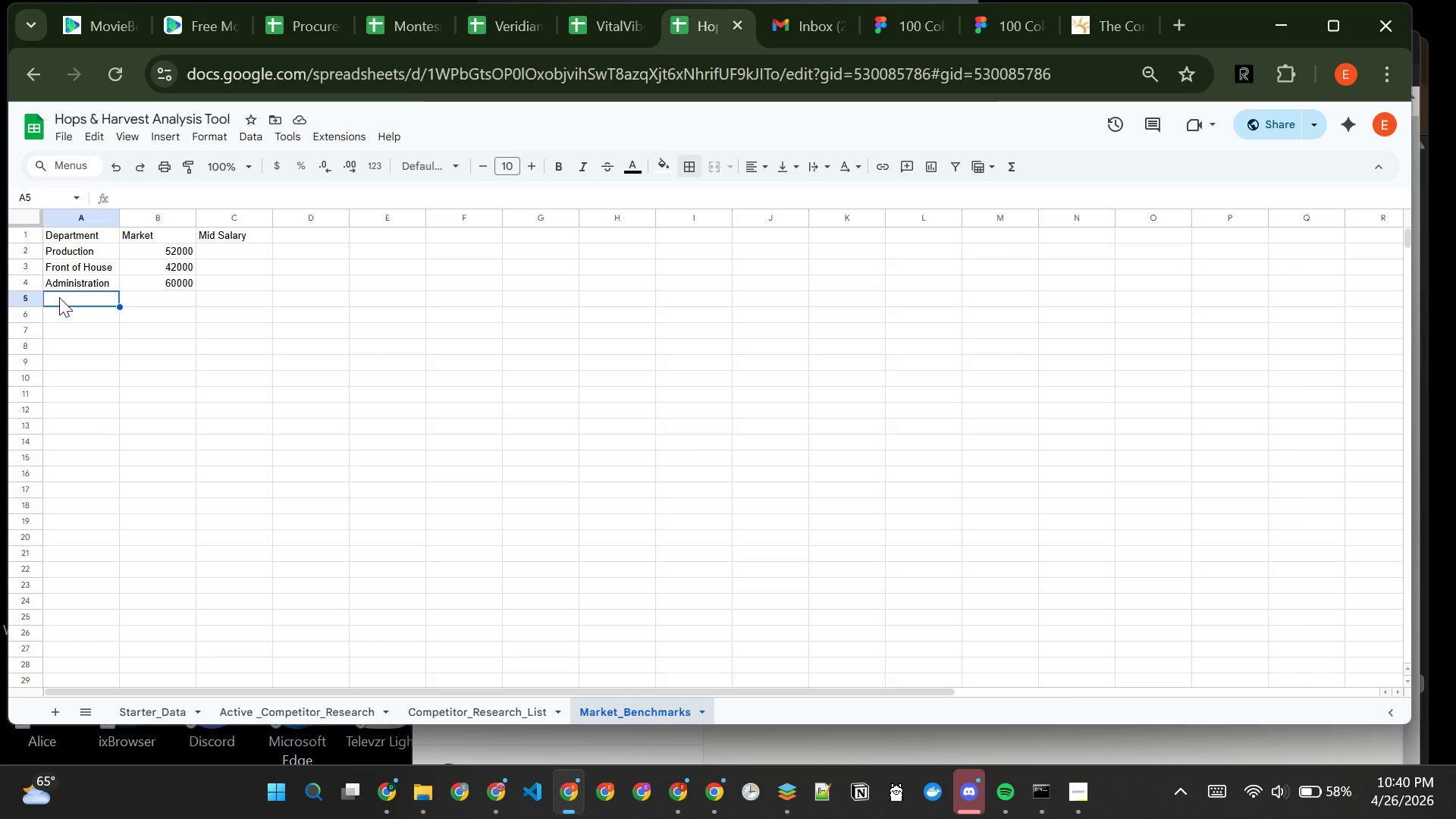 
type(Salle)
key(Backspace)
 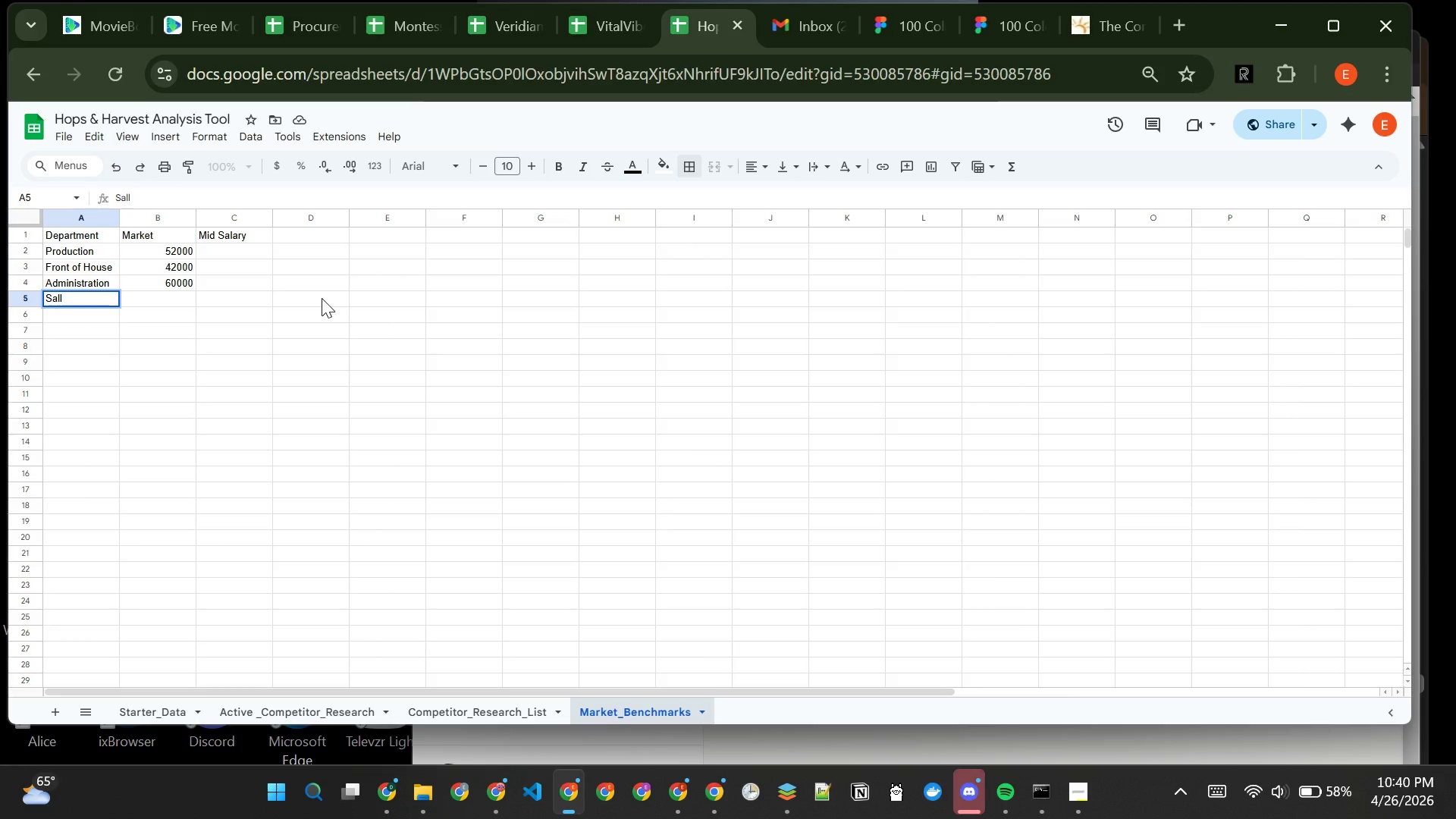 
key(Backspace)
type(esm)
key(Backspace)
type( & Marketing)
key(Tab)
 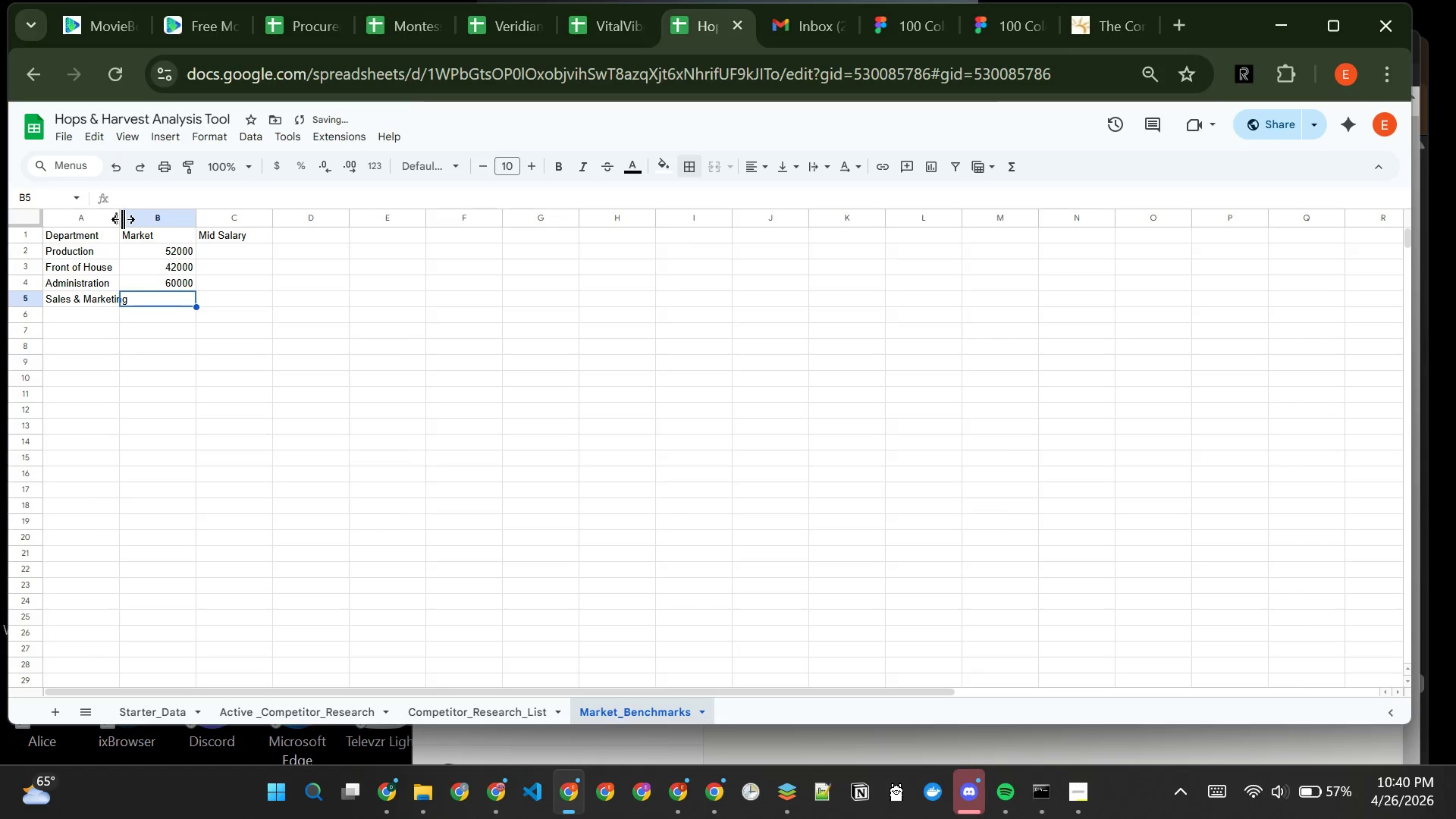 
double_click([121, 216])
 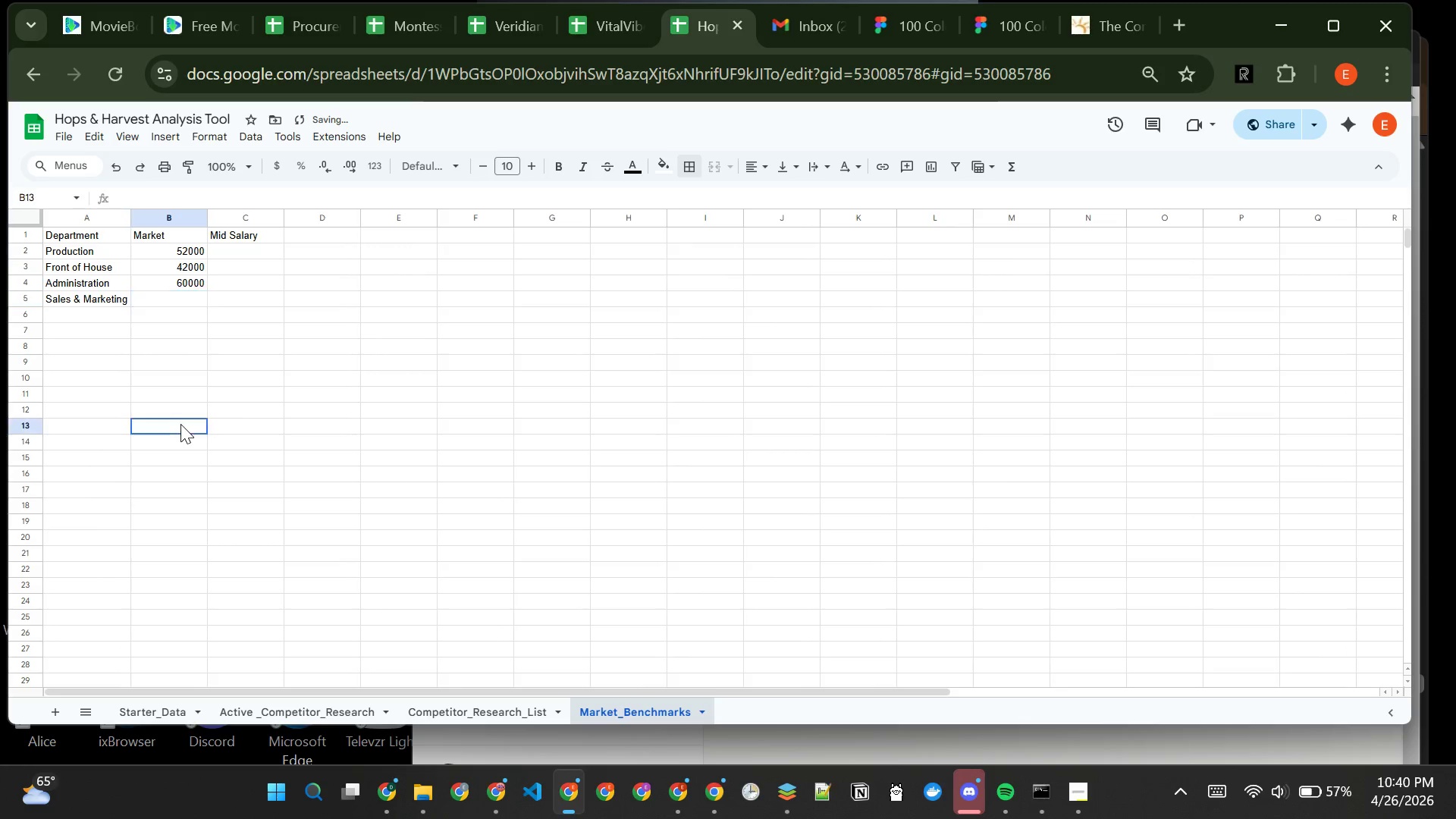 
left_click([180, 424])
 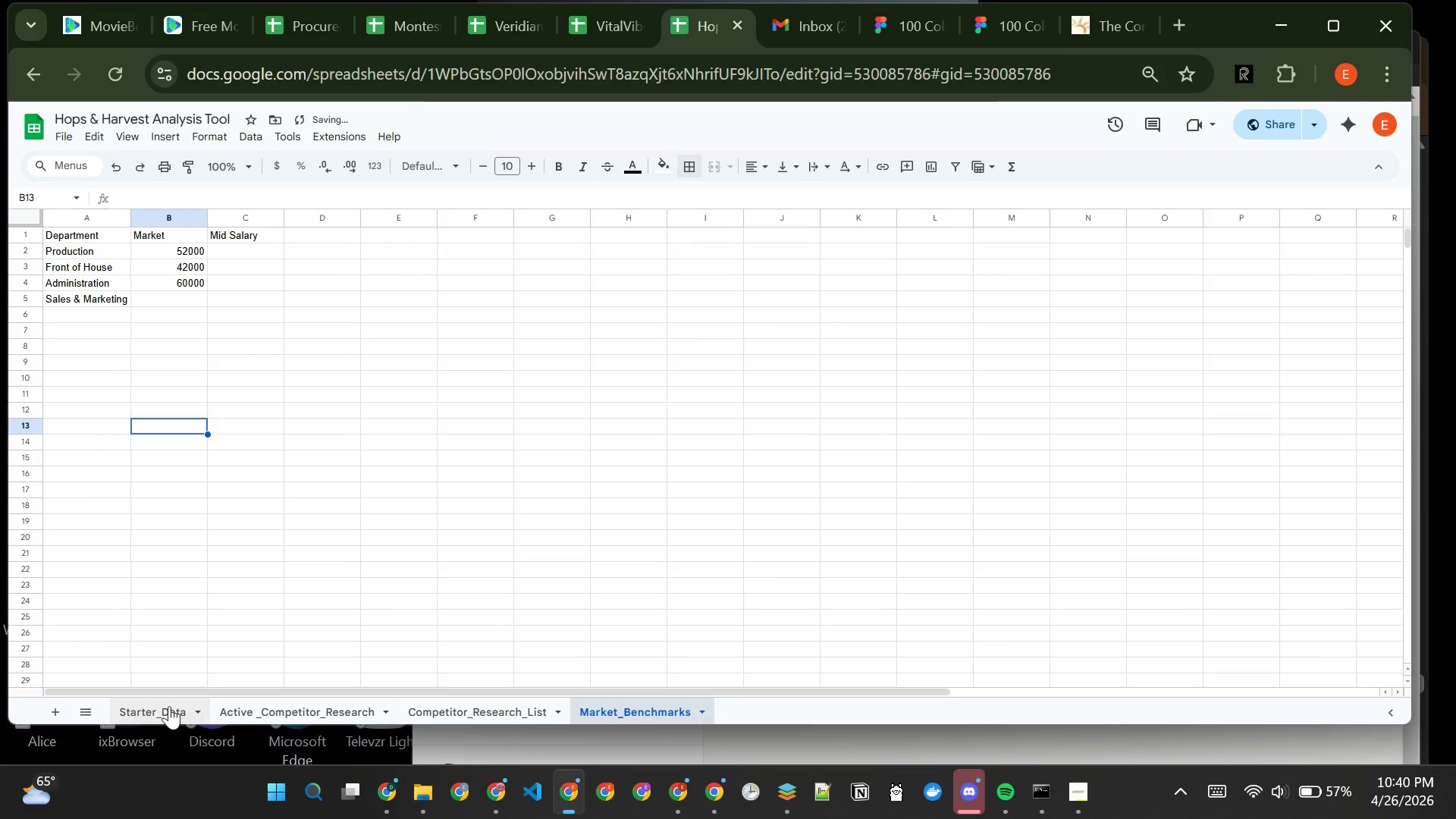 
left_click([168, 705])
 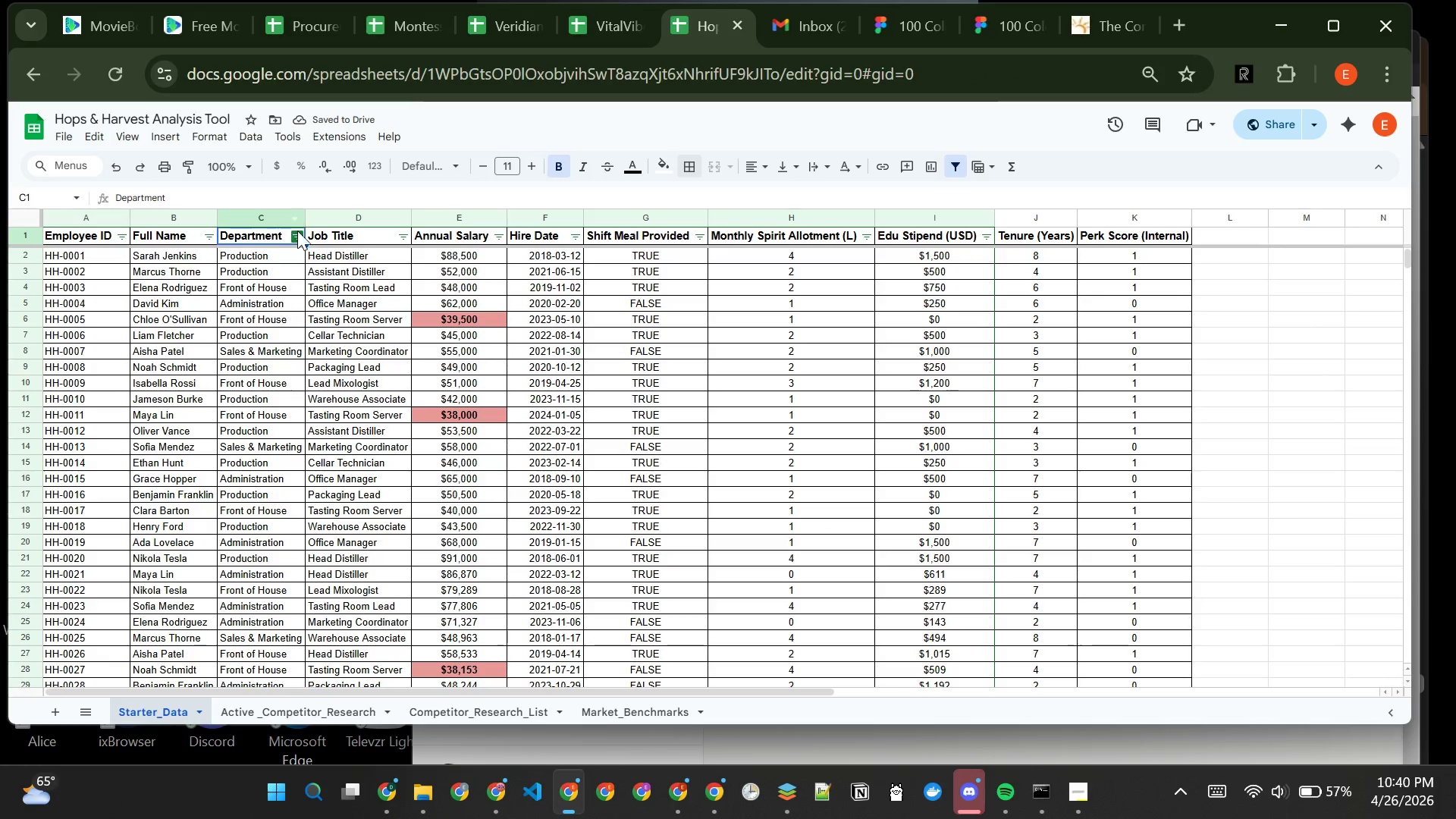 
left_click([305, 236])
 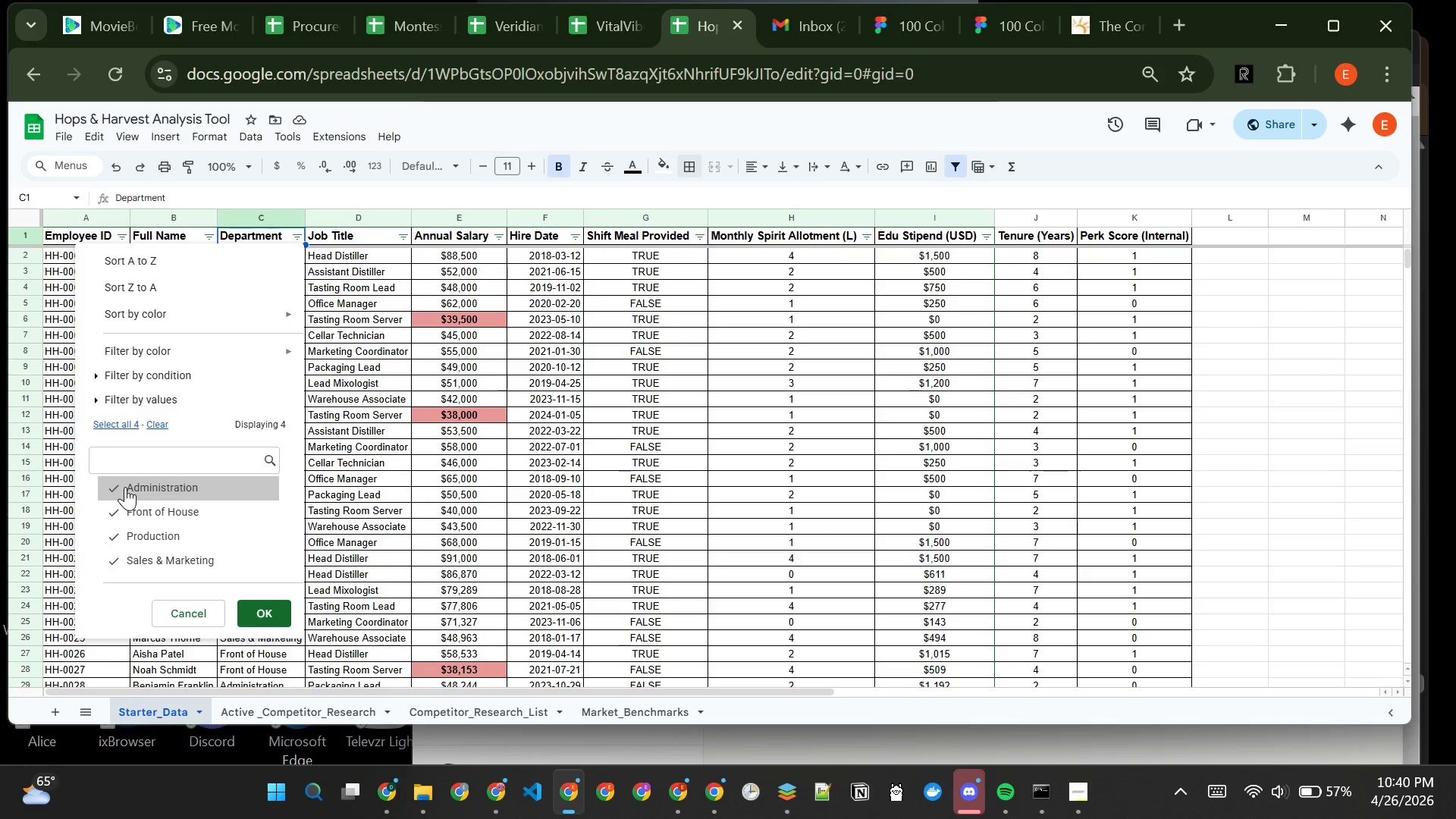 
left_click_drag(start_coordinate=[125, 487], to_coordinate=[130, 497])
 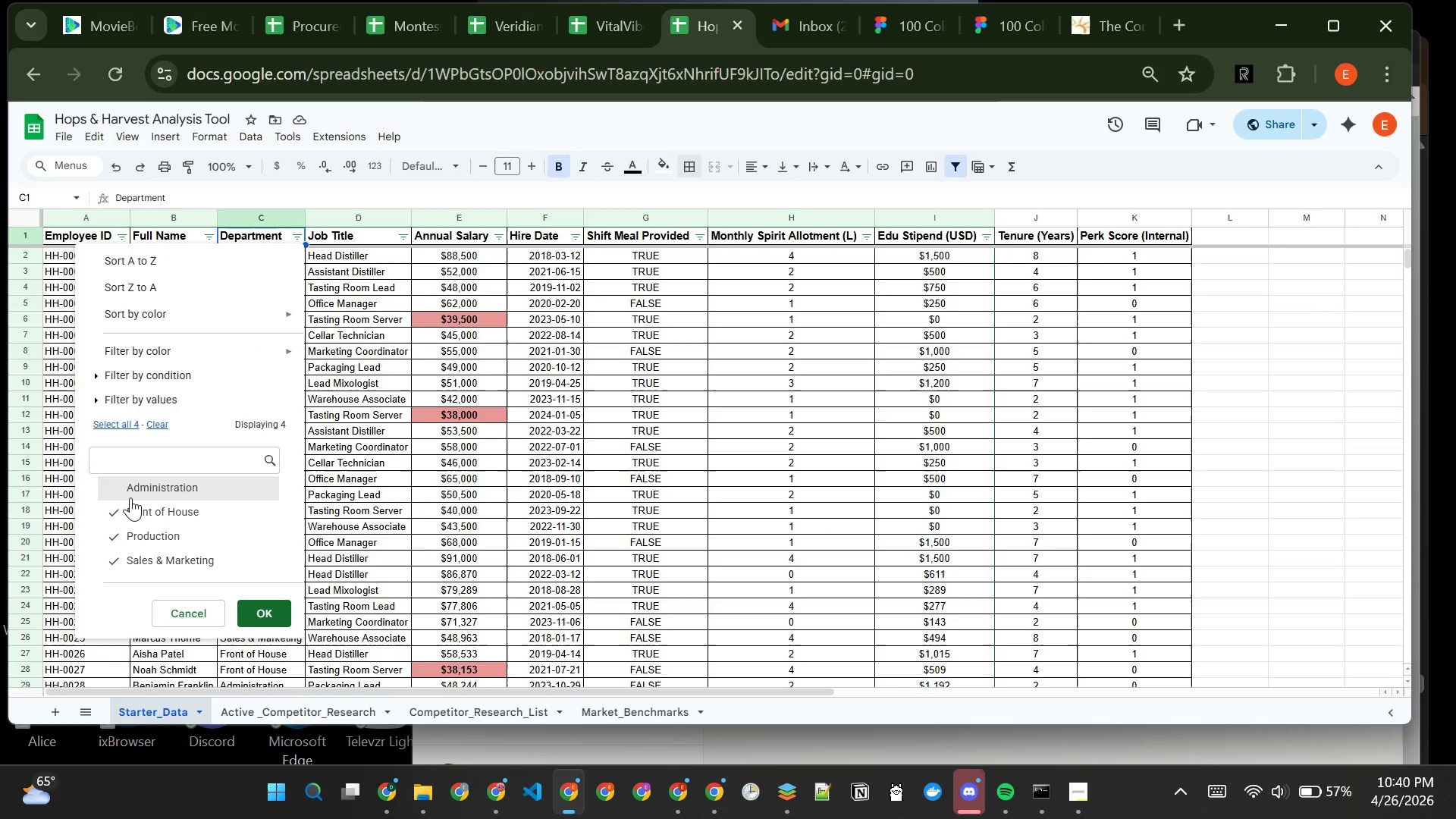 
left_click([130, 497])
 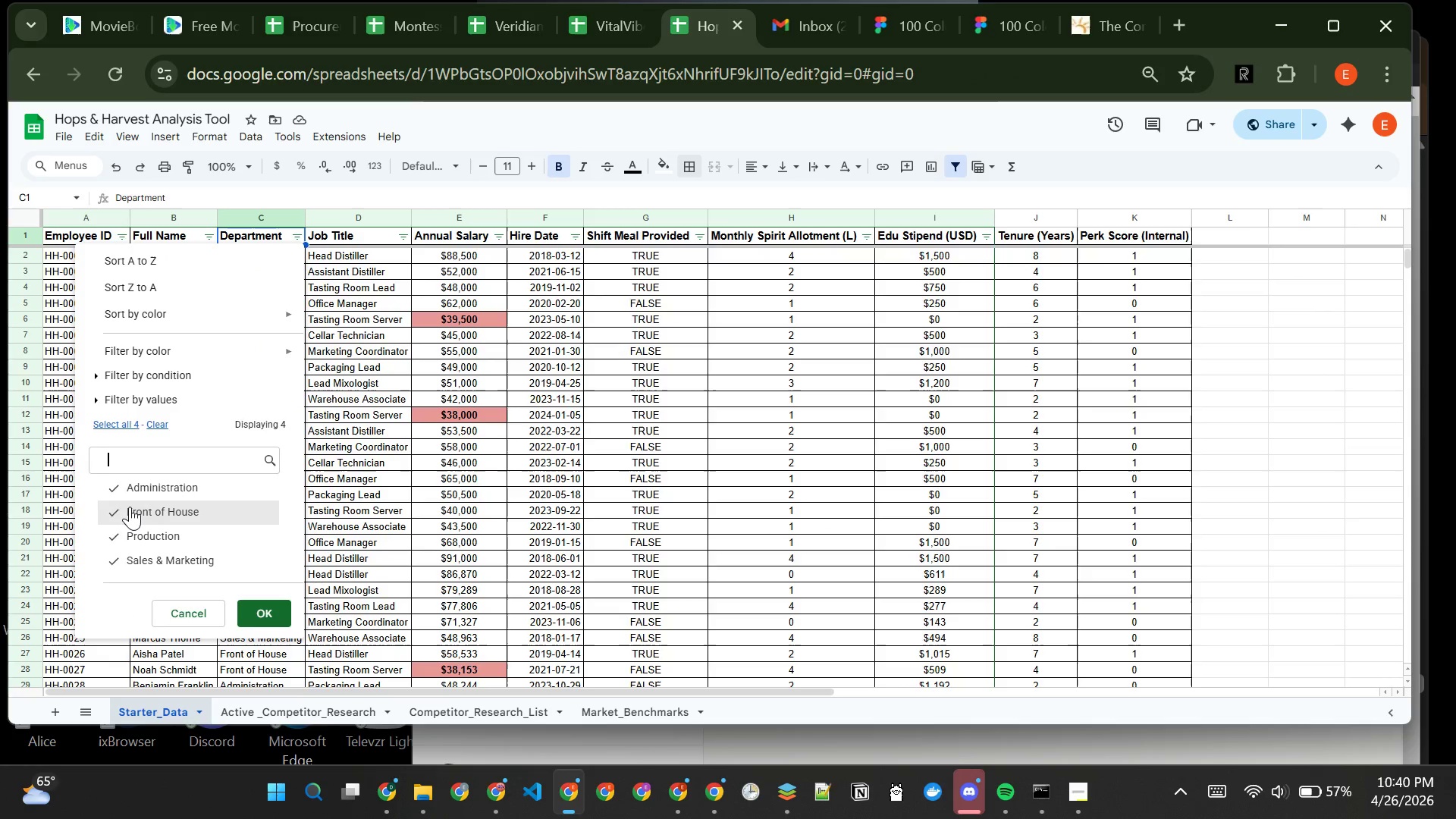 
left_click([130, 507])
 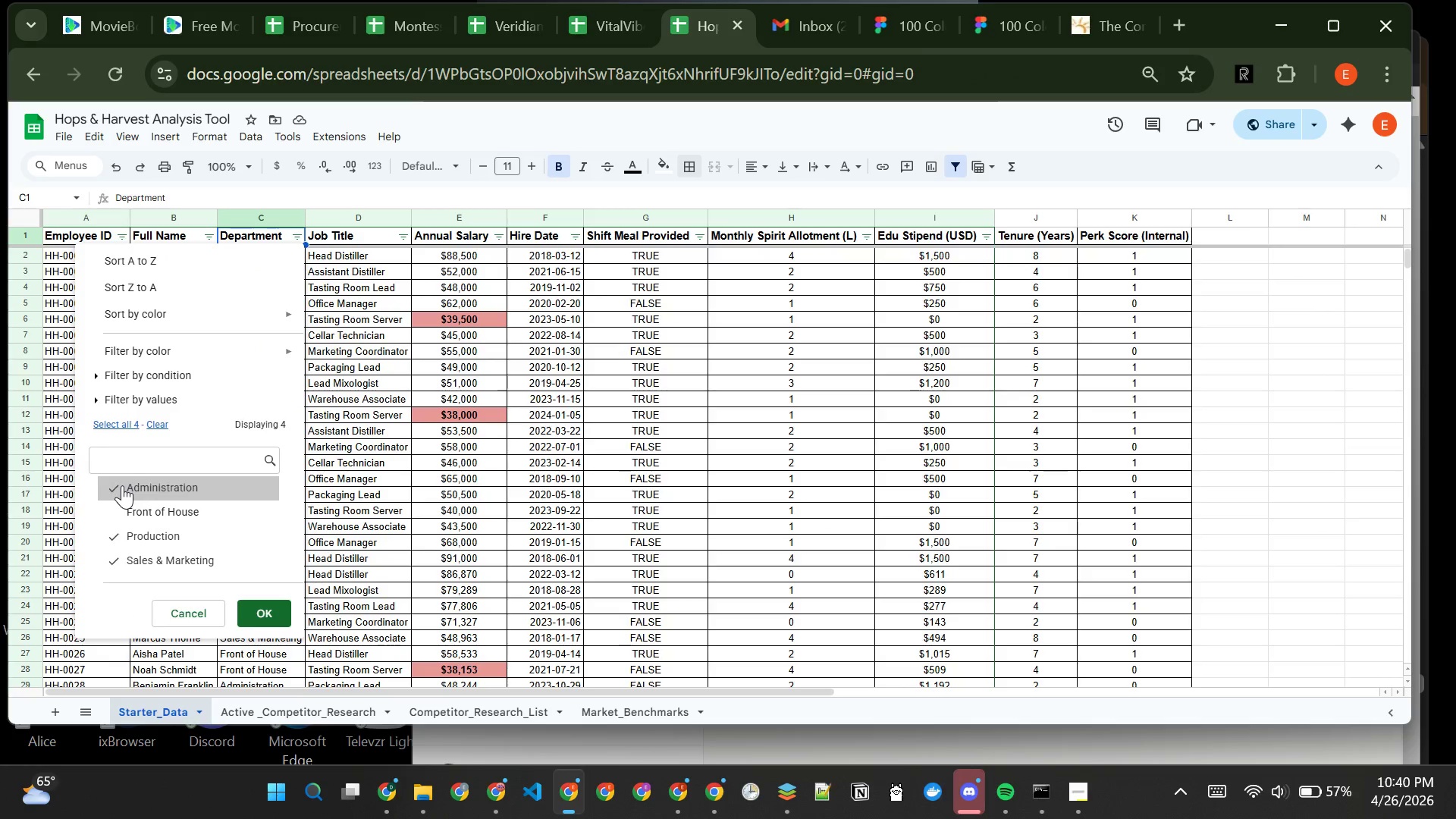 
left_click([122, 485])
 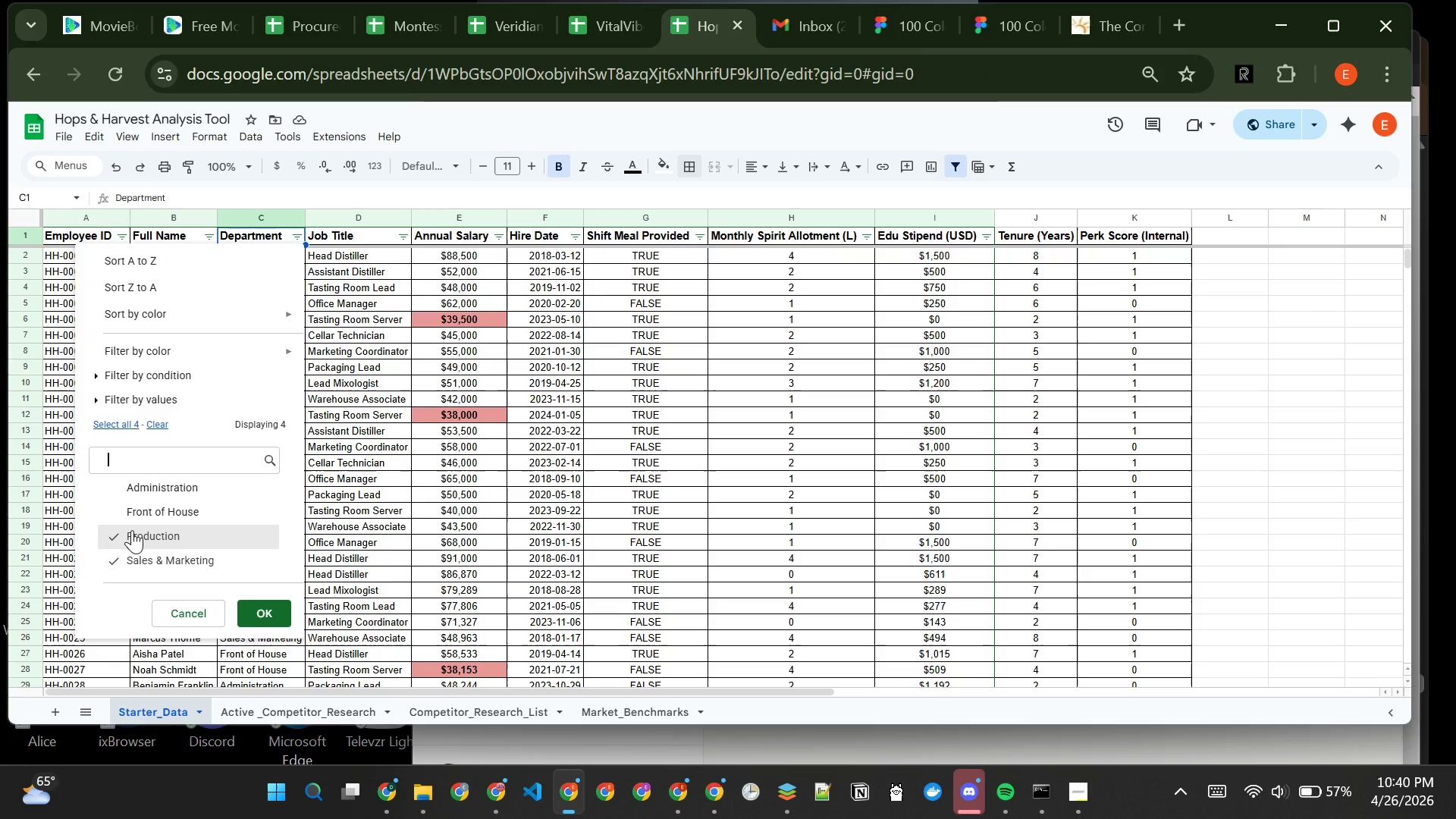 
left_click([132, 530])
 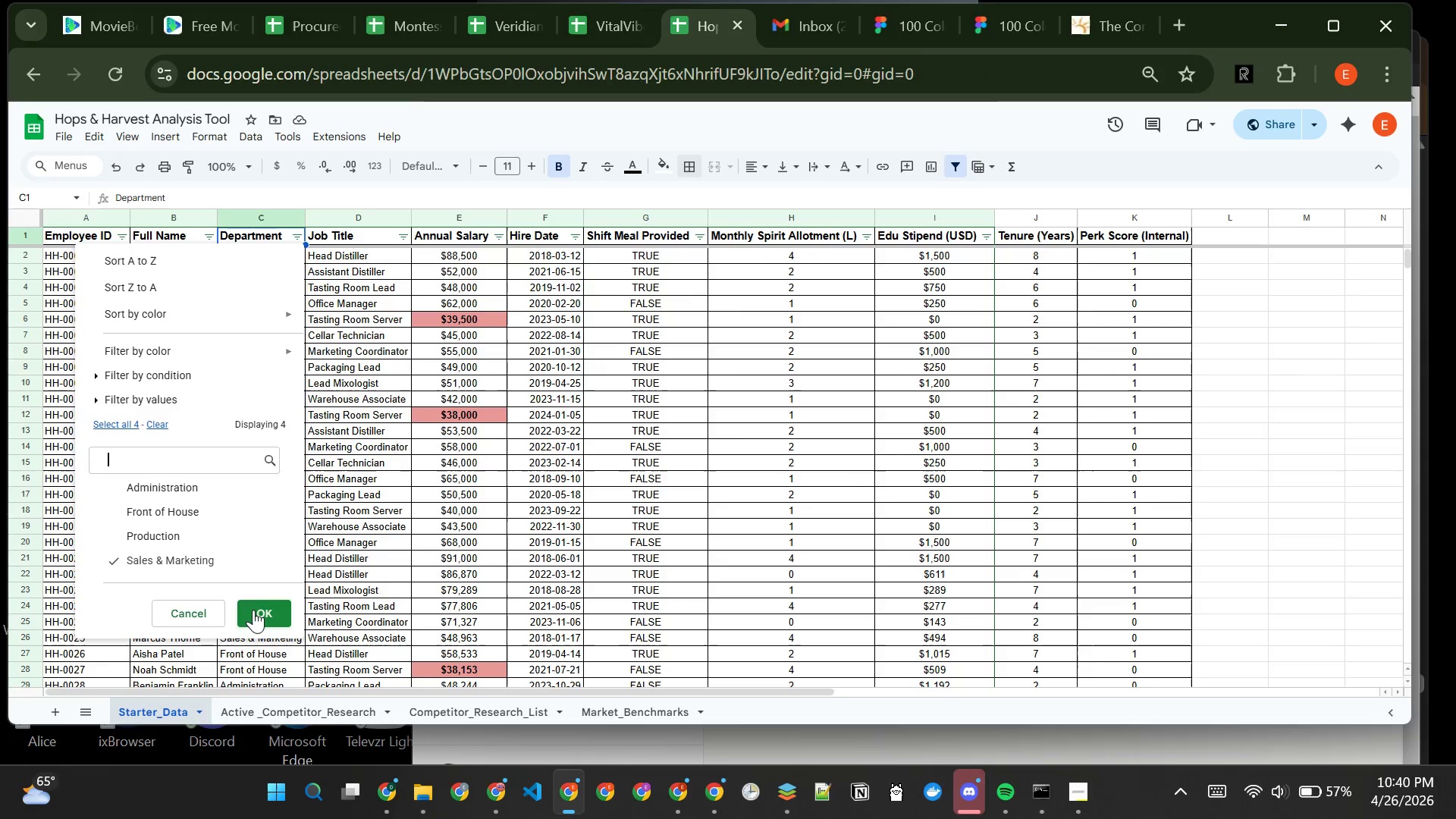 
left_click([257, 610])
 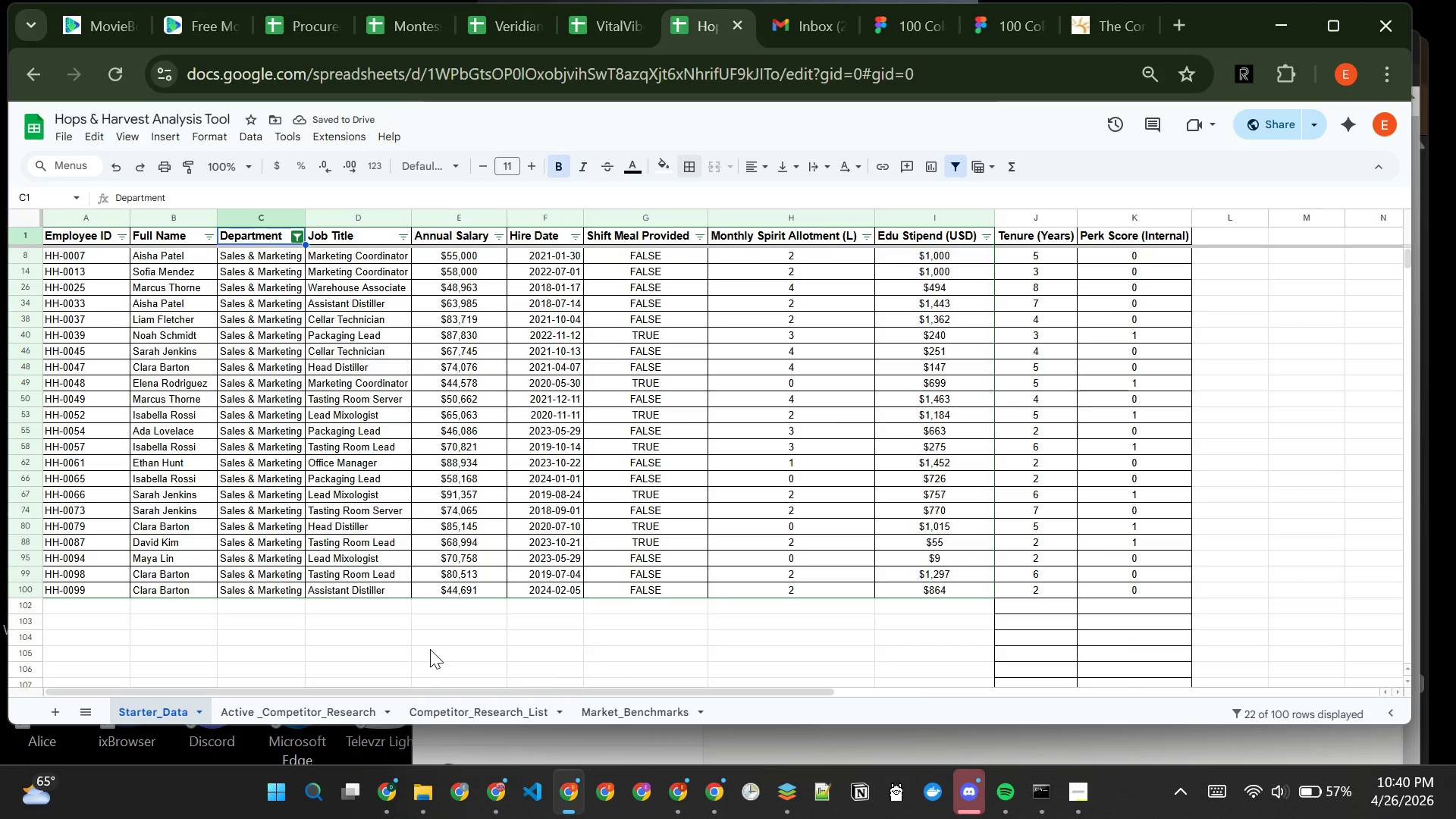 
wait(6.64)
 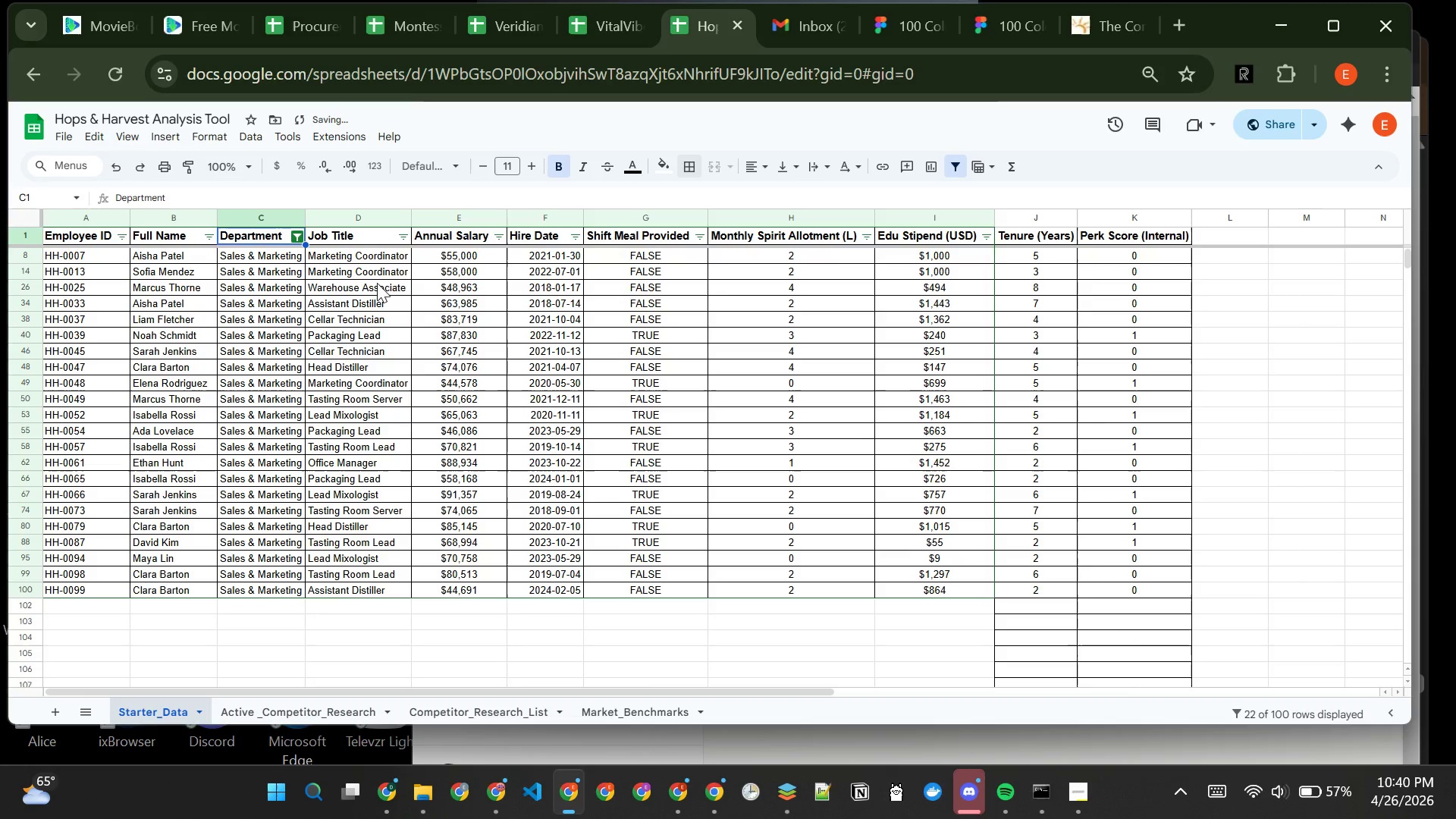 
left_click([425, 639])
 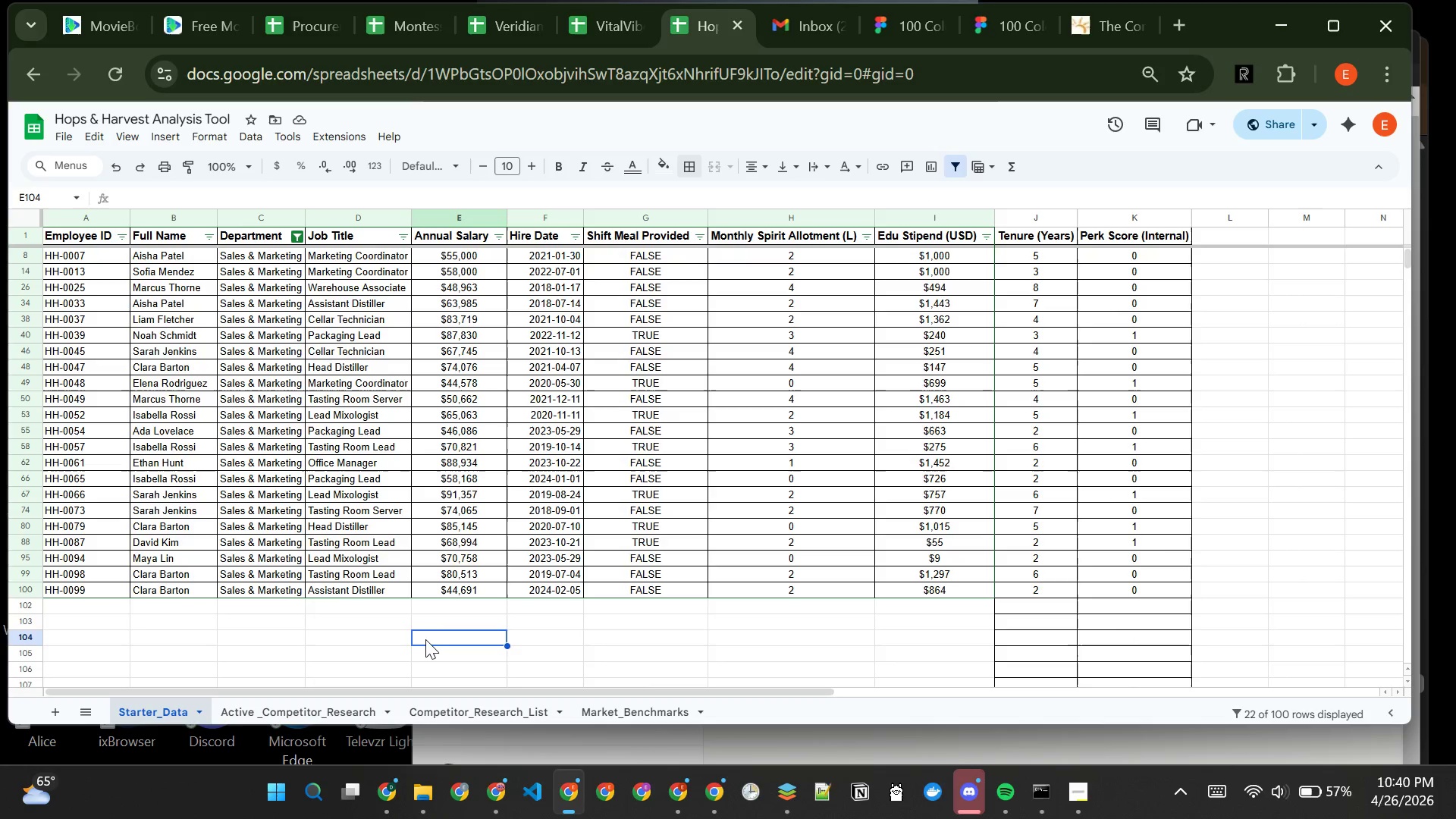 
left_click([425, 639])
 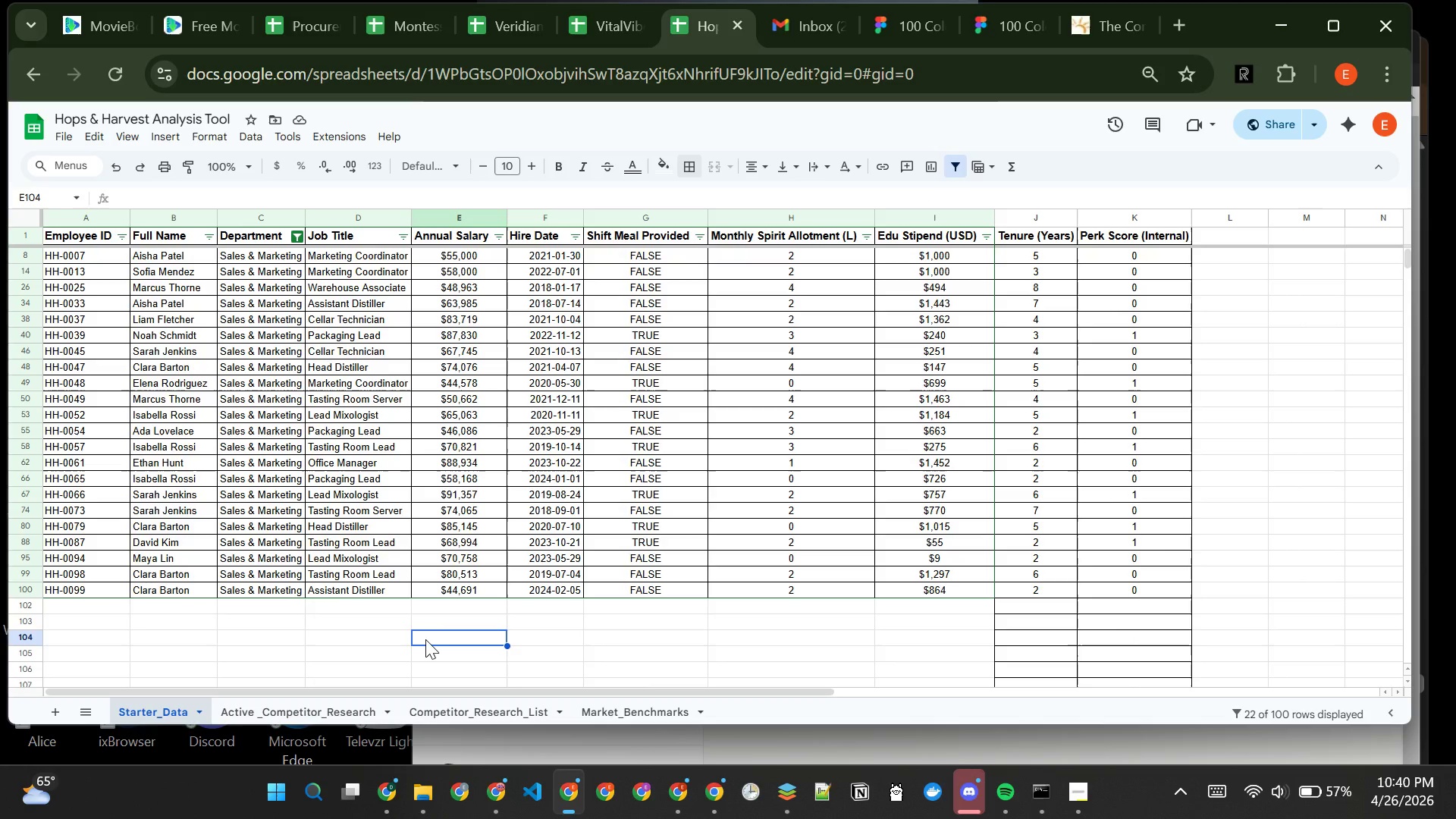 
left_click([425, 639])
 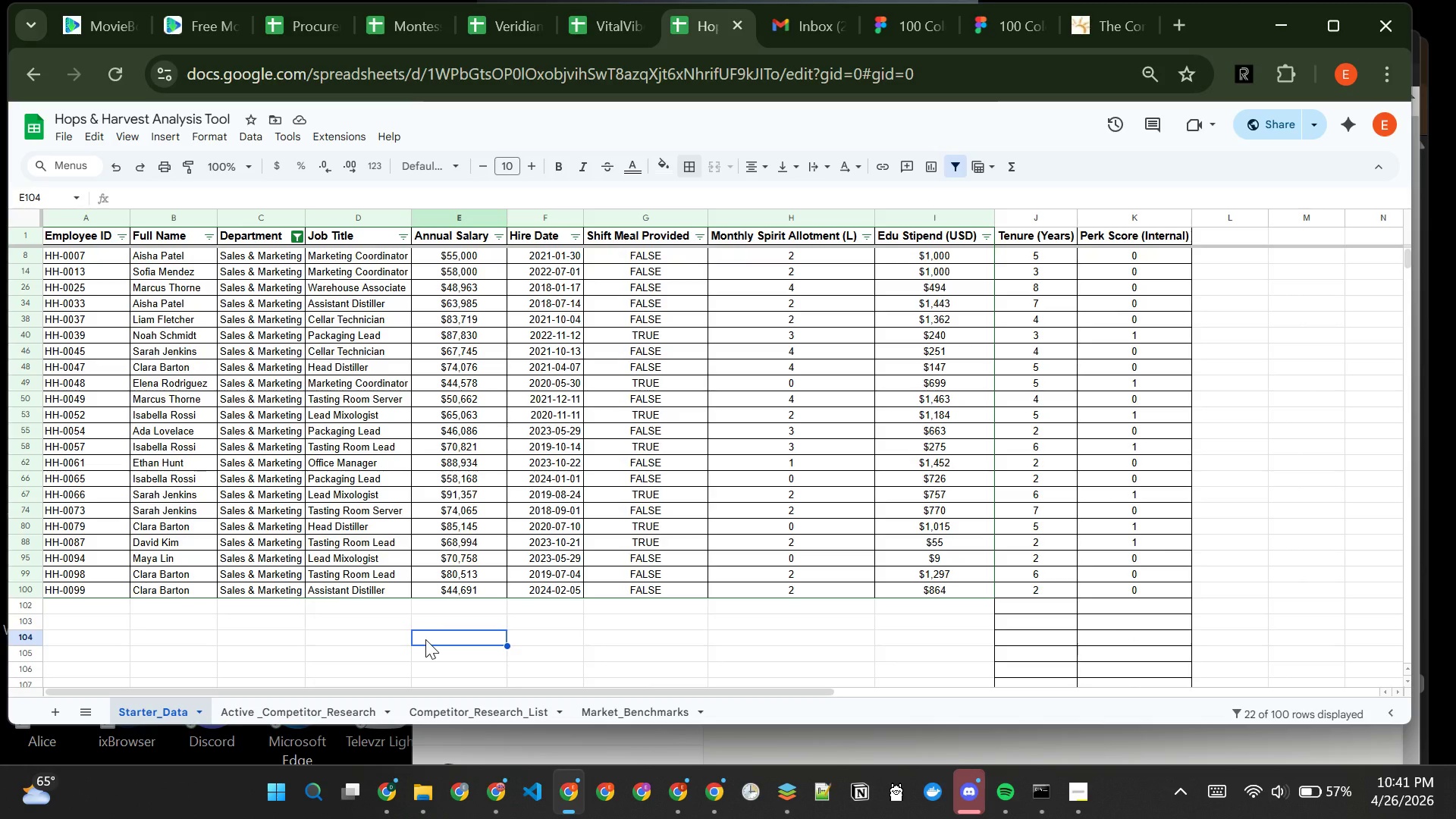 
key(Equal)
 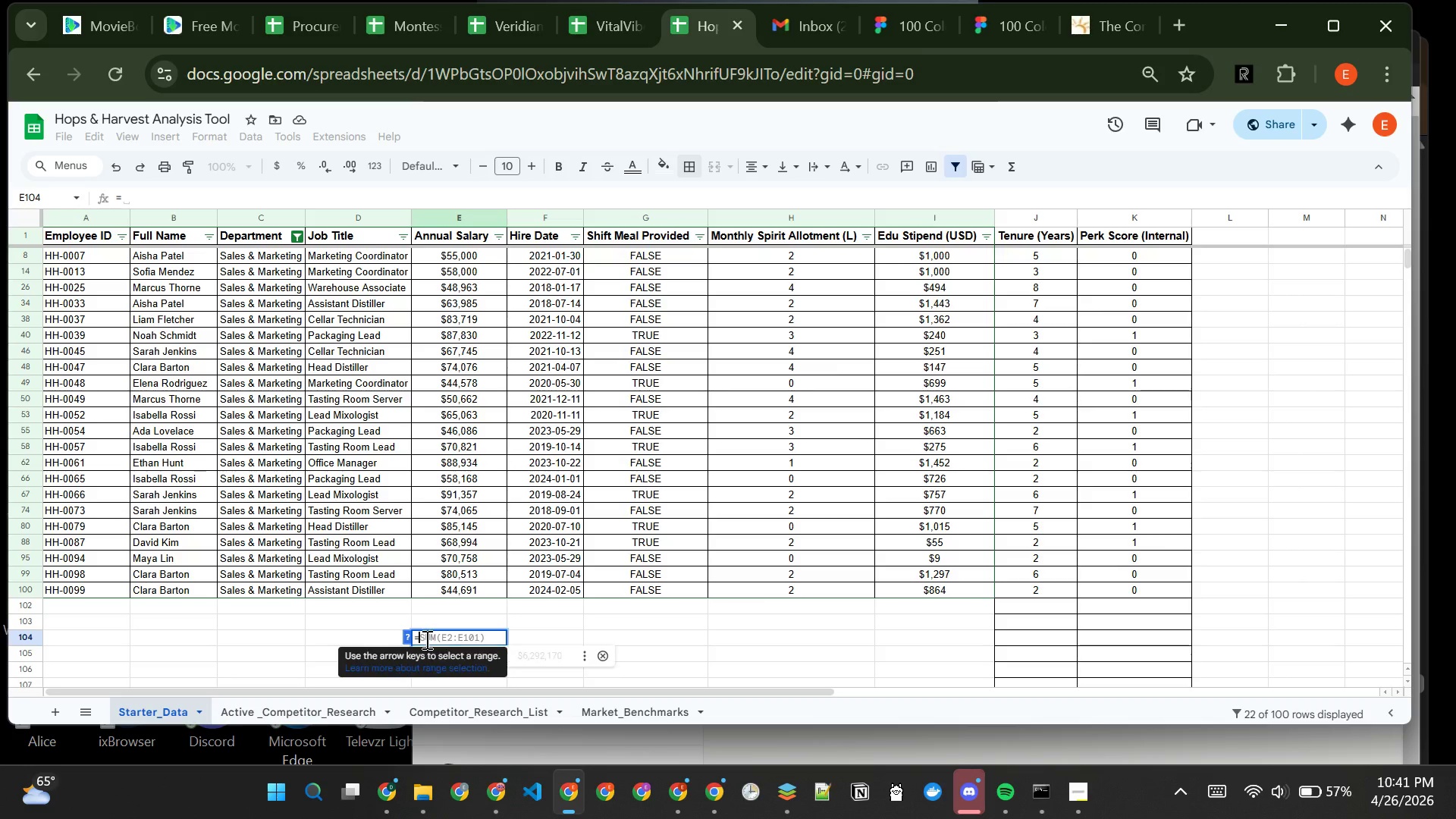 
key(Shift+A)
 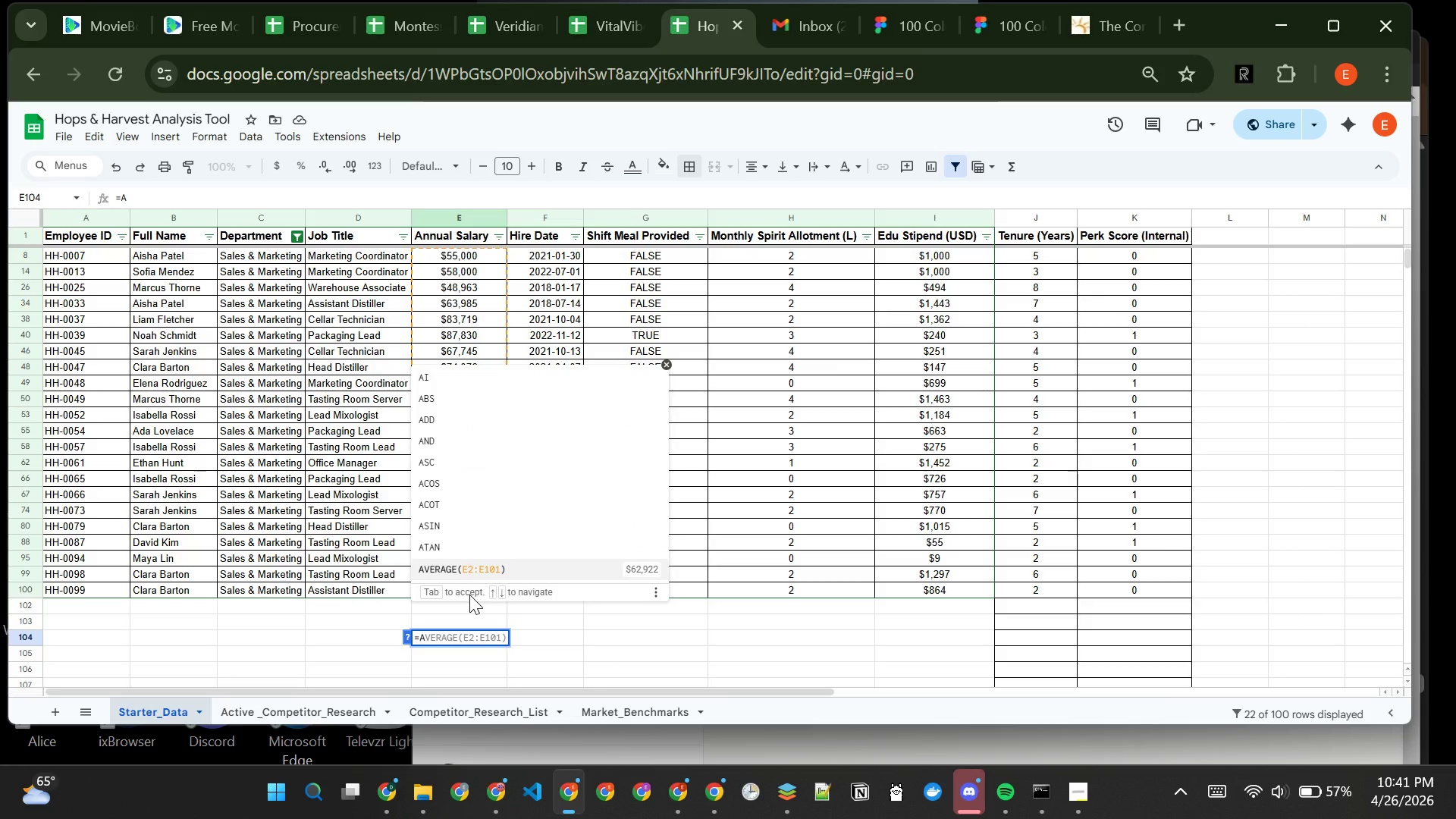 
wait(8.51)
 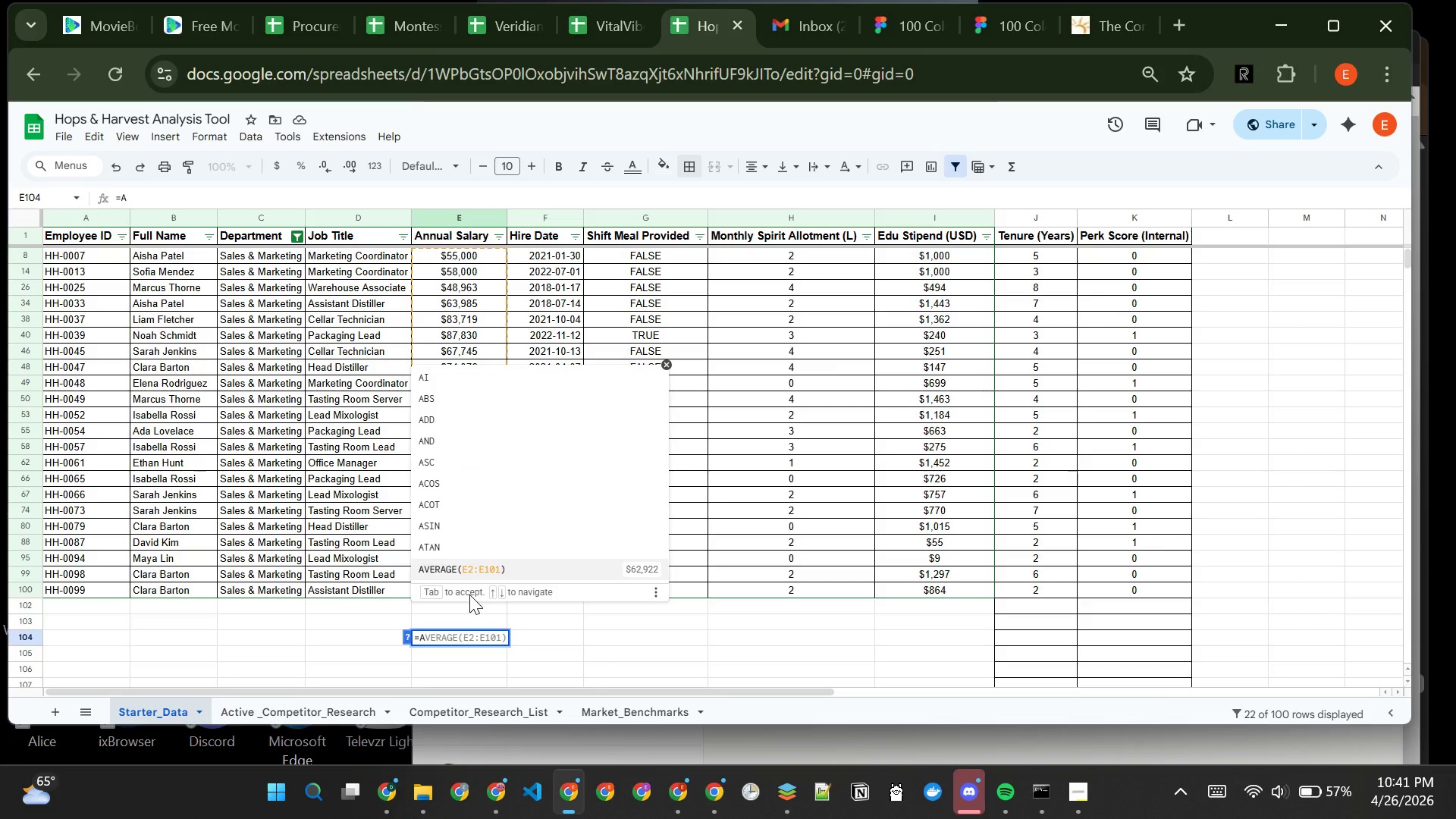 
left_click([455, 636])
 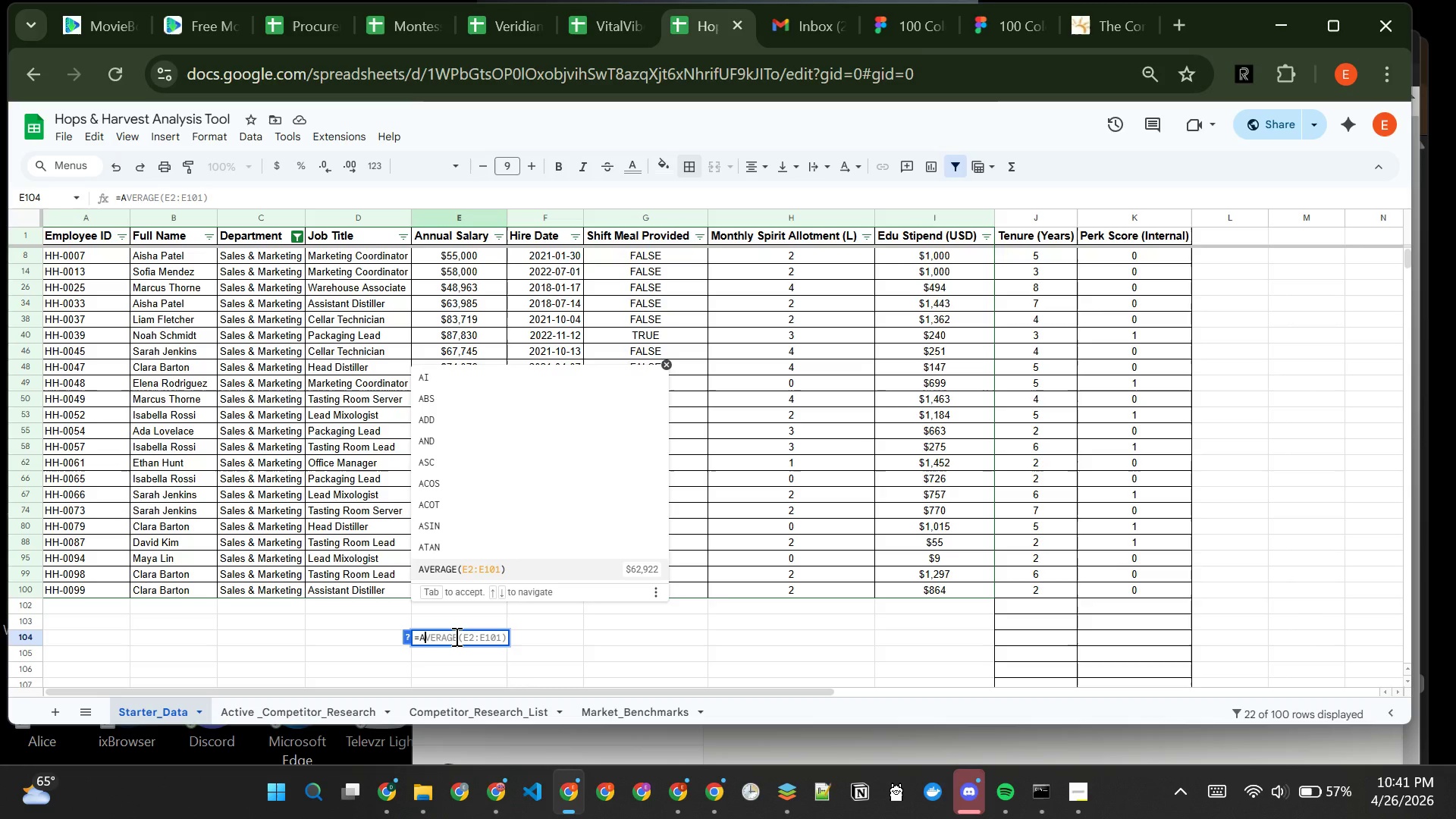 
type(ve)
key(Backspace)
key(Backspace)
type(VERAGE)
 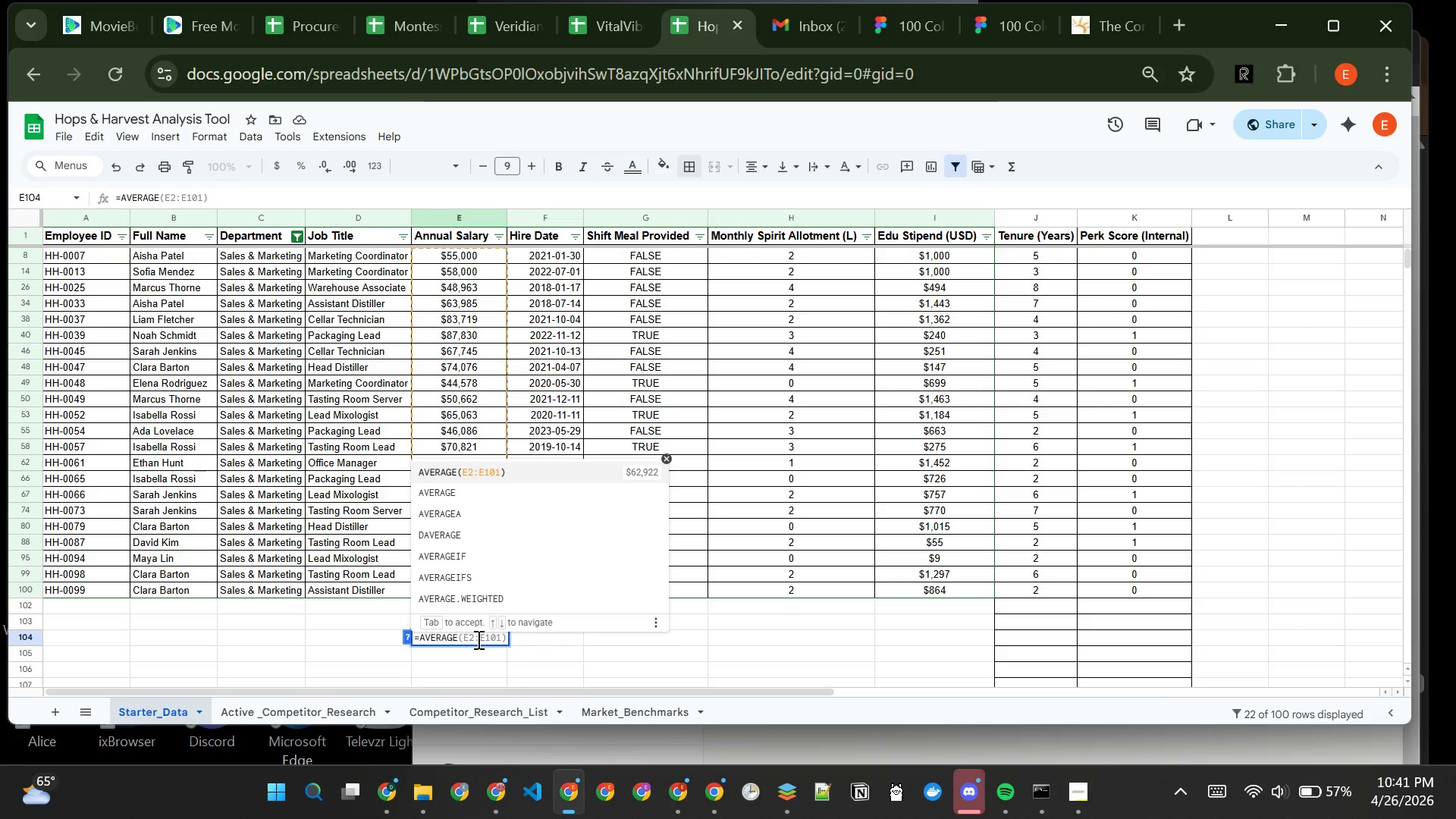 
key(Shift+9)
 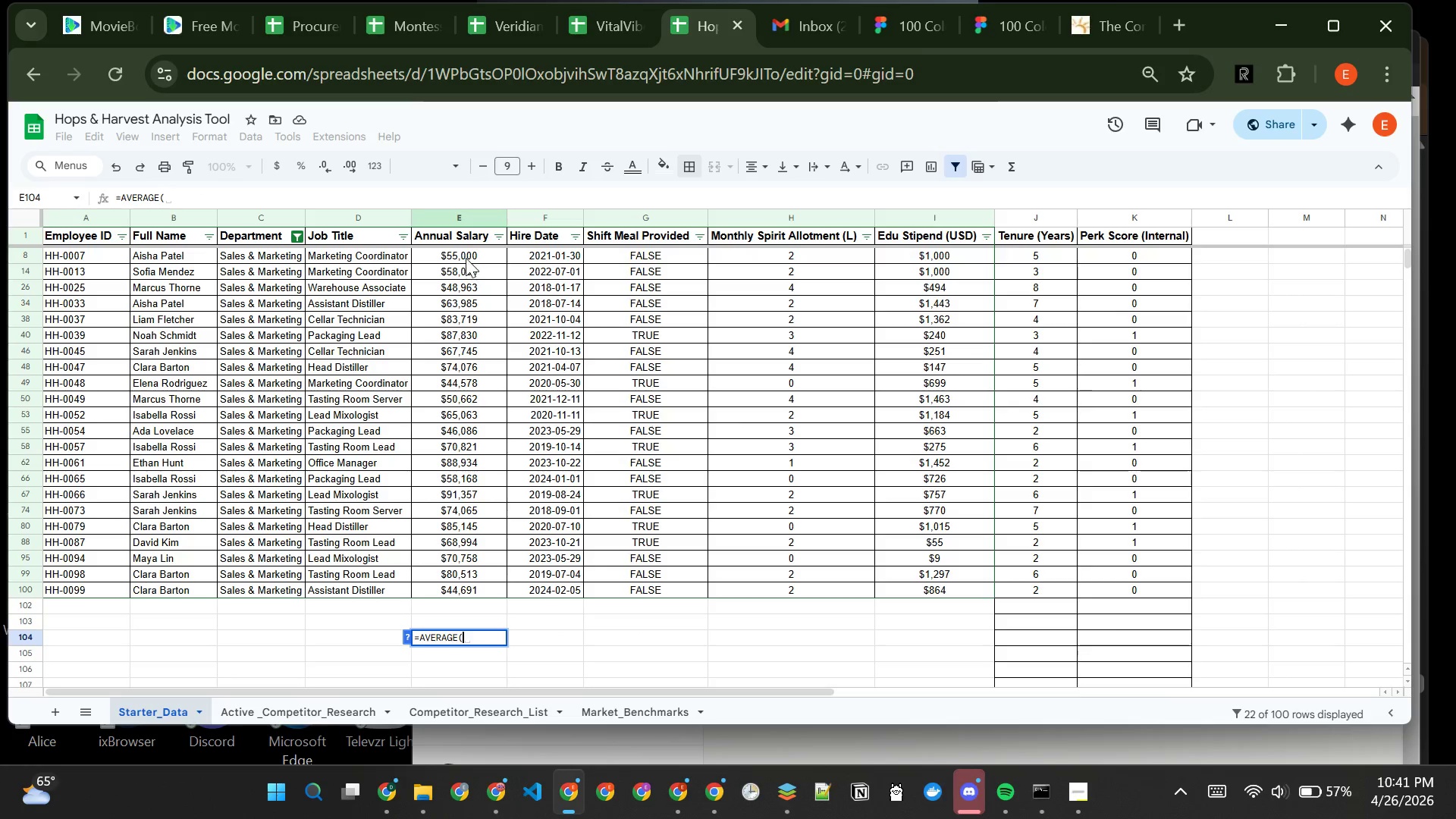 
left_click_drag(start_coordinate=[466, 257], to_coordinate=[480, 592])
 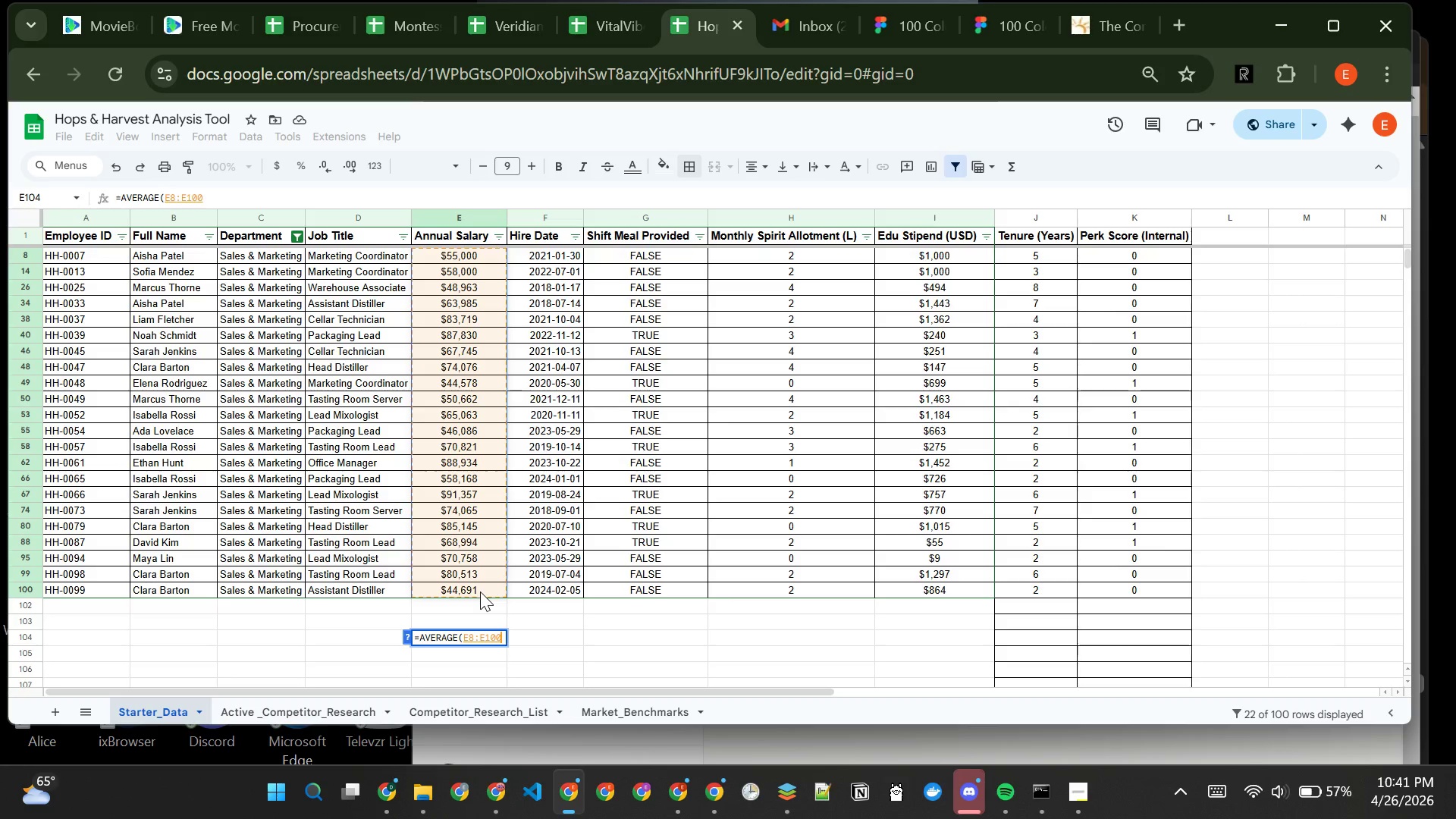 
key(Shift+Minus)
 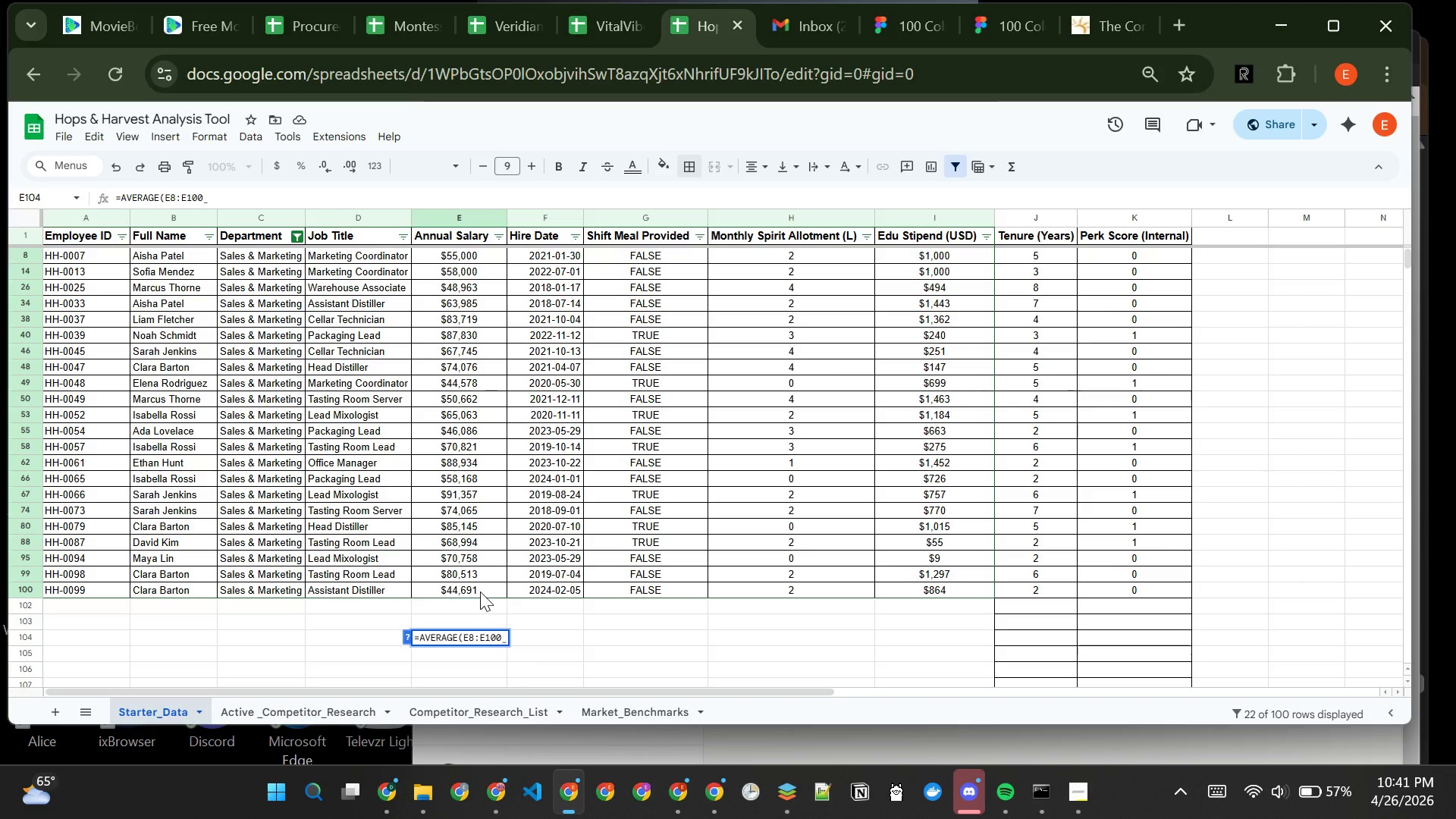 
key(Backspace)
 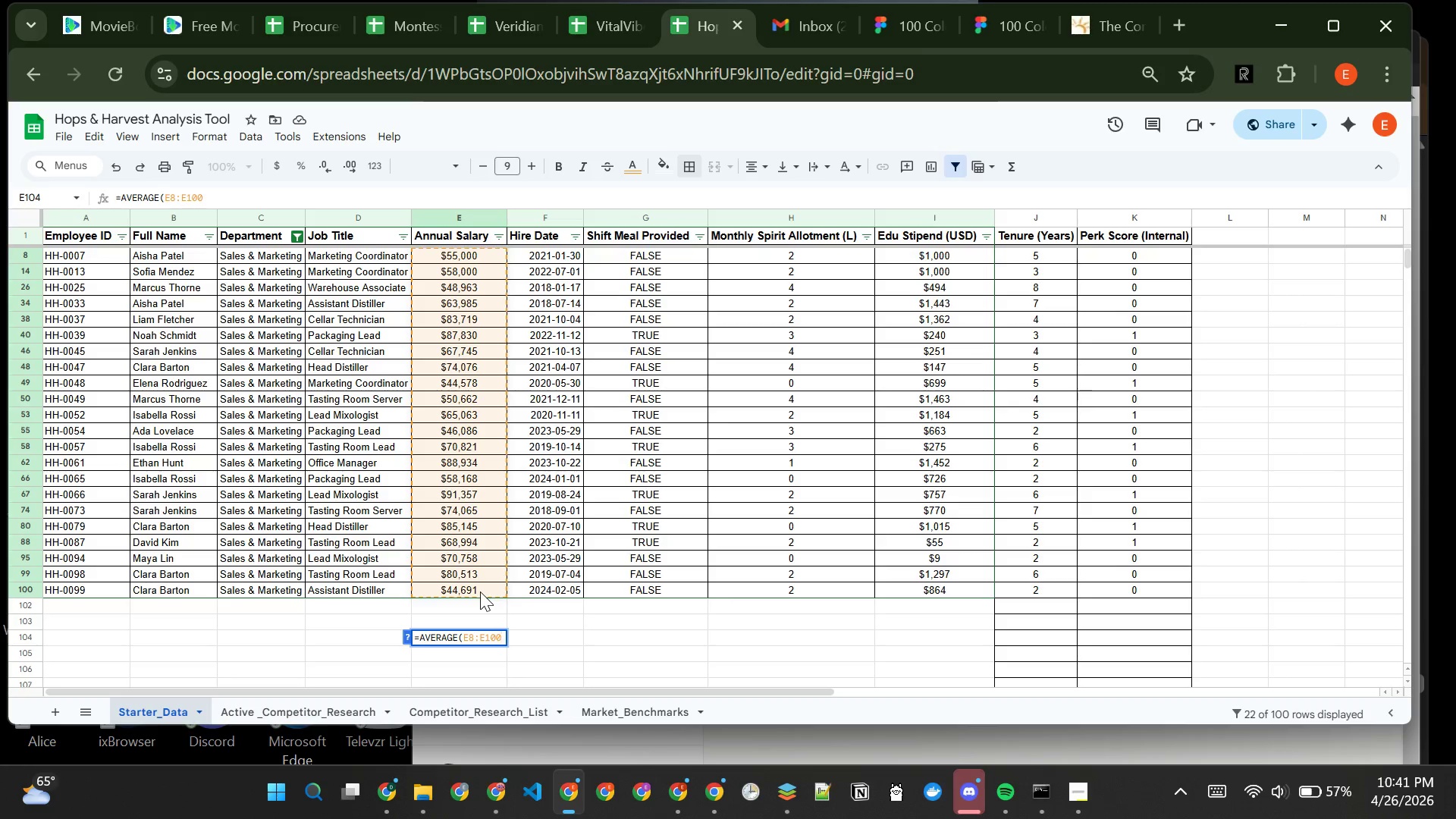 
key(Shift+0)
 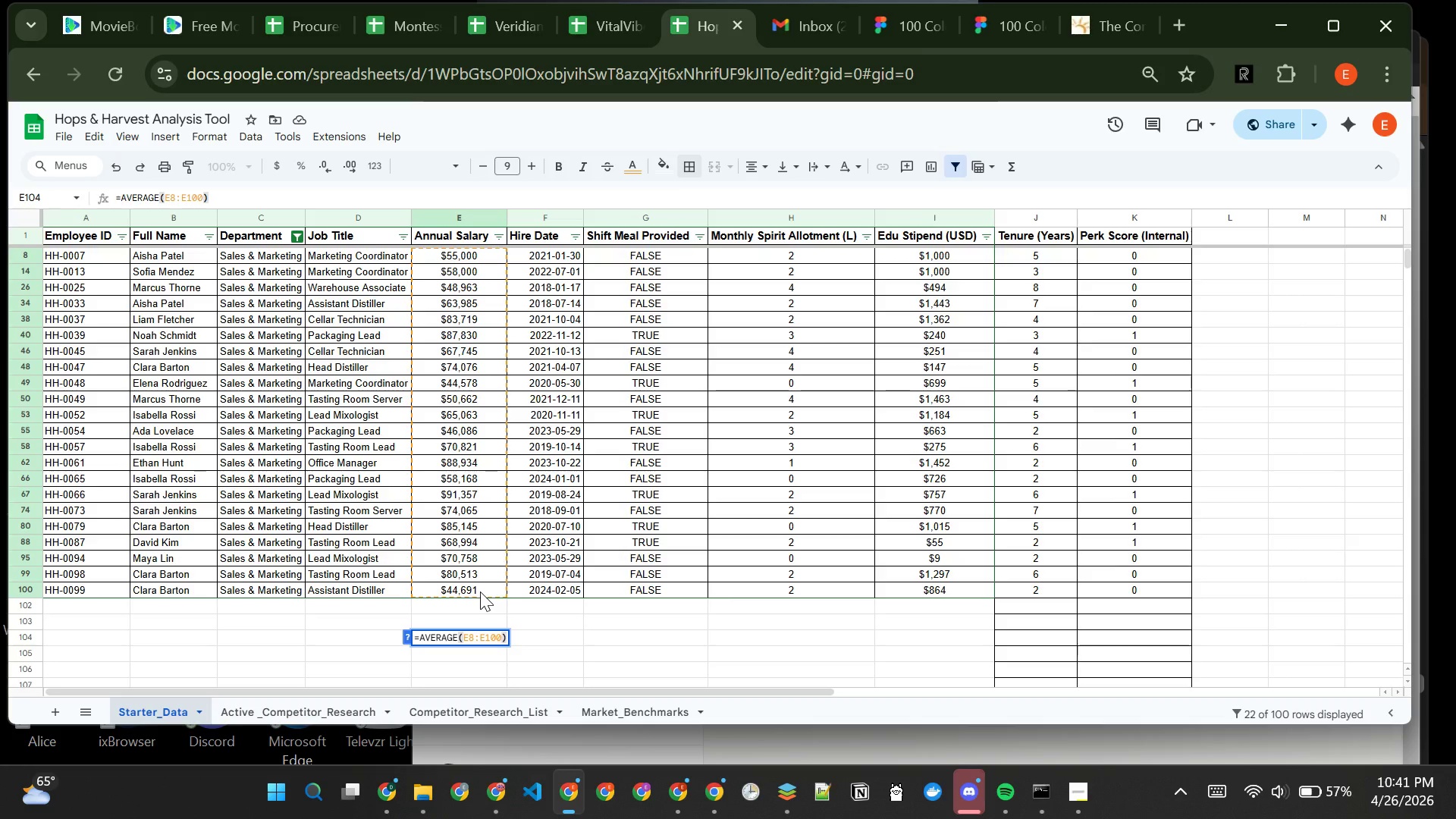 
key(Enter)
 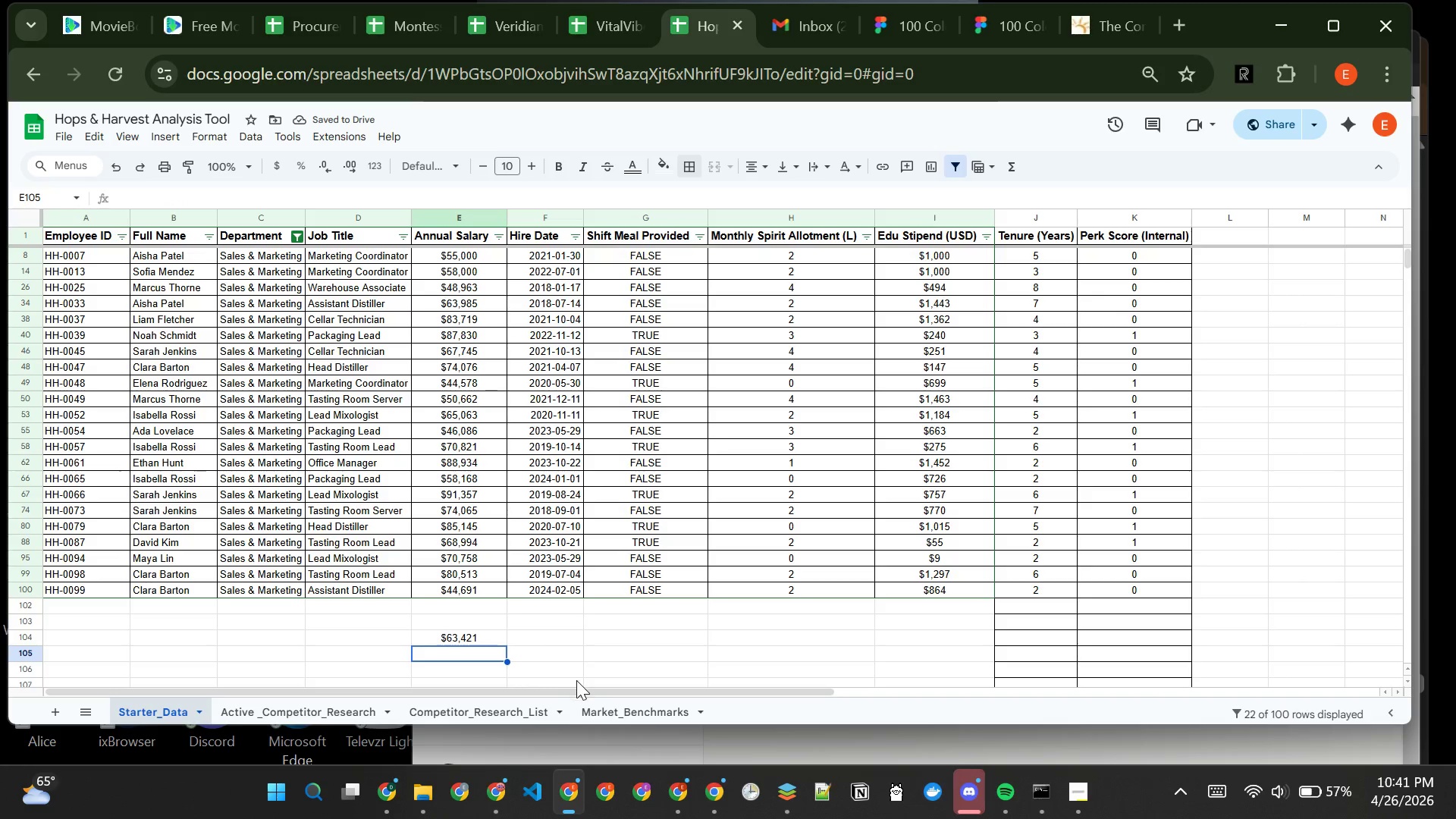 
wait(5.99)
 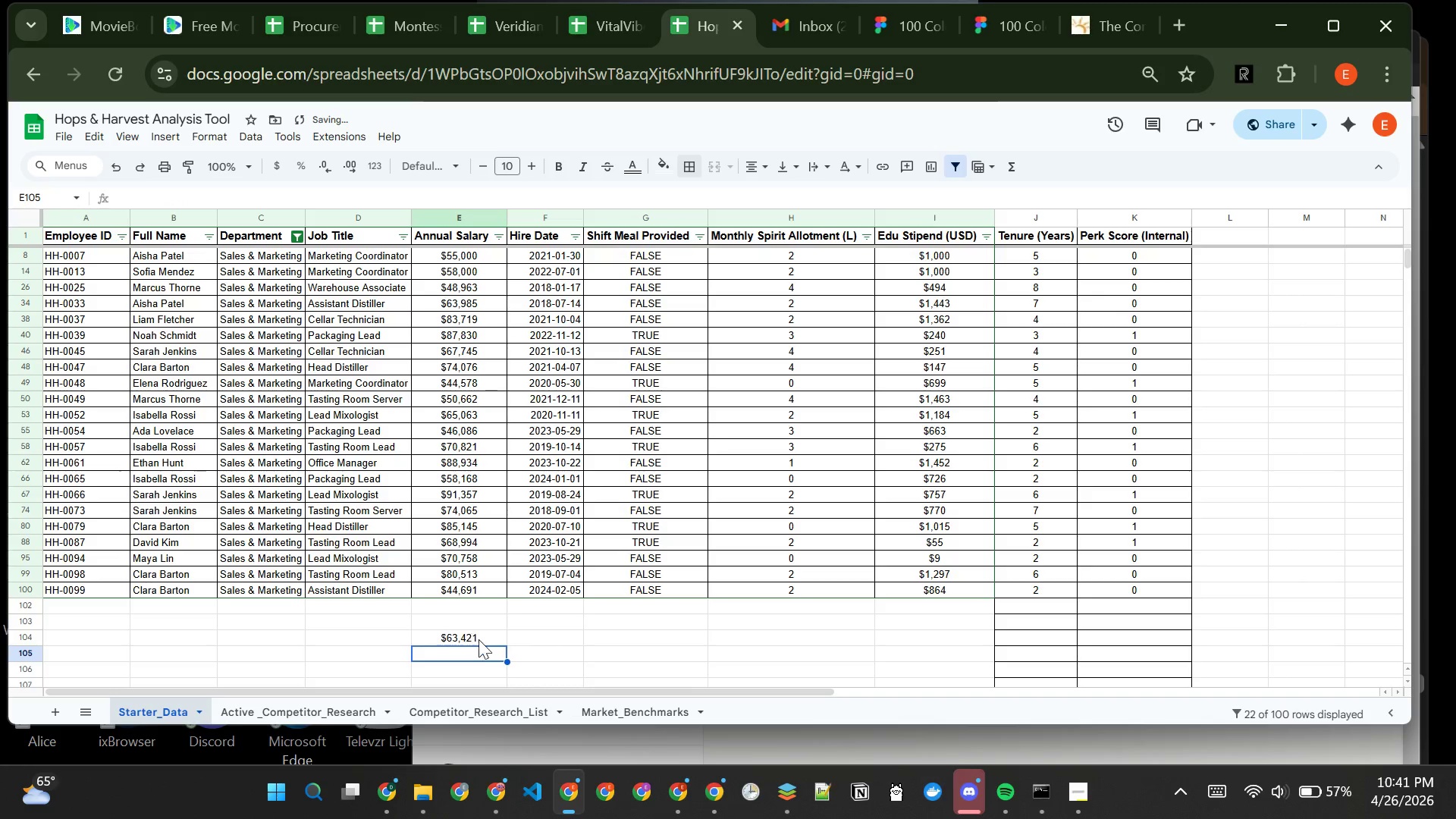 
left_click([600, 711])
 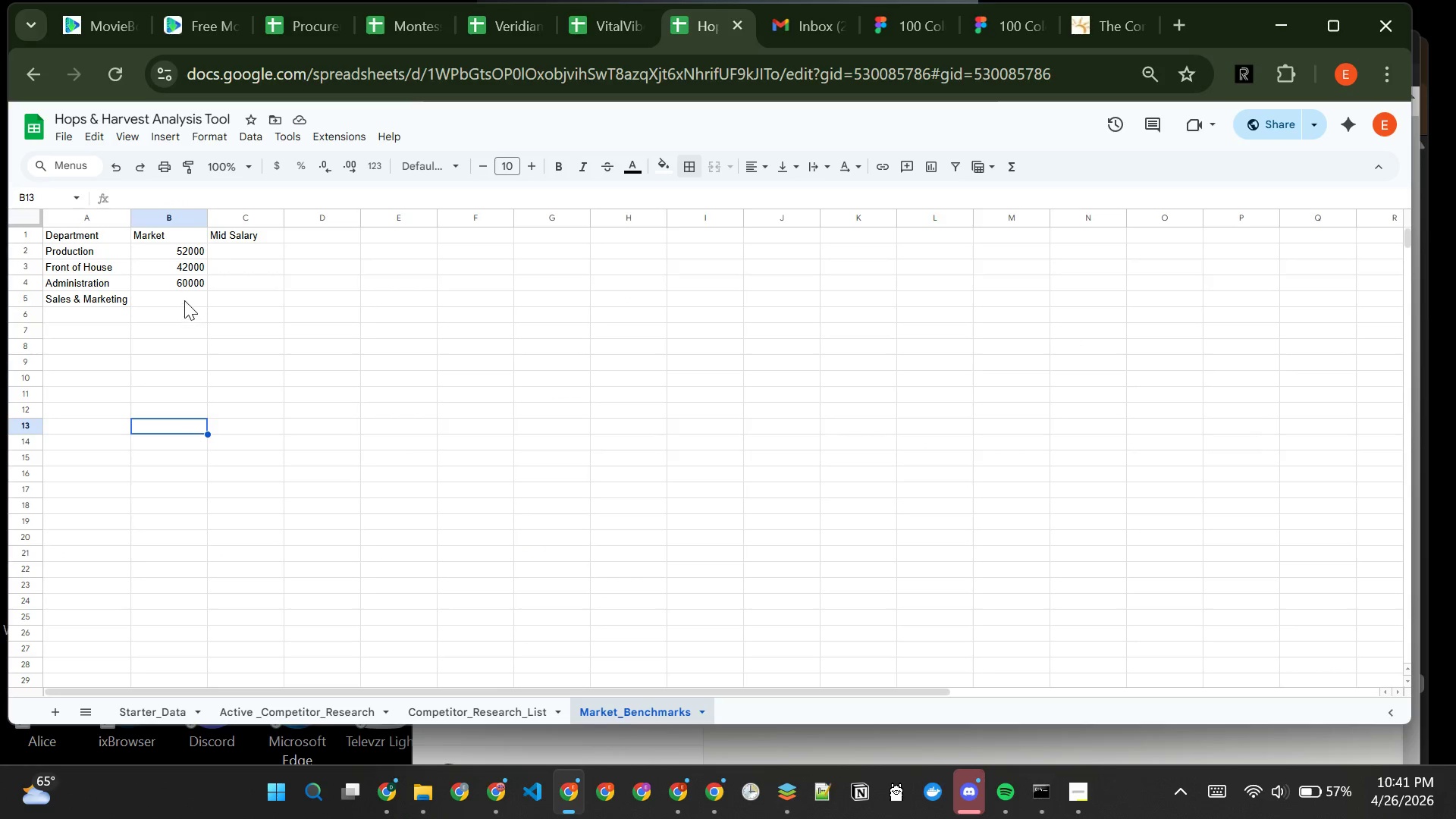 
left_click([184, 300])
 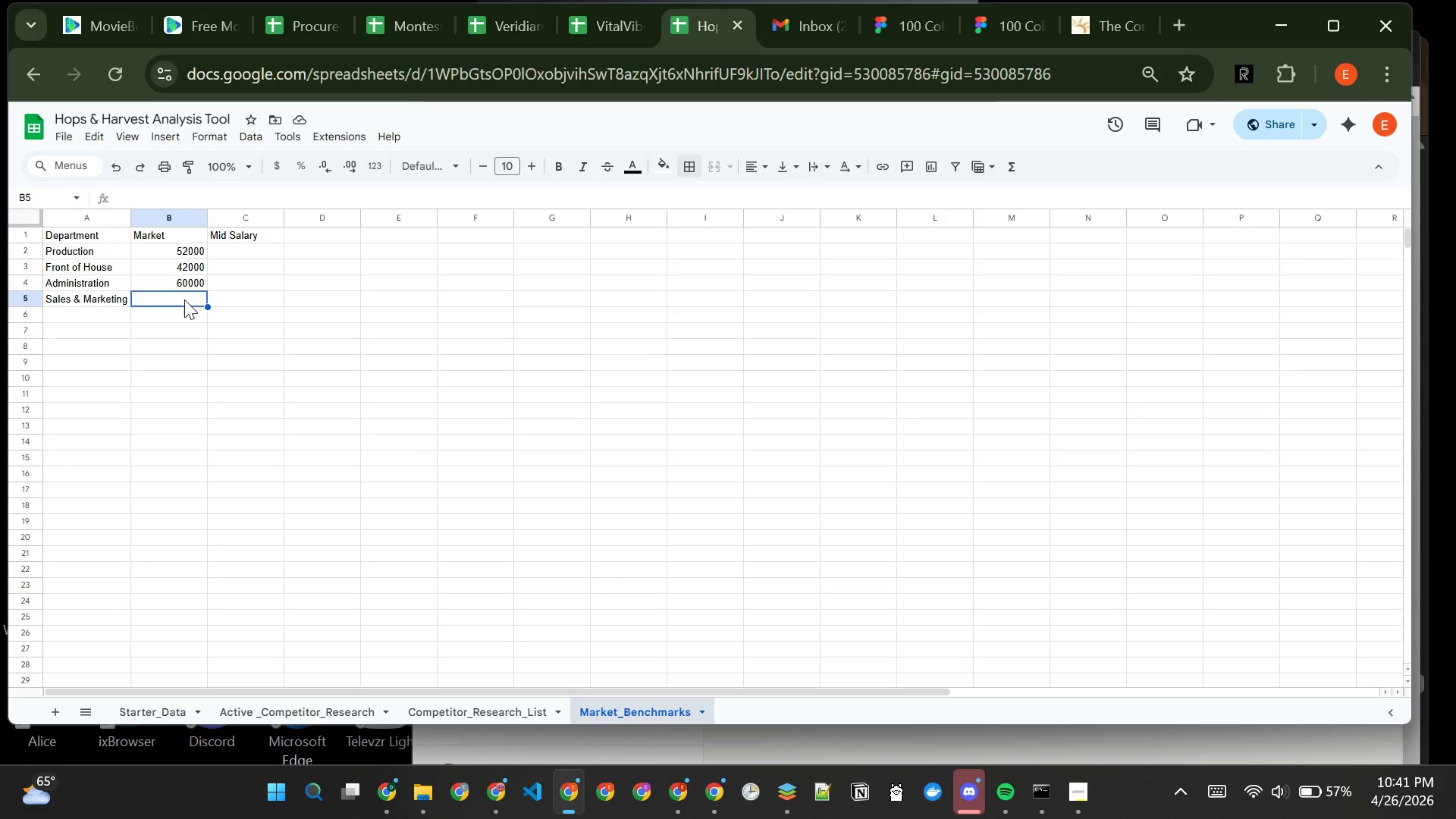 
type(63000)
 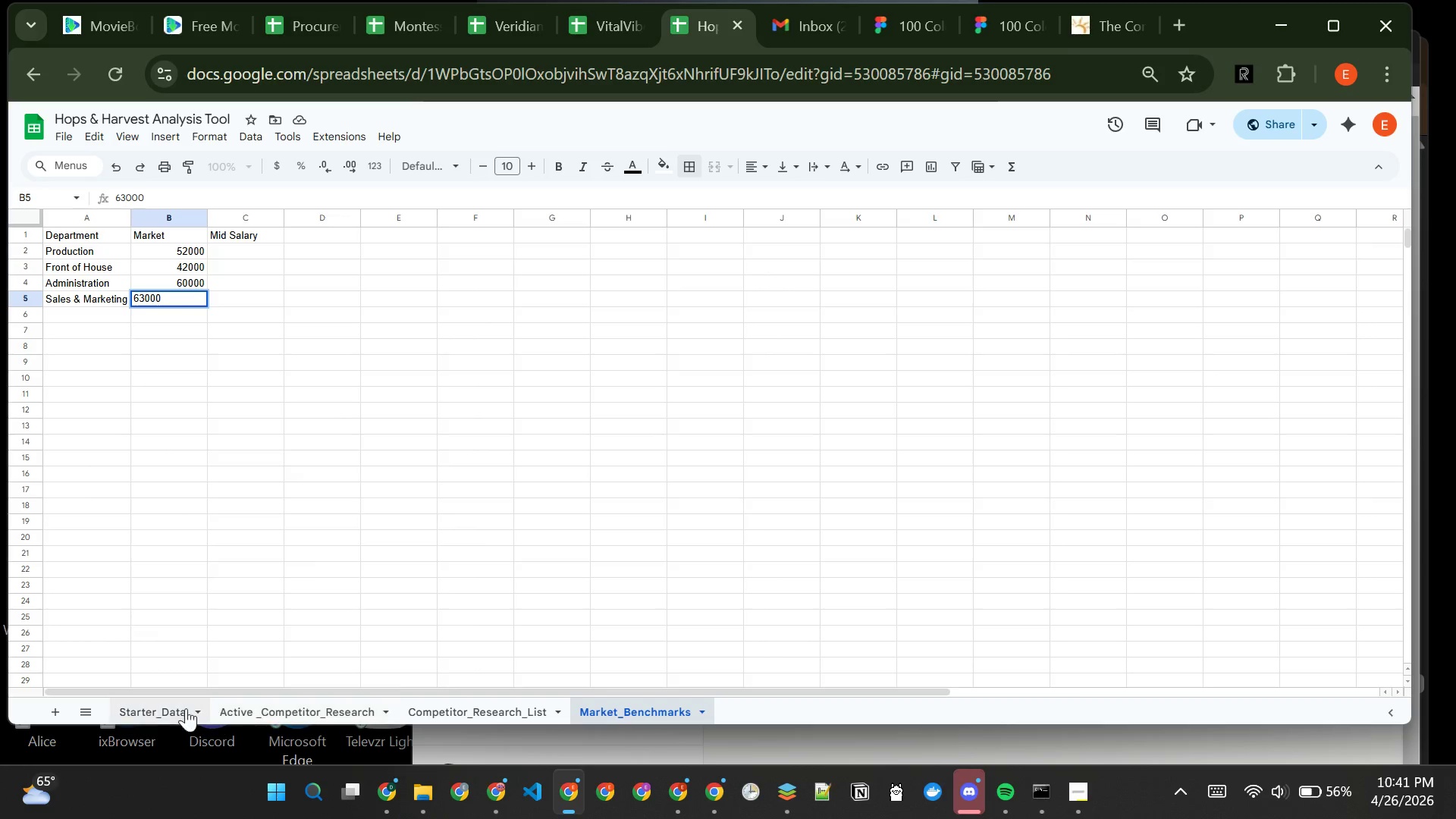 
left_click([158, 707])
 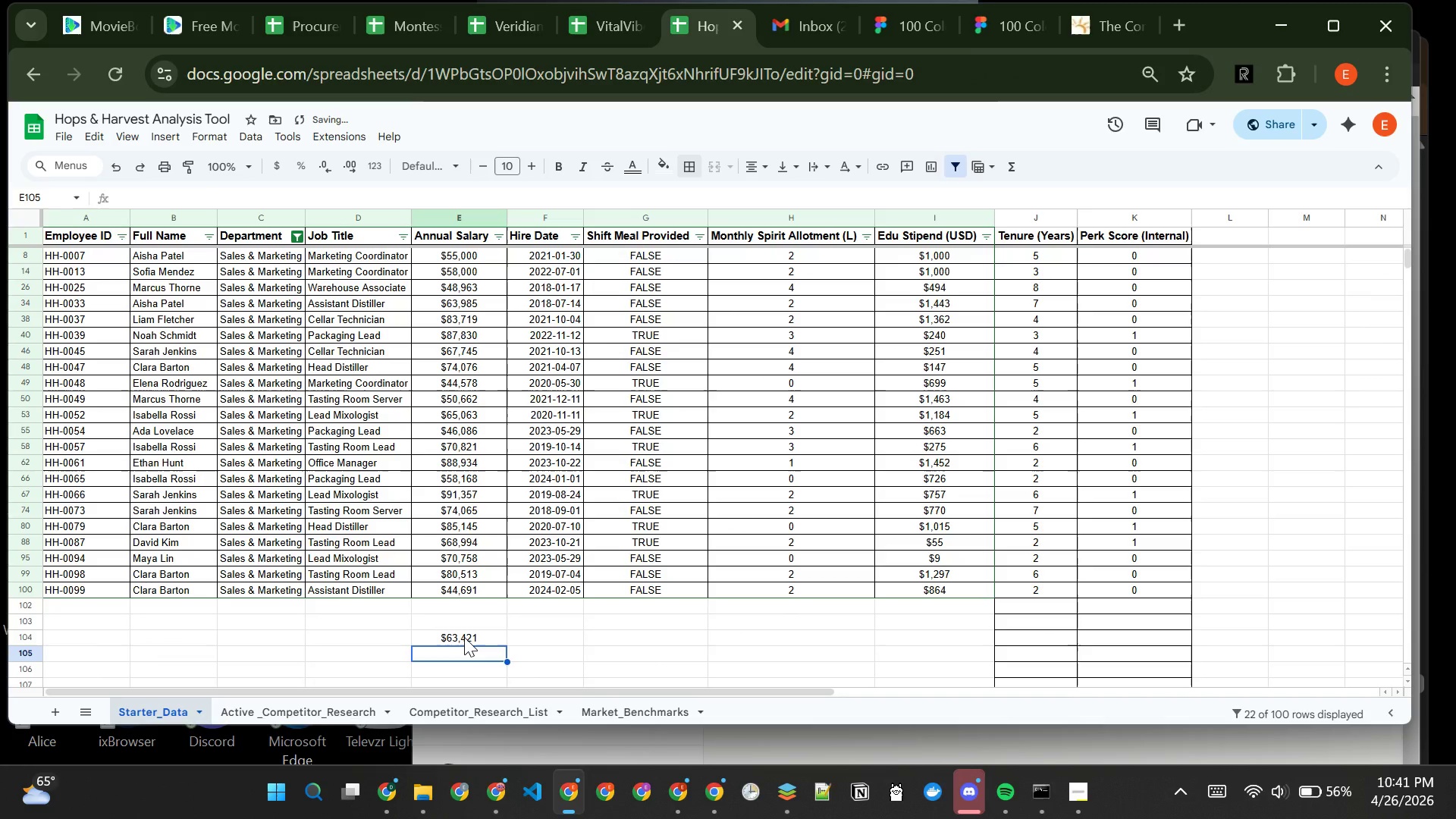 
left_click([464, 637])
 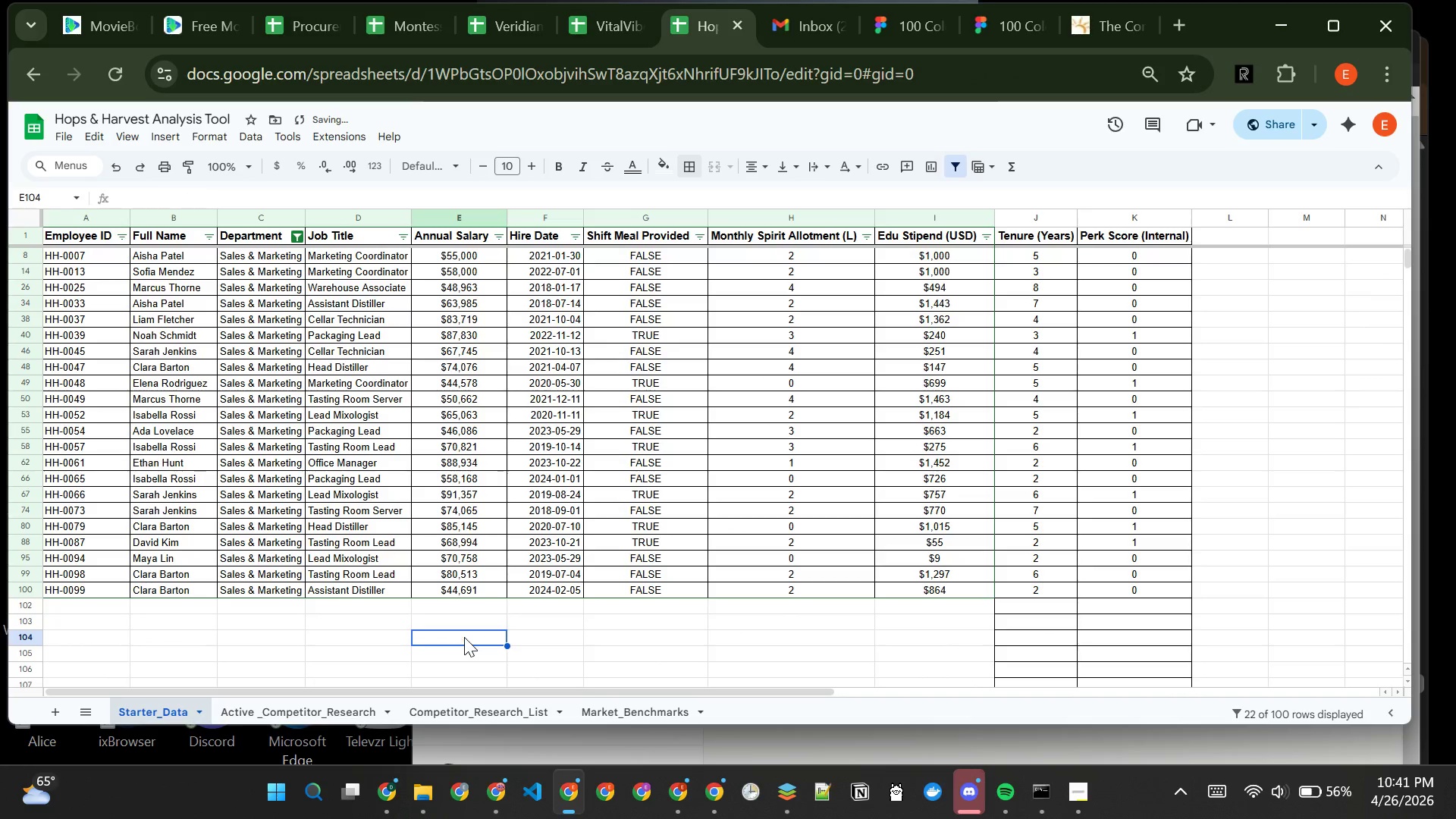 
key(Backspace)
 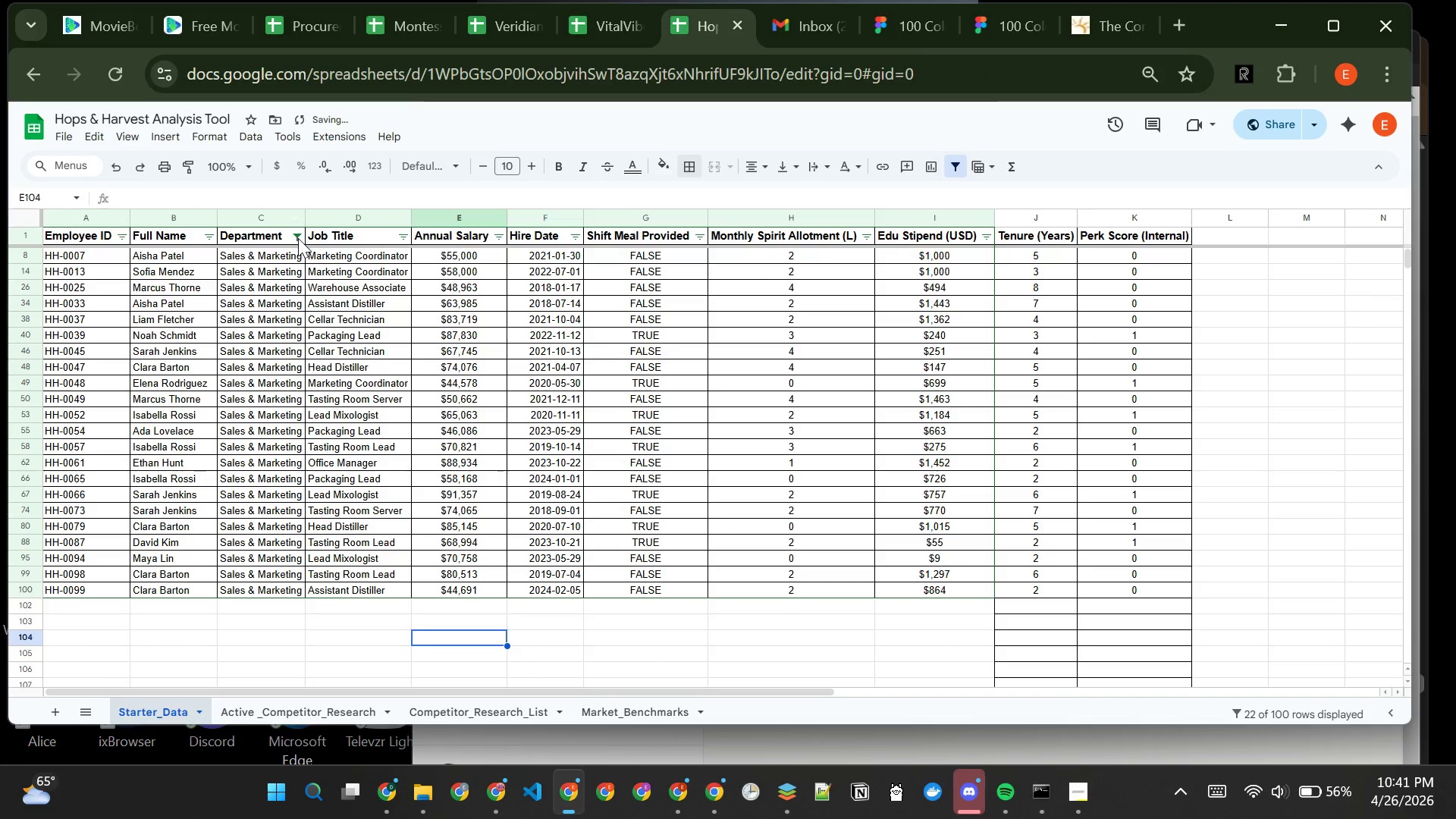 
left_click([298, 238])
 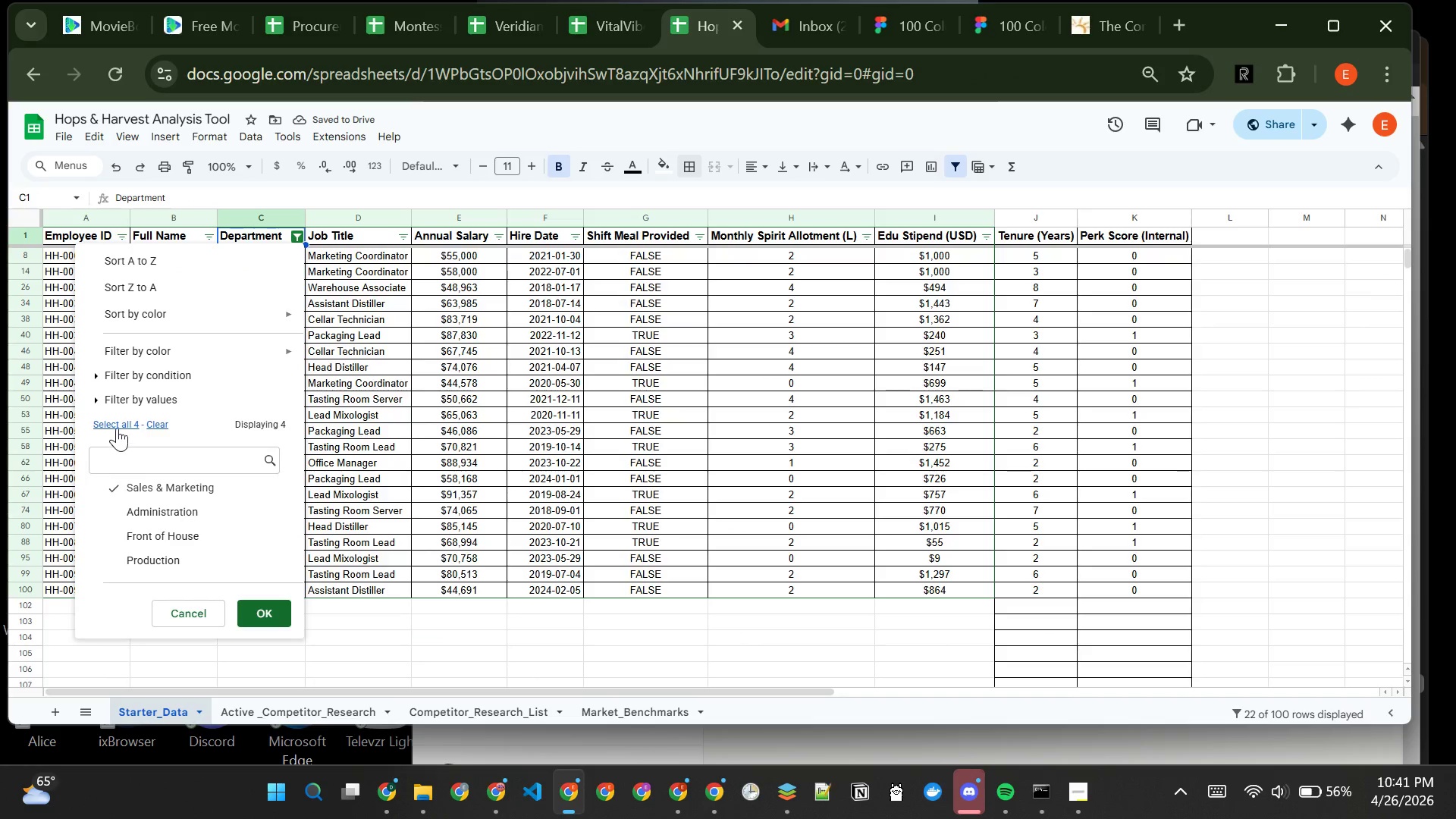 
left_click_drag(start_coordinate=[117, 425], to_coordinate=[120, 431])
 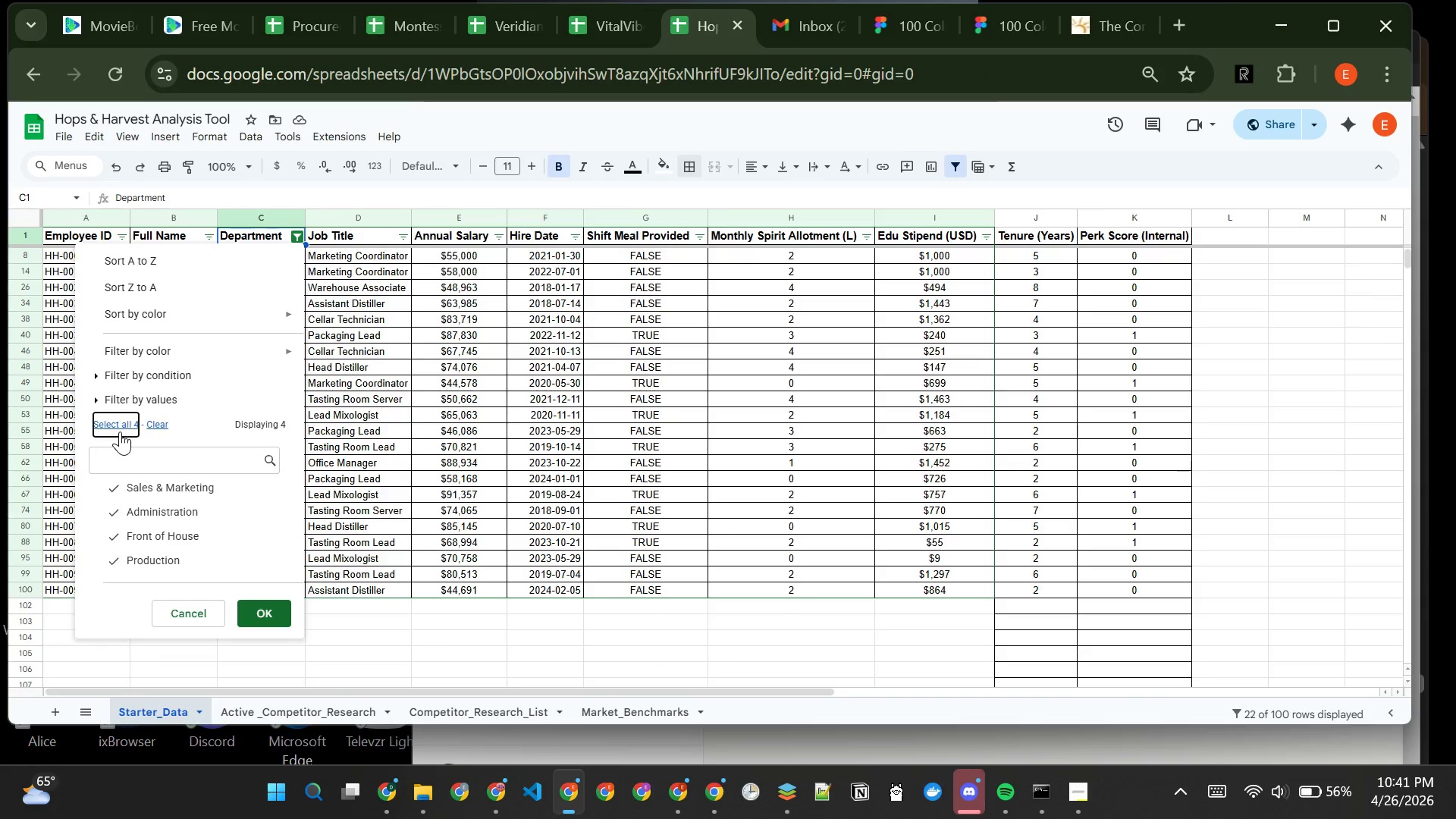 
left_click([120, 431])
 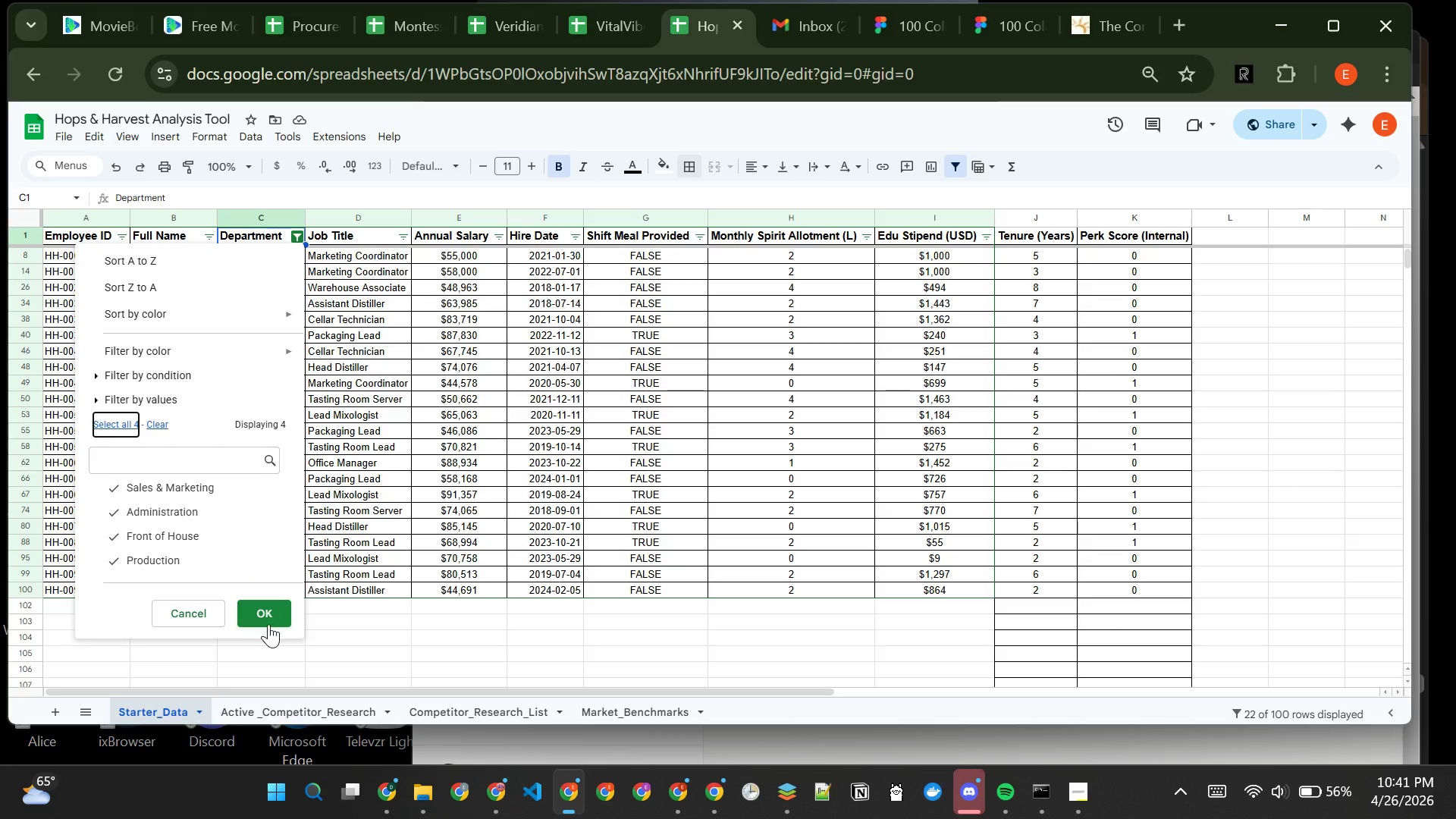 
left_click([268, 624])
 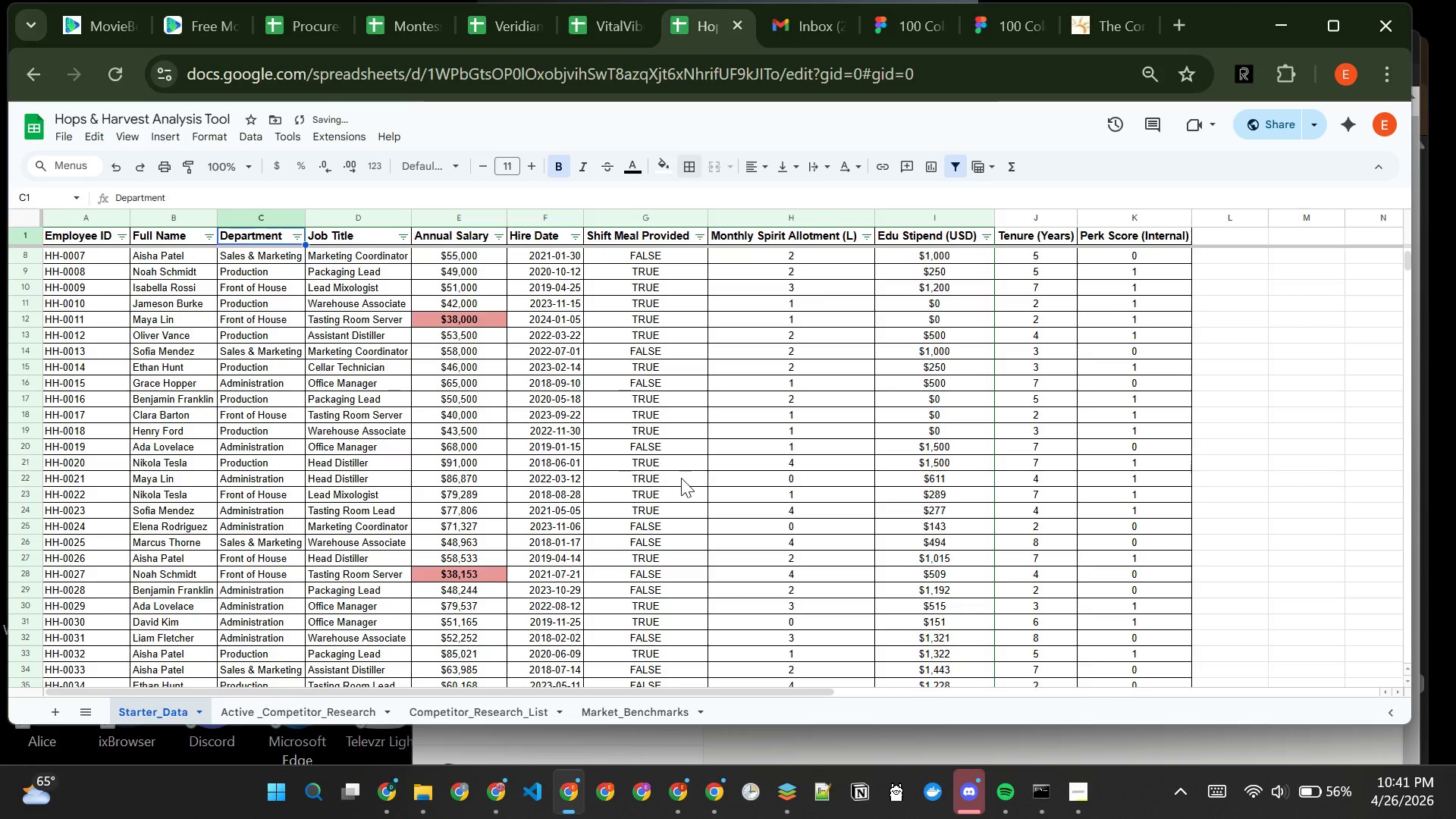 
left_click([681, 478])
 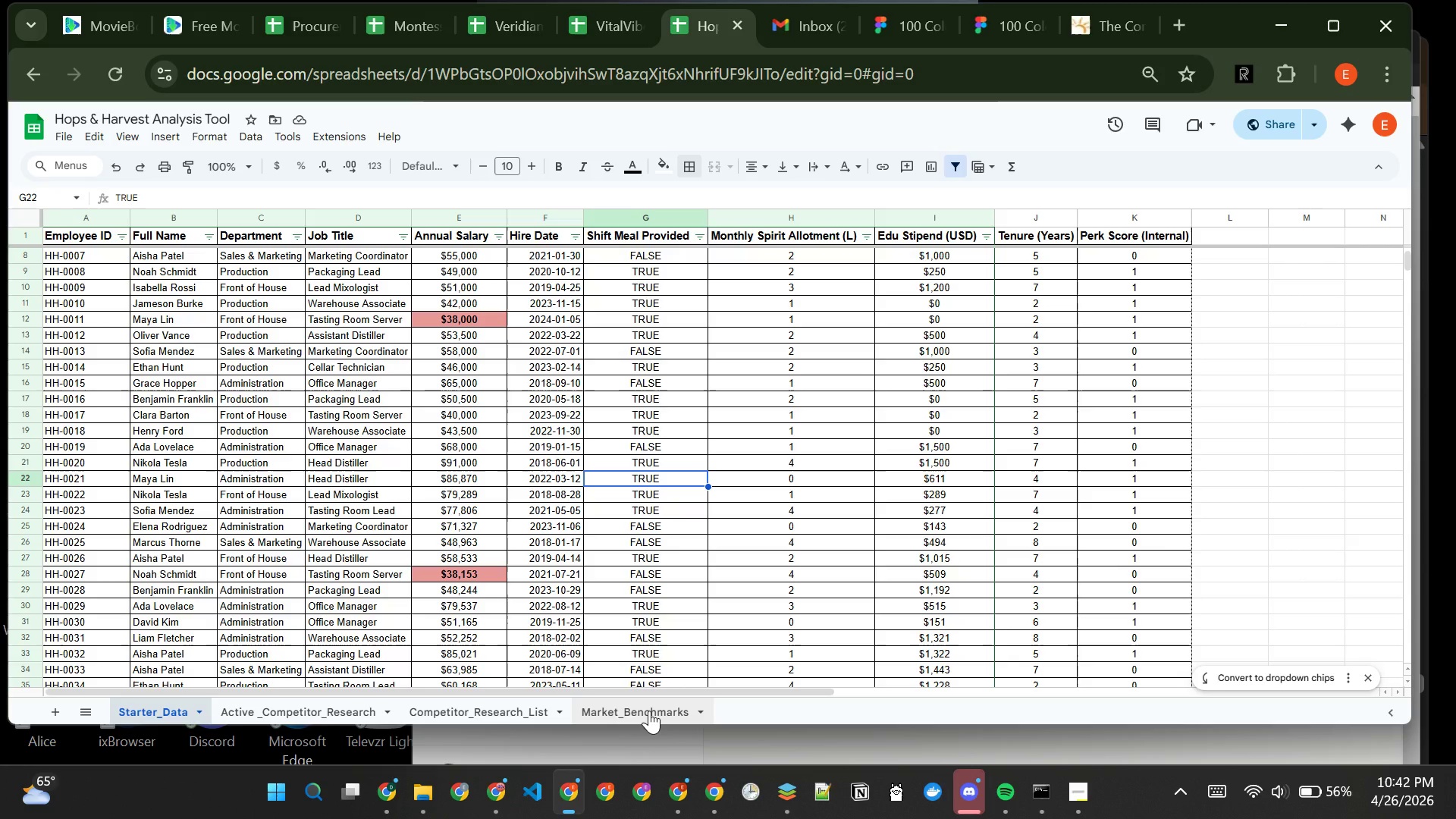 
wait(19.7)
 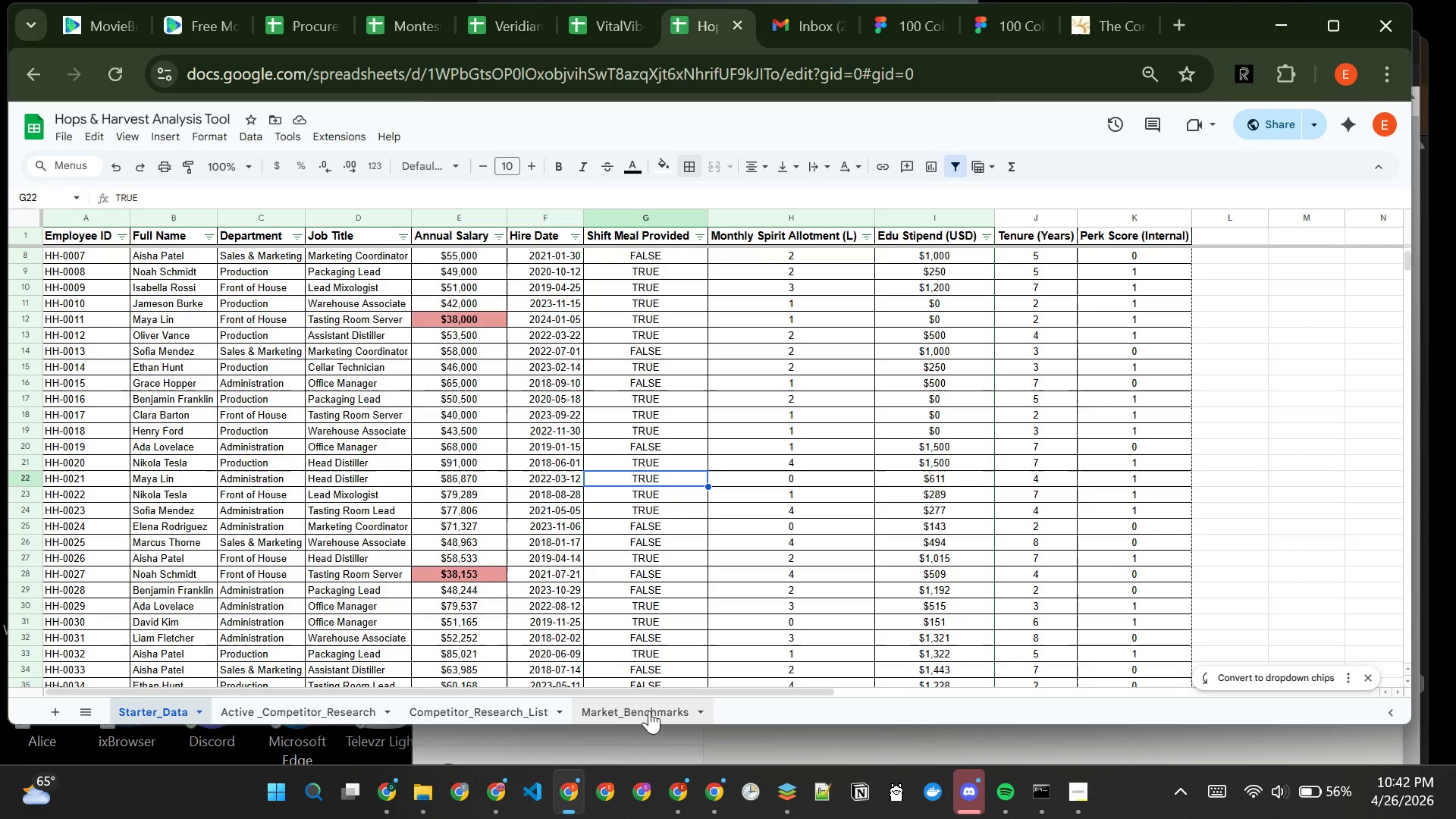 
left_click([58, 704])
 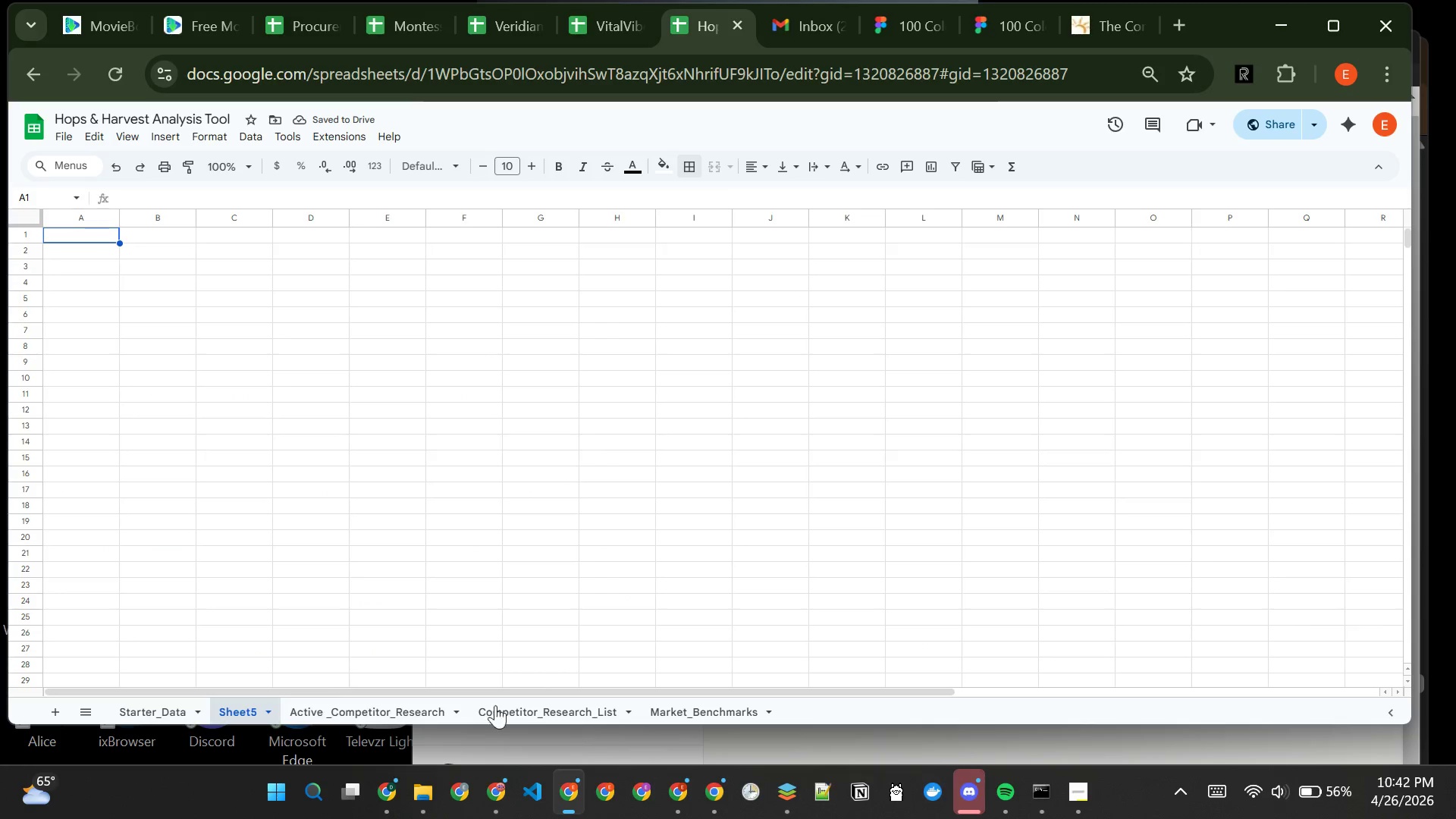 
double_click([243, 709])
 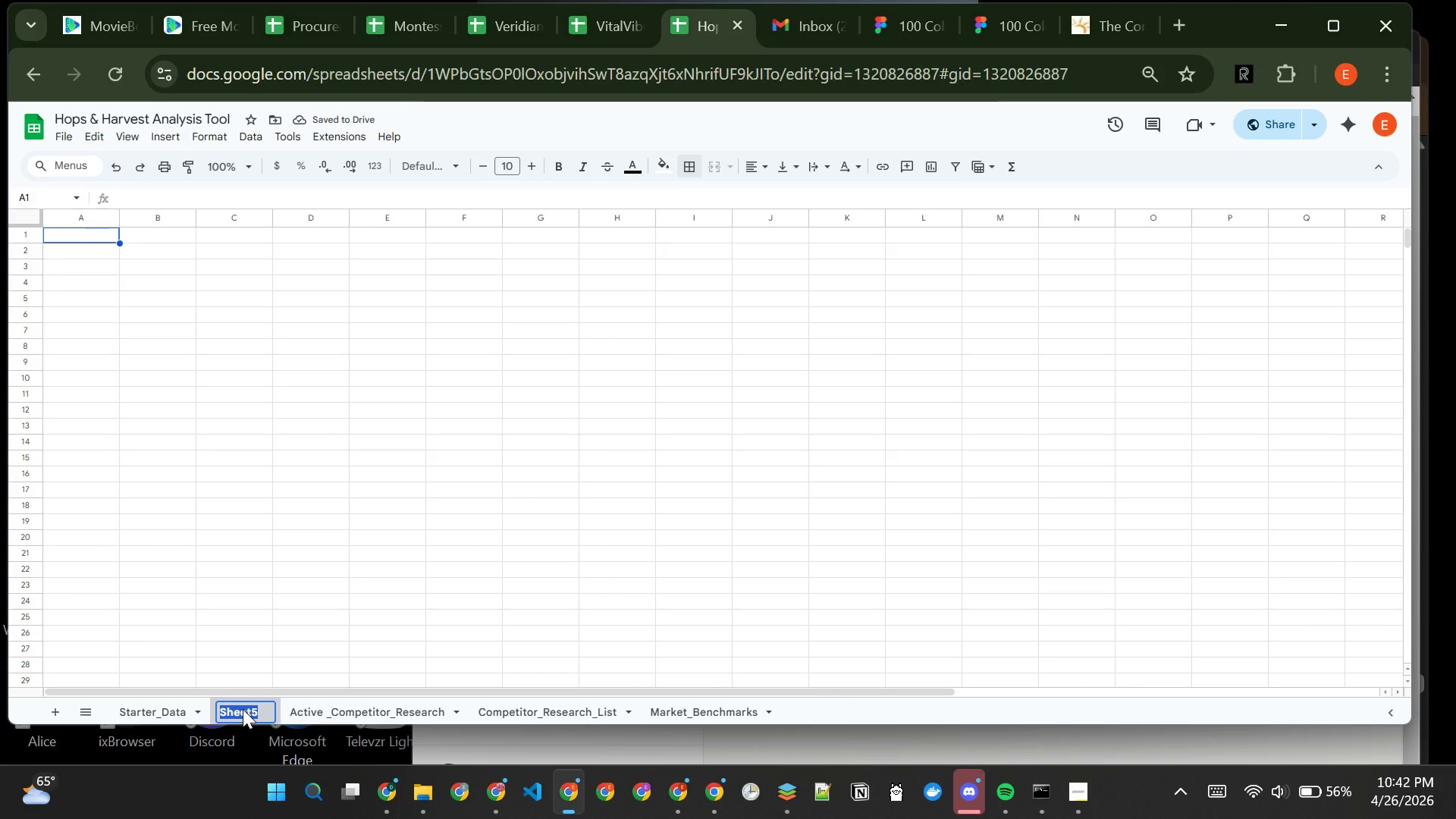 
type(Perk_Framework)
 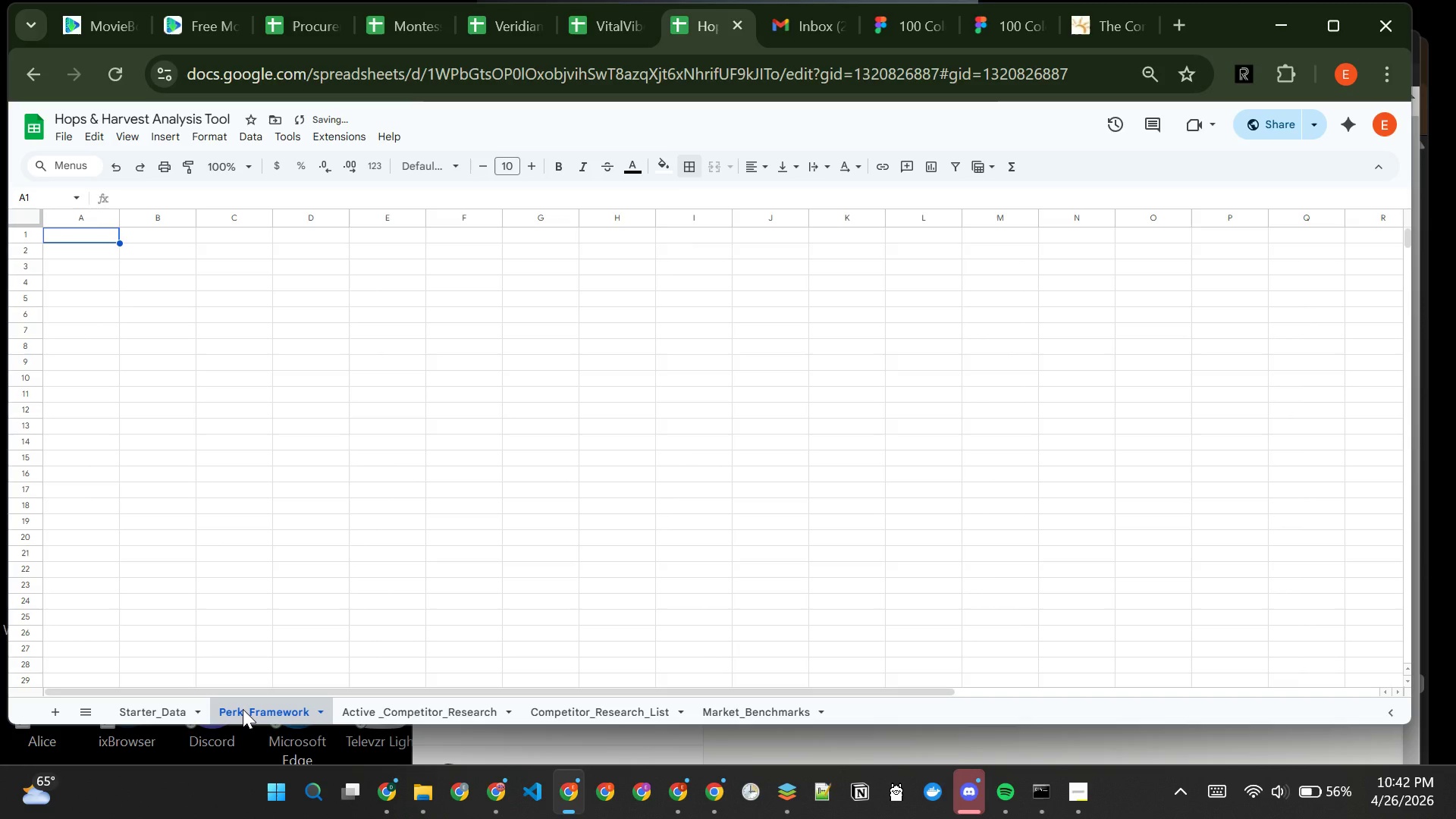 
 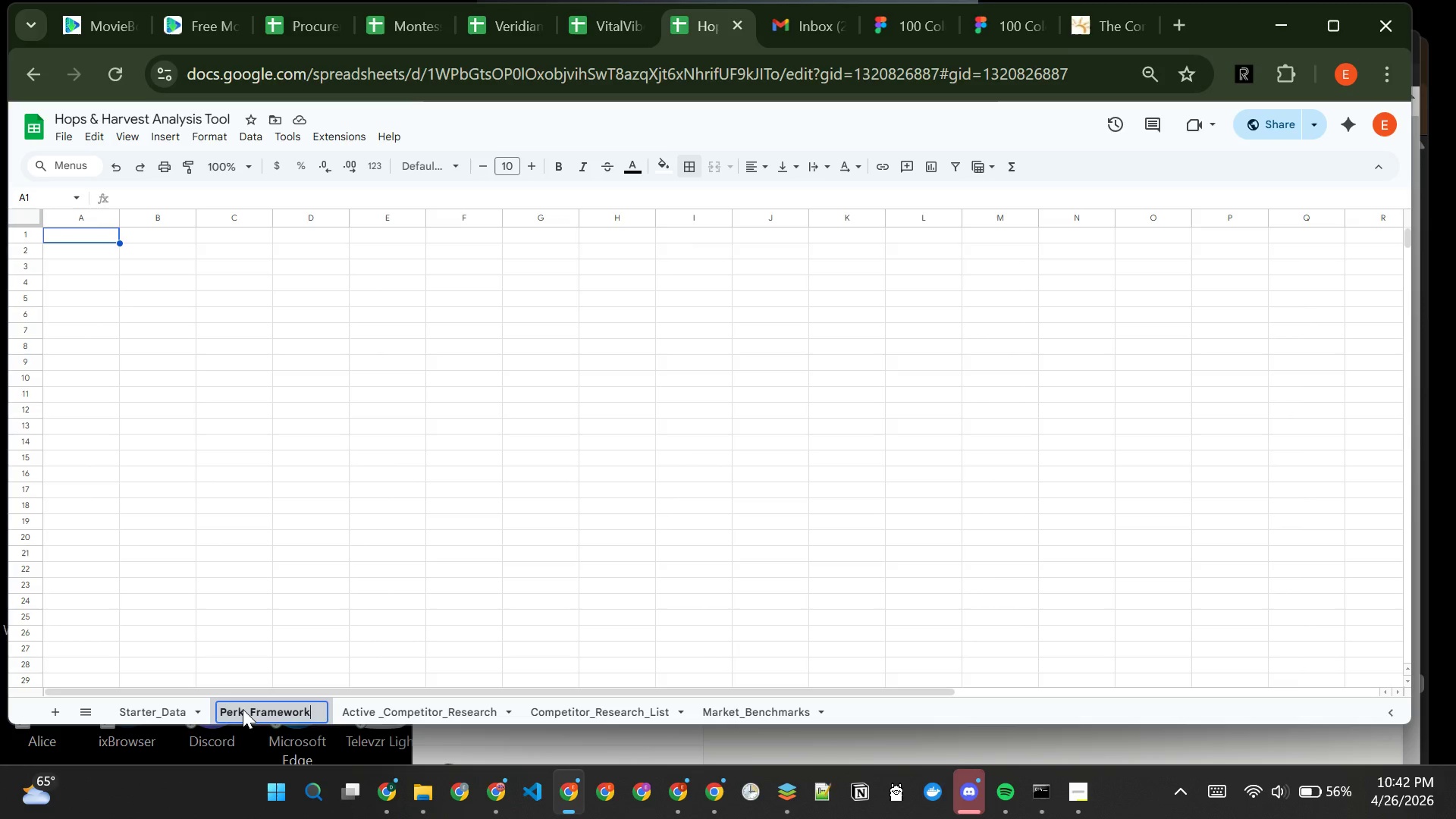 
key(Enter)
 